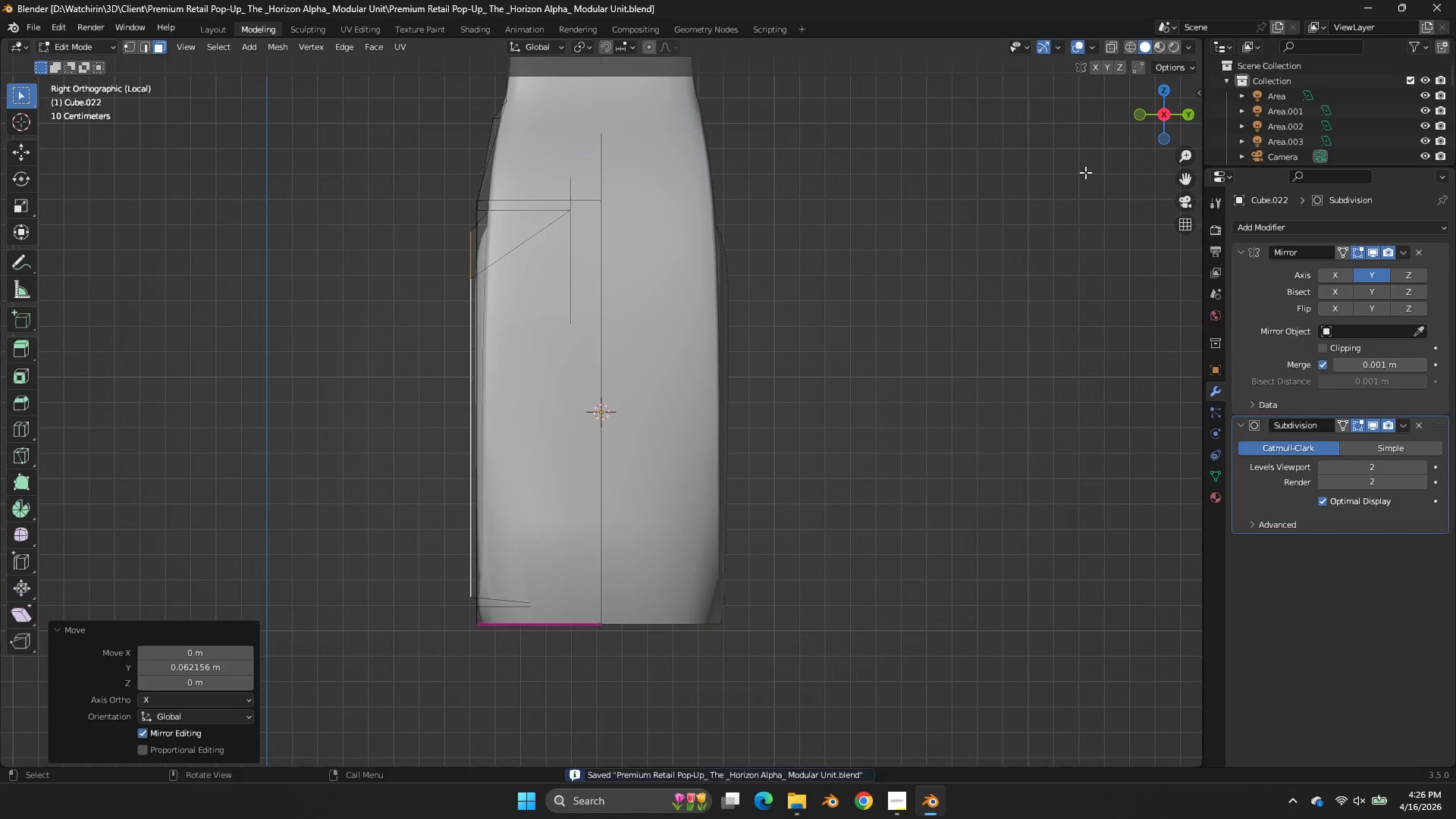 
key(Tab)
 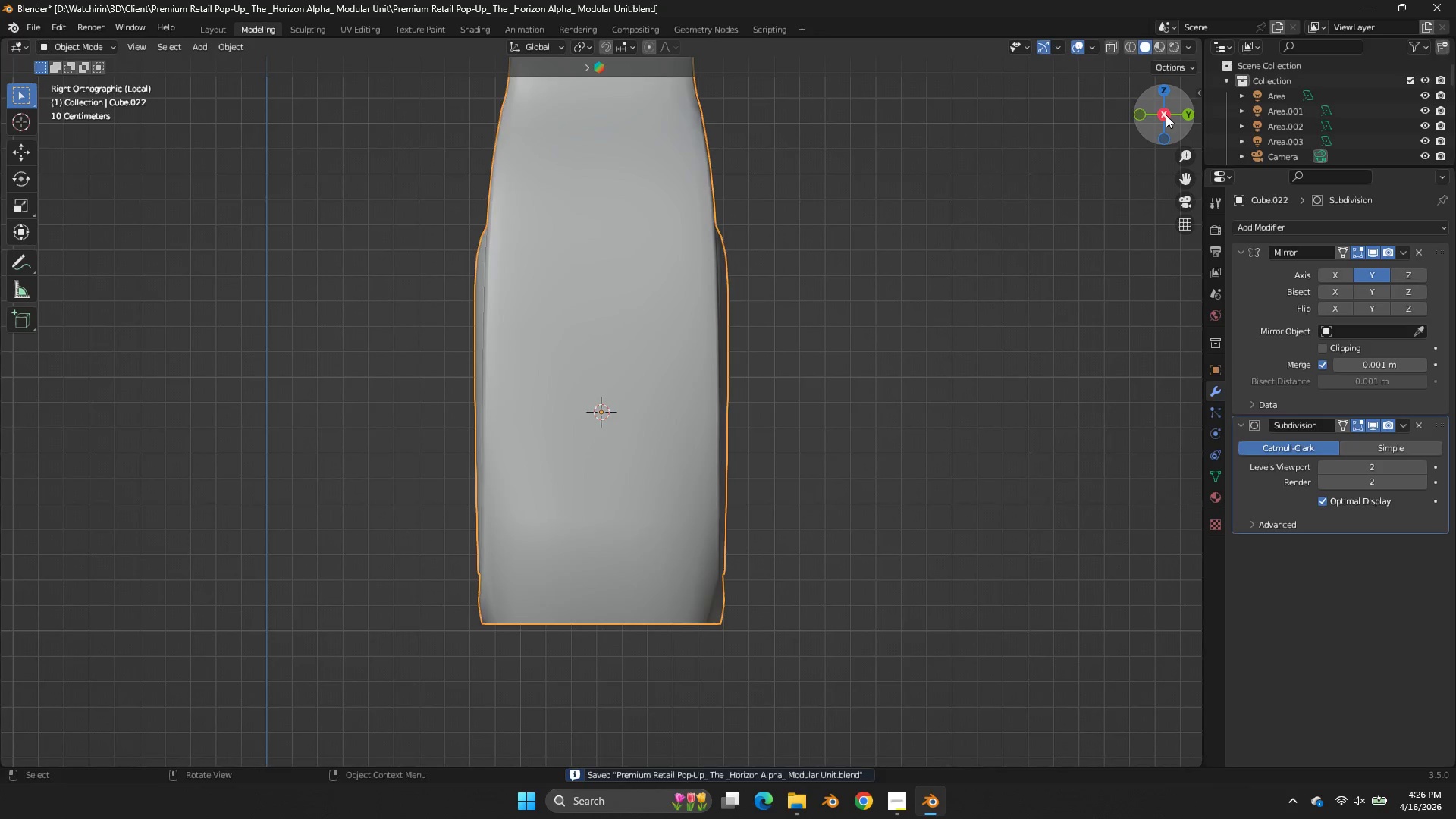 
left_click_drag(start_coordinate=[1171, 115], to_coordinate=[1177, 140])
 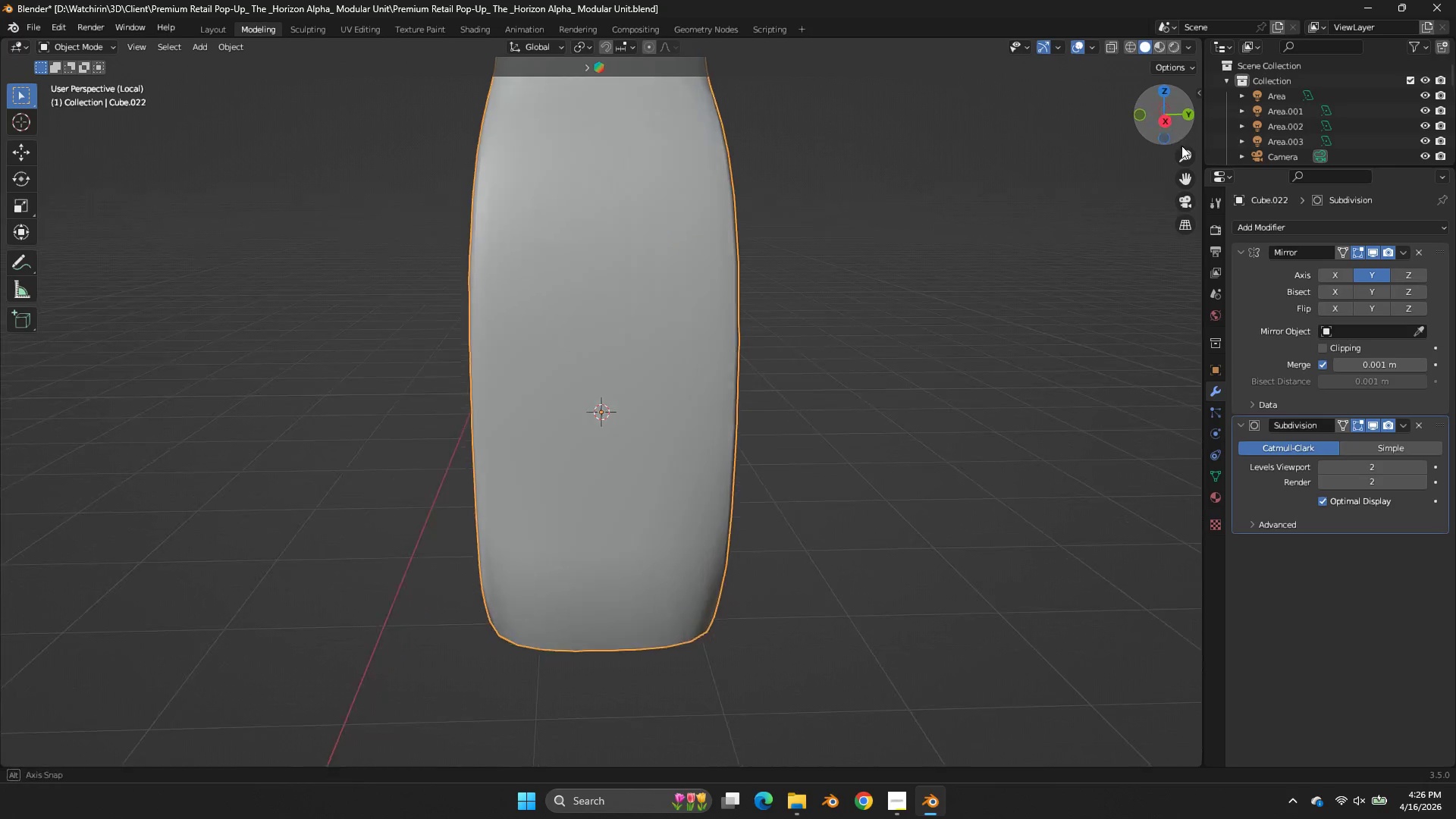 
left_click_drag(start_coordinate=[1168, 134], to_coordinate=[132, 164])
 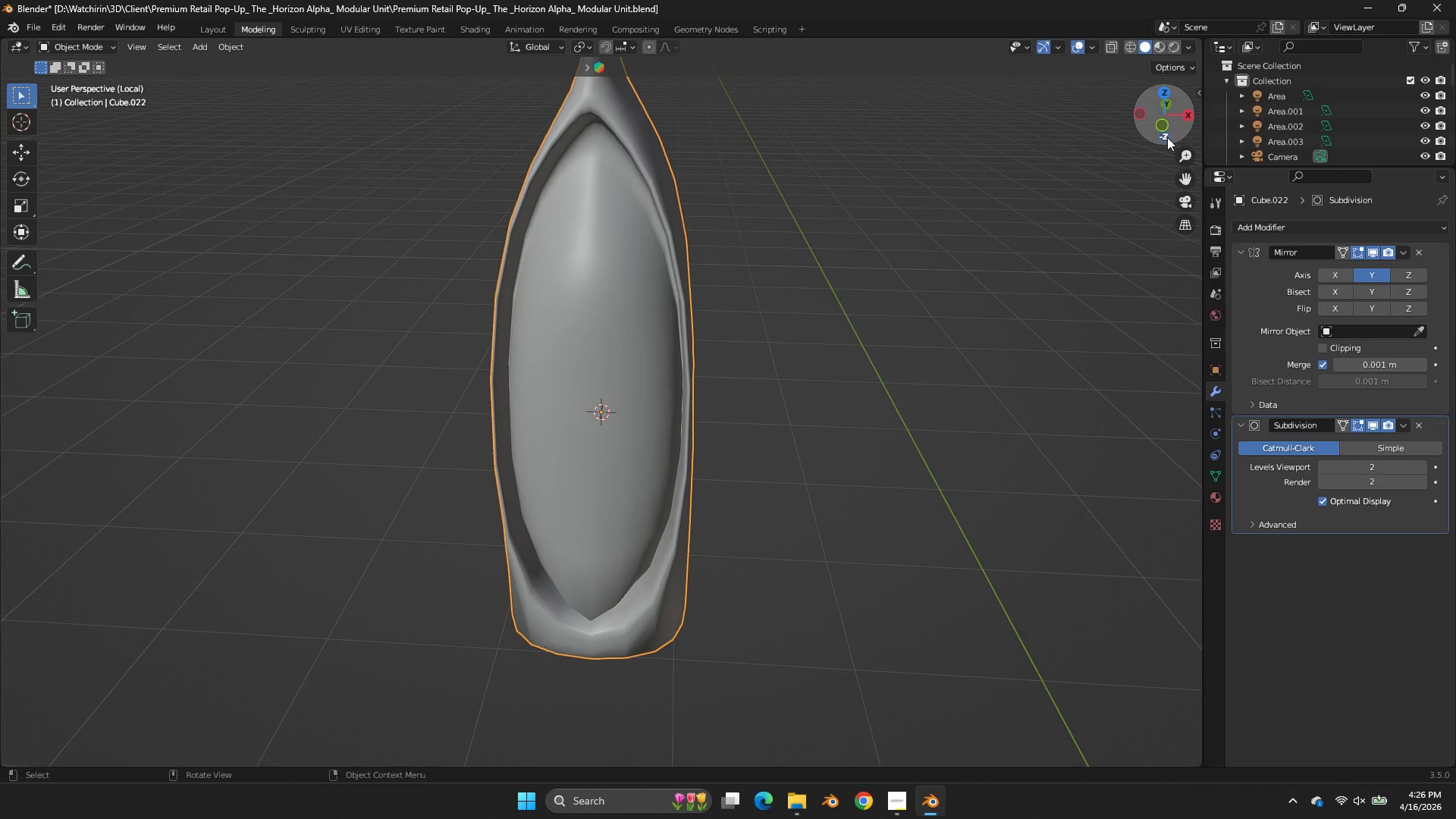 
left_click_drag(start_coordinate=[1167, 137], to_coordinate=[1179, 133])
 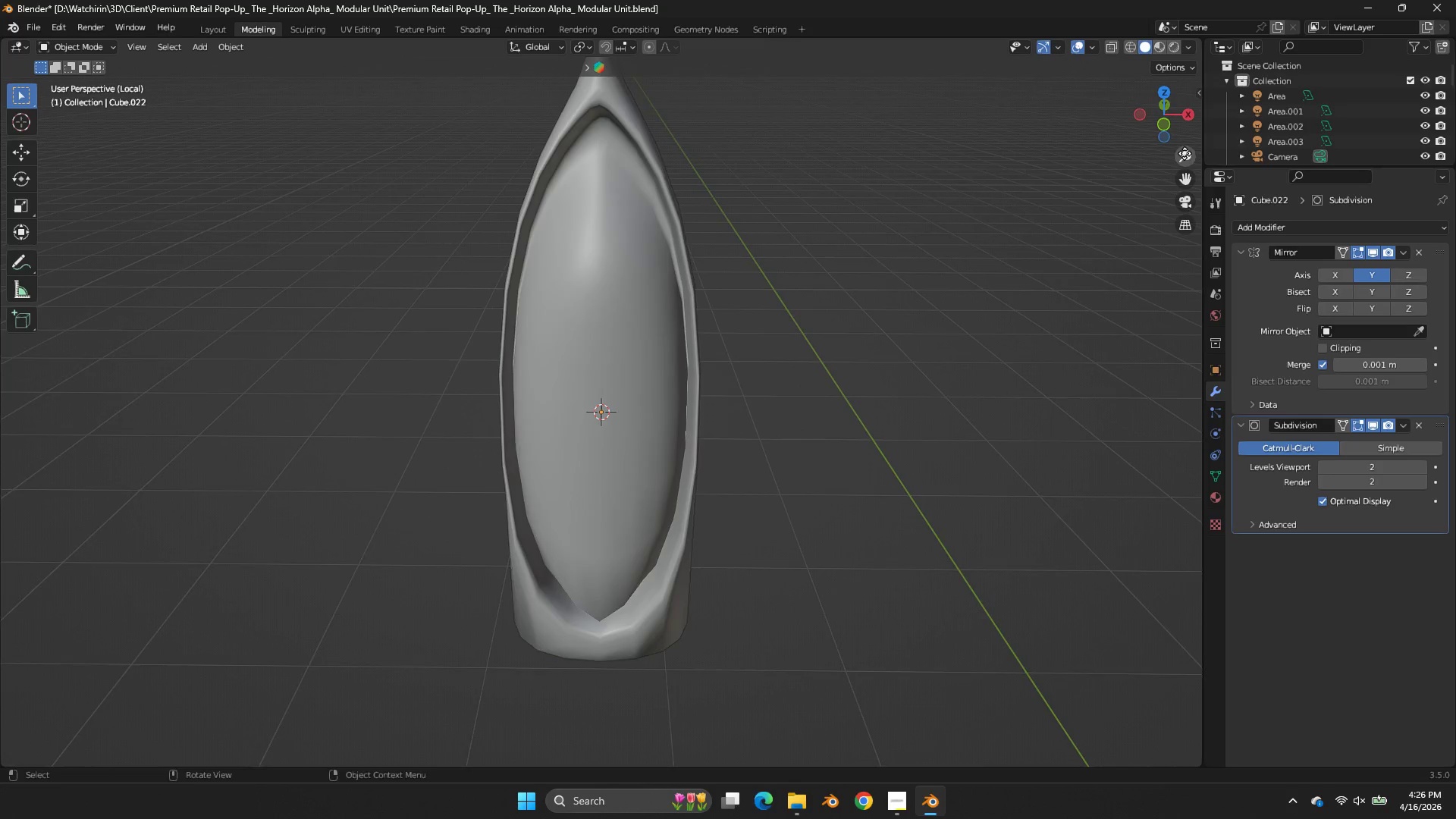 
left_click_drag(start_coordinate=[1186, 155], to_coordinate=[1186, 160])
 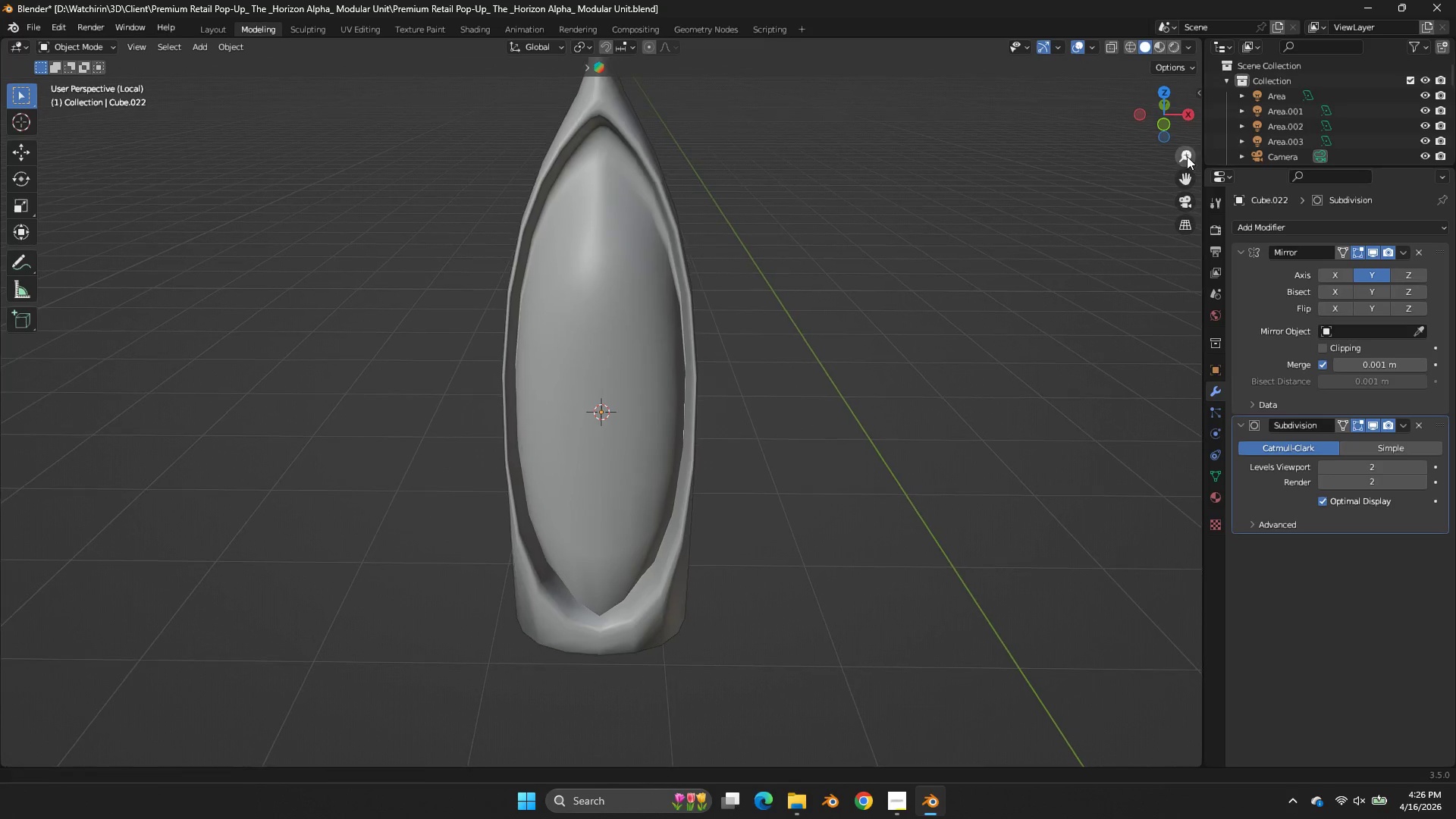 
triple_click([1187, 156])
 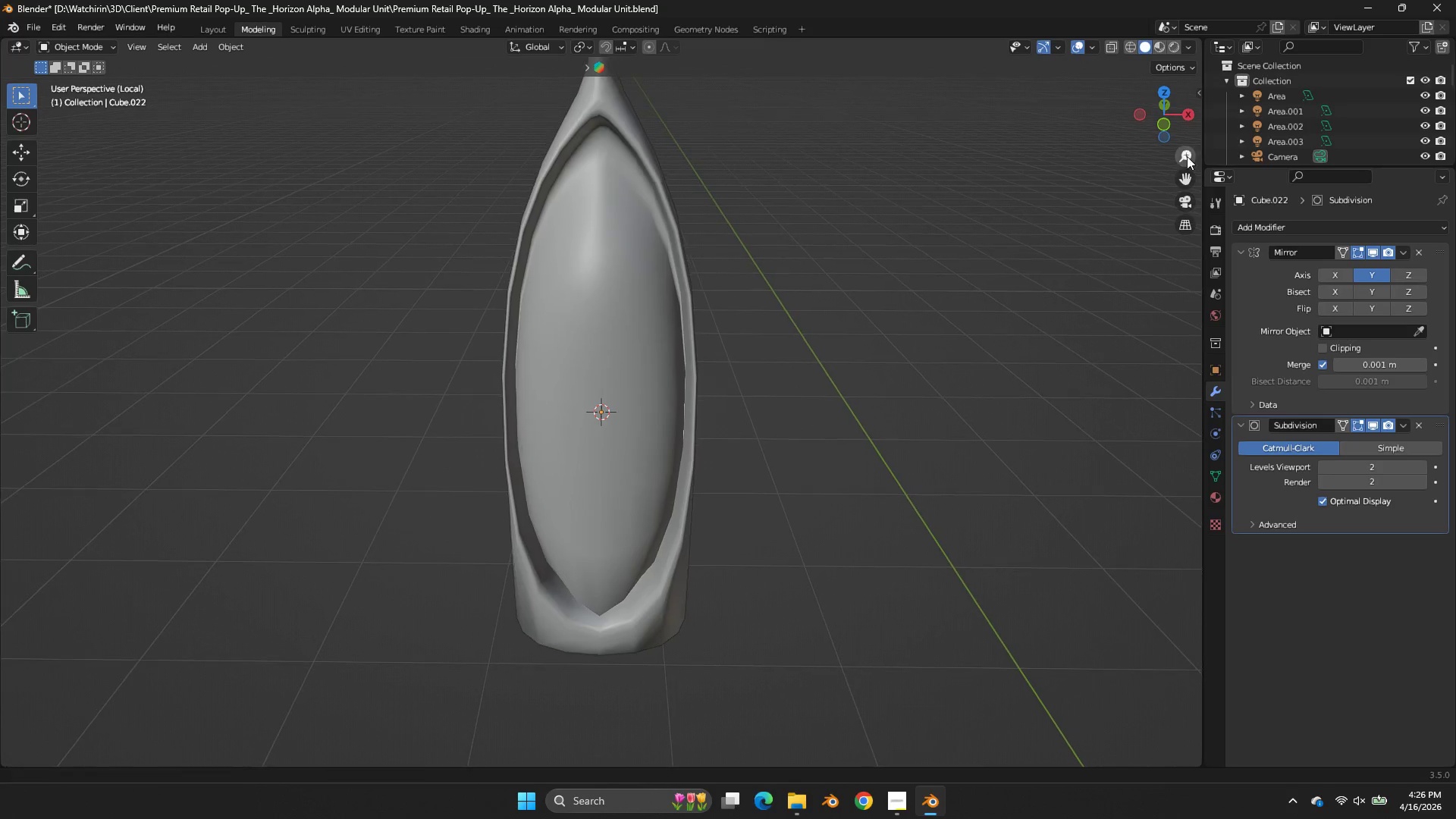 
triple_click([1187, 156])
 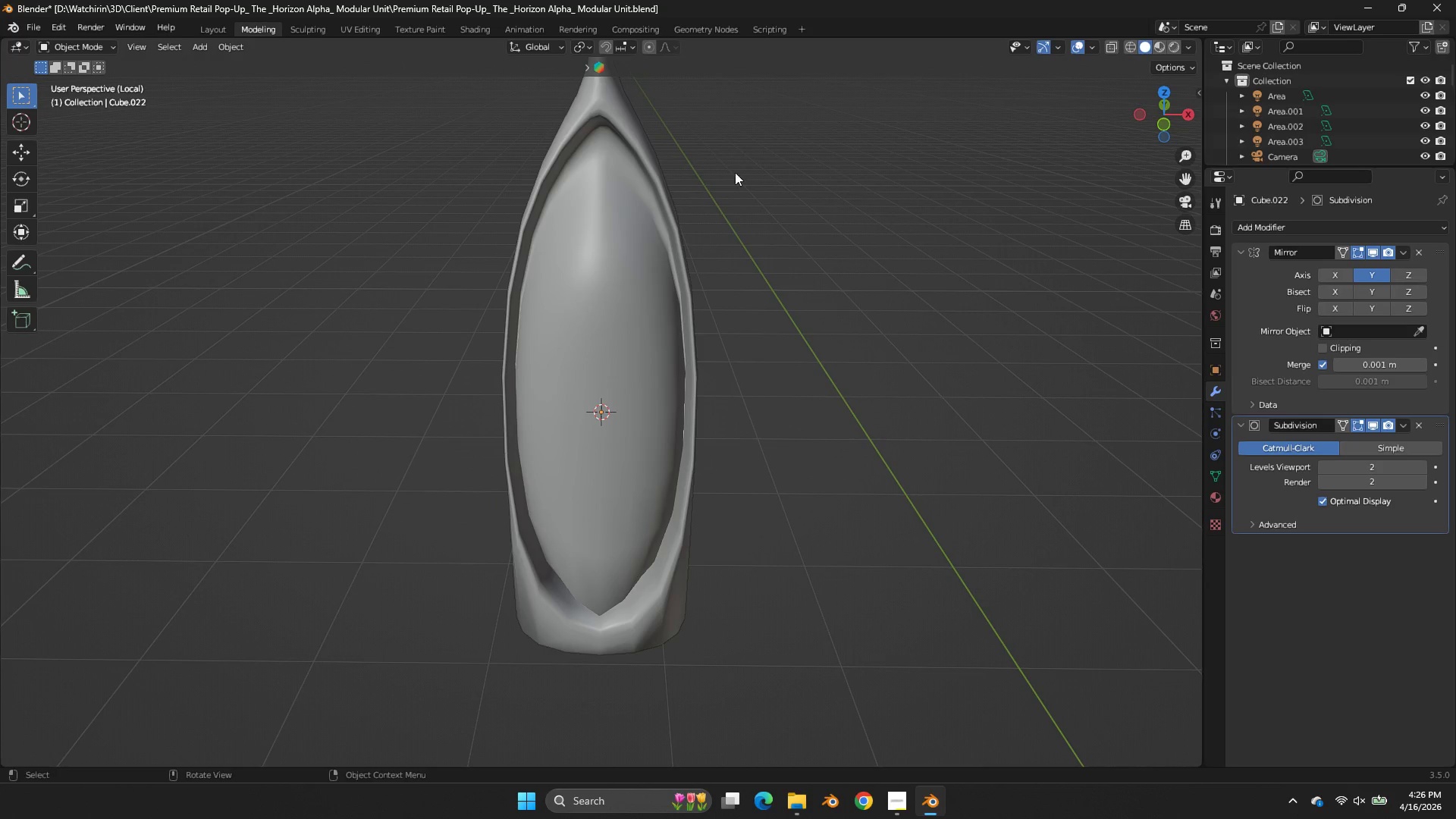 
left_click([658, 159])
 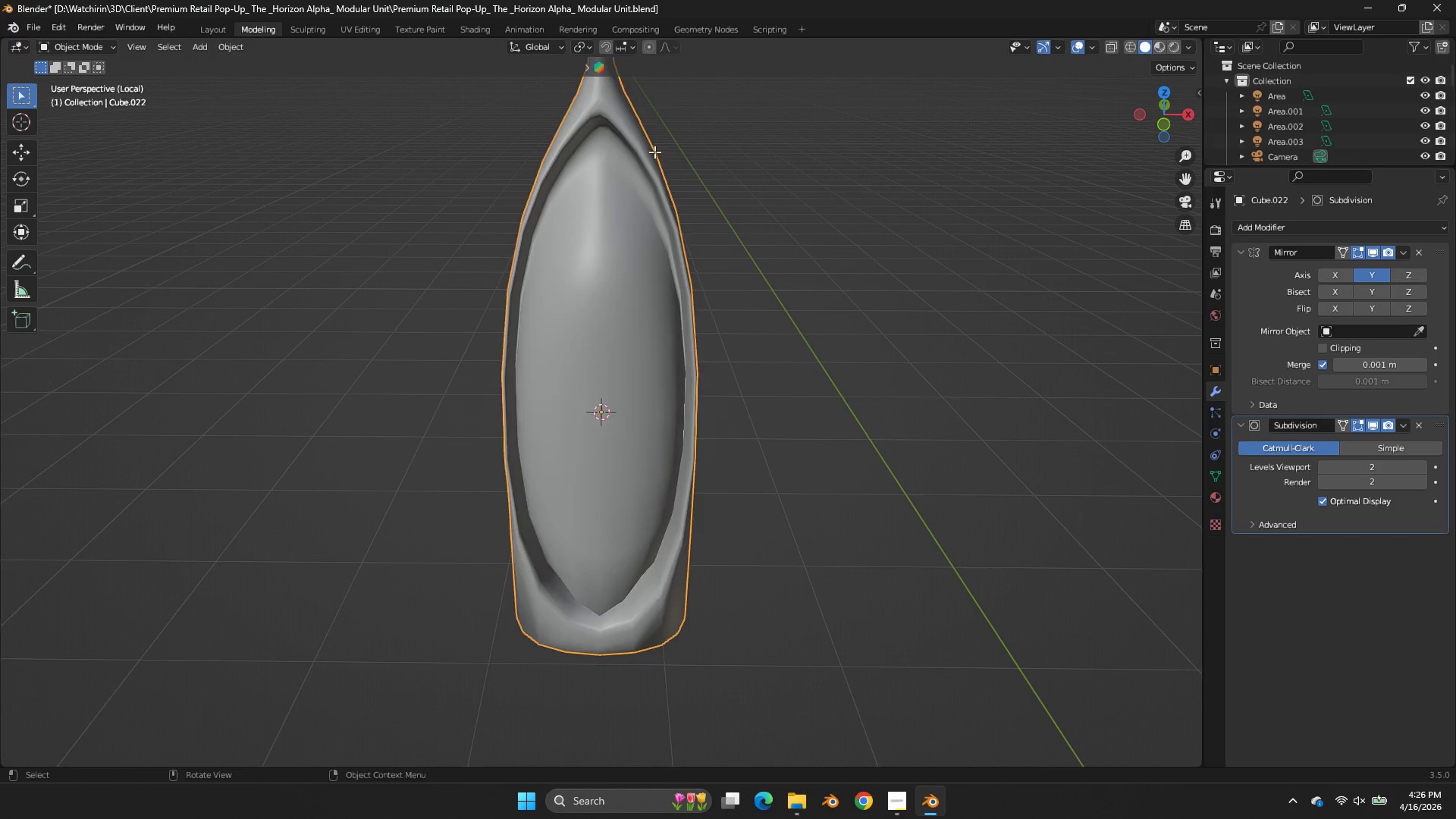 
key(Tab)
 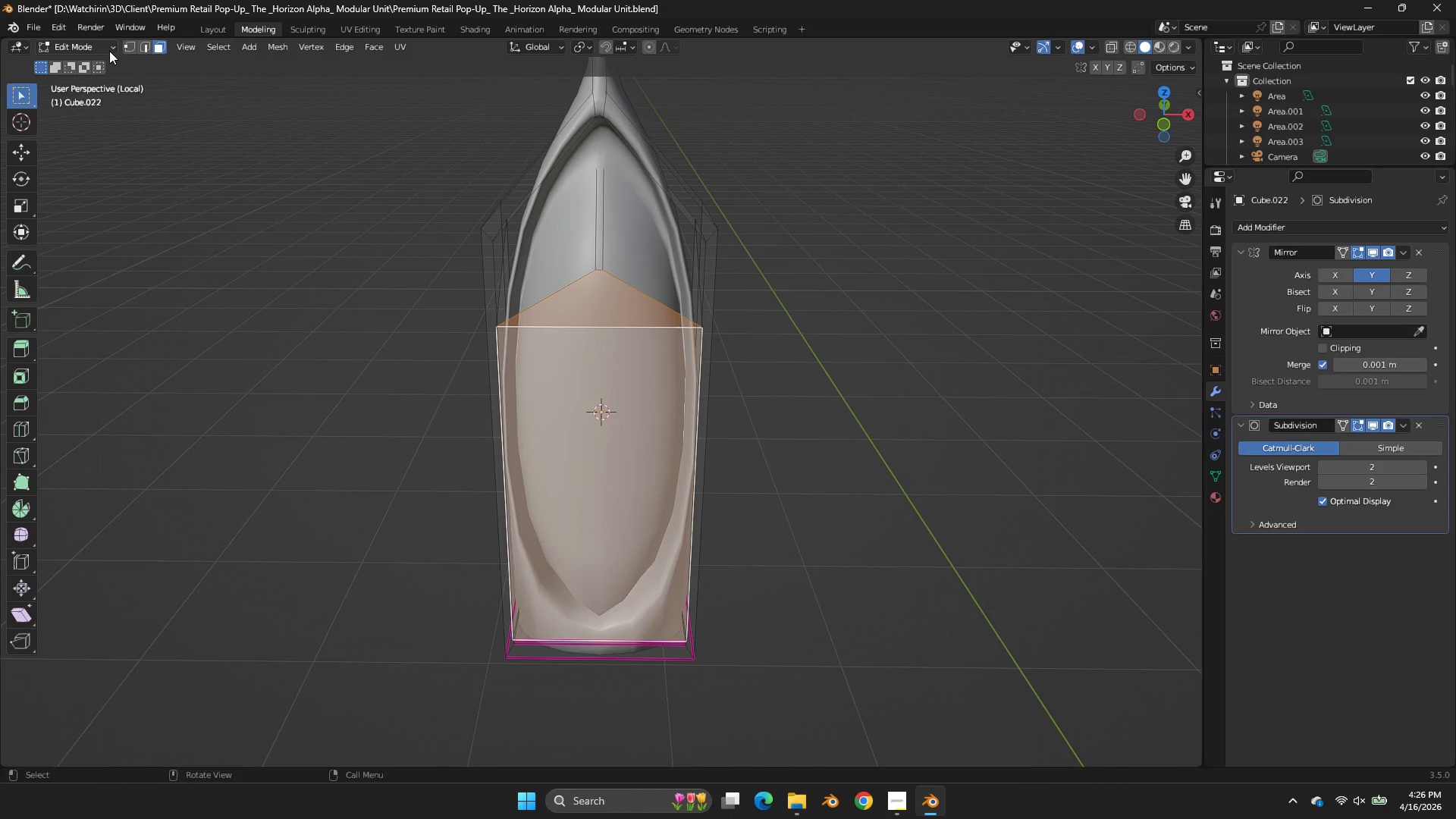 
left_click([127, 44])
 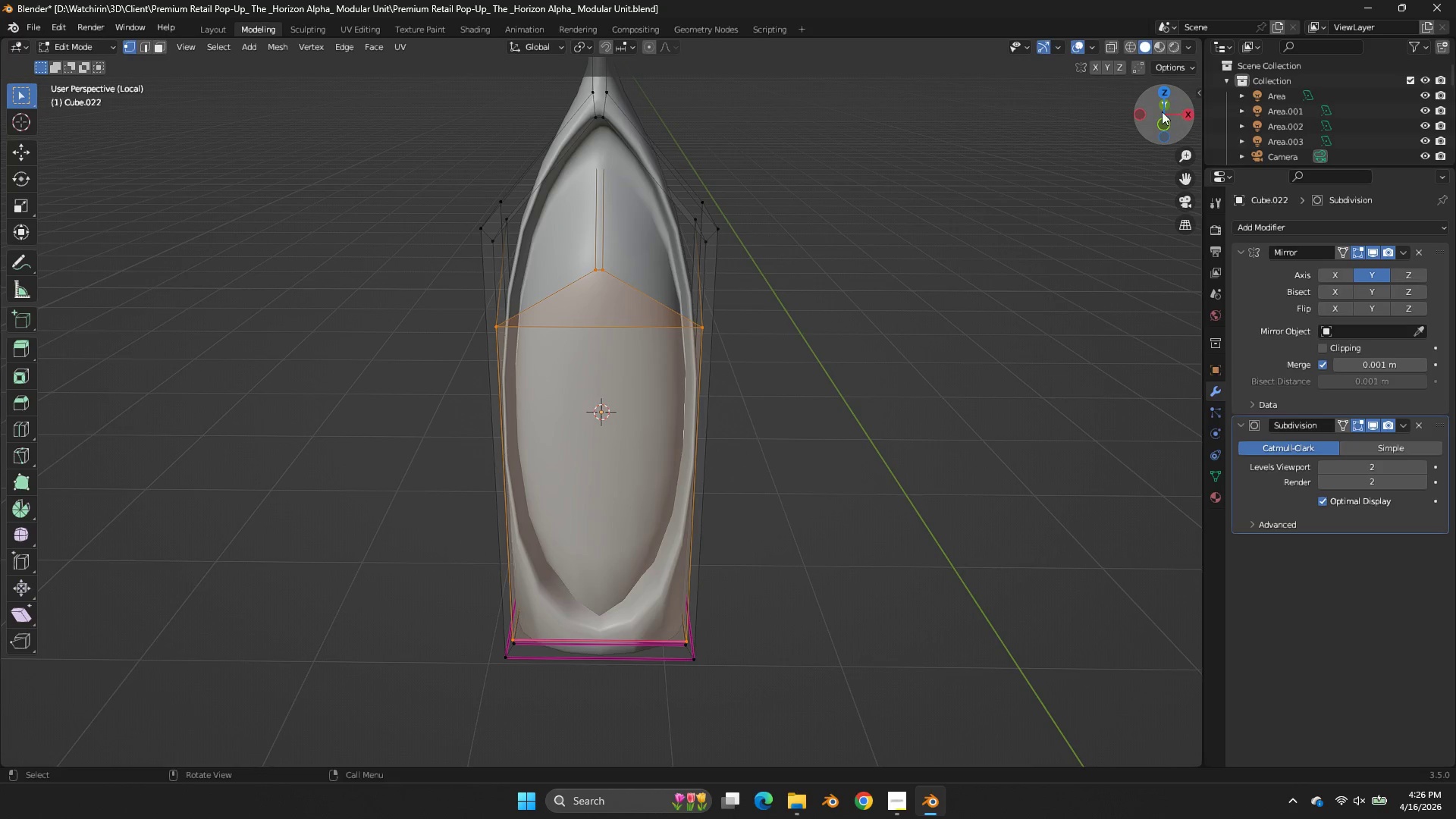 
left_click([1162, 121])
 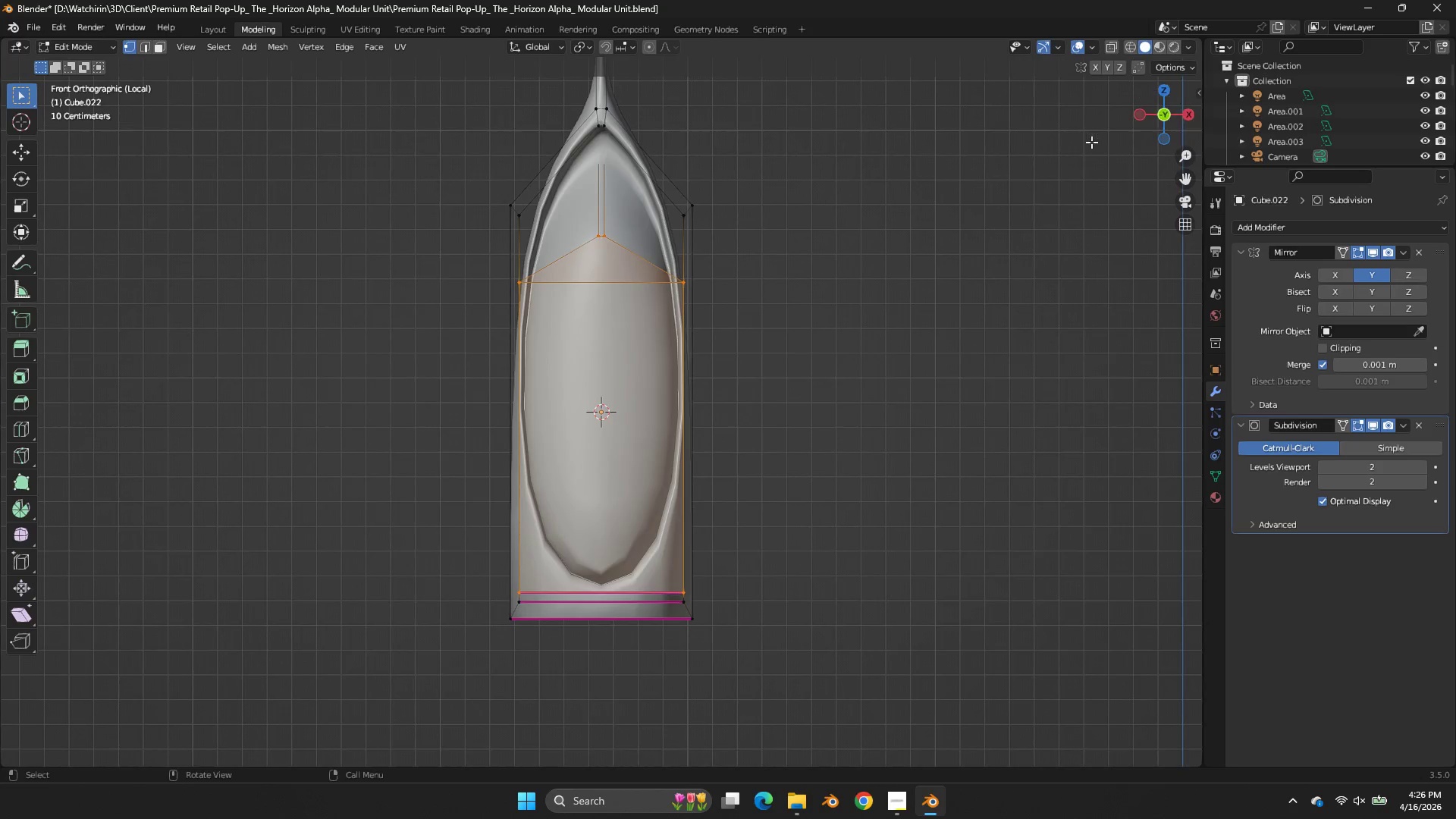 
type(zE)
 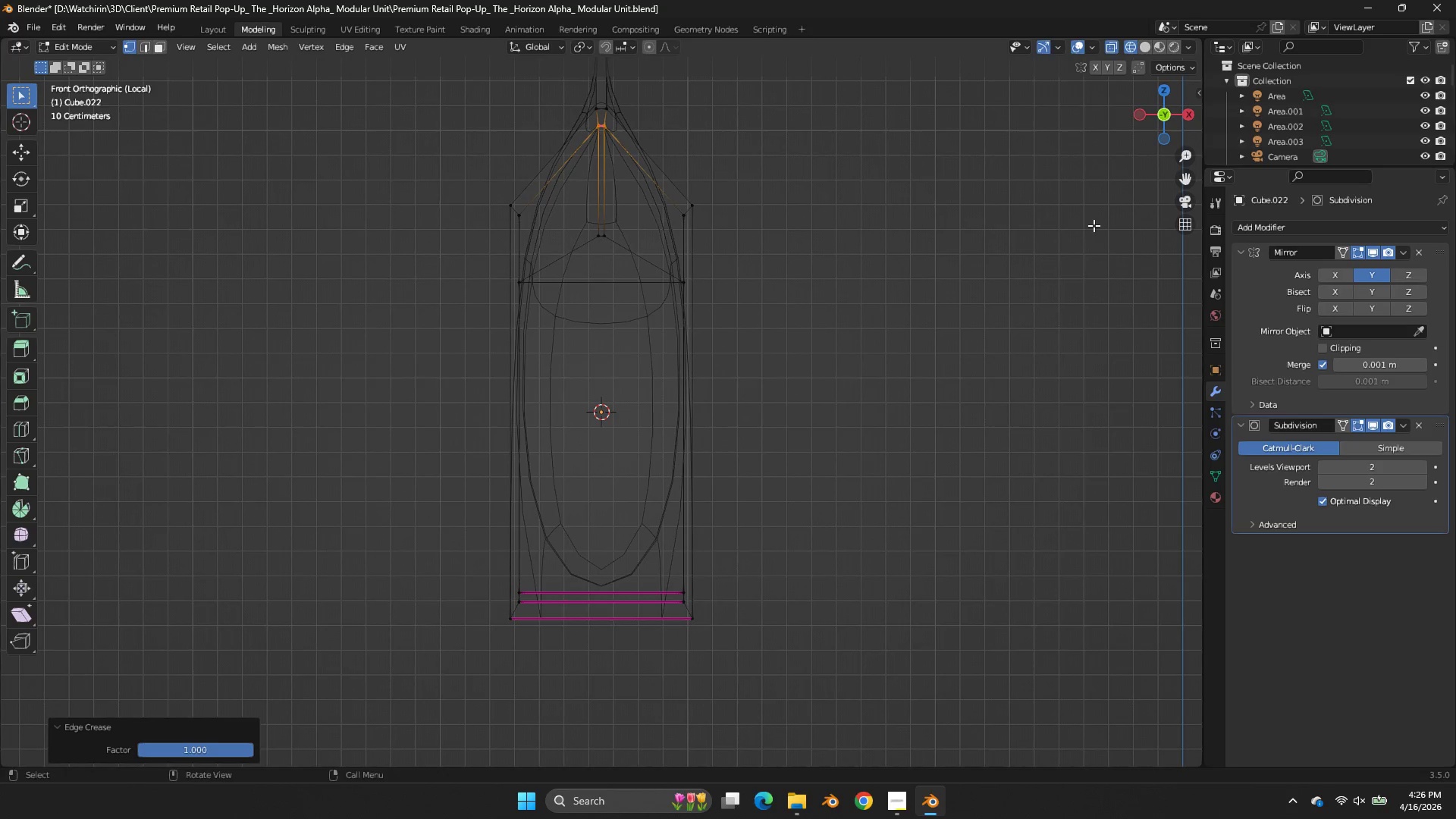 
left_click_drag(start_coordinate=[612, 120], to_coordinate=[592, 132])
 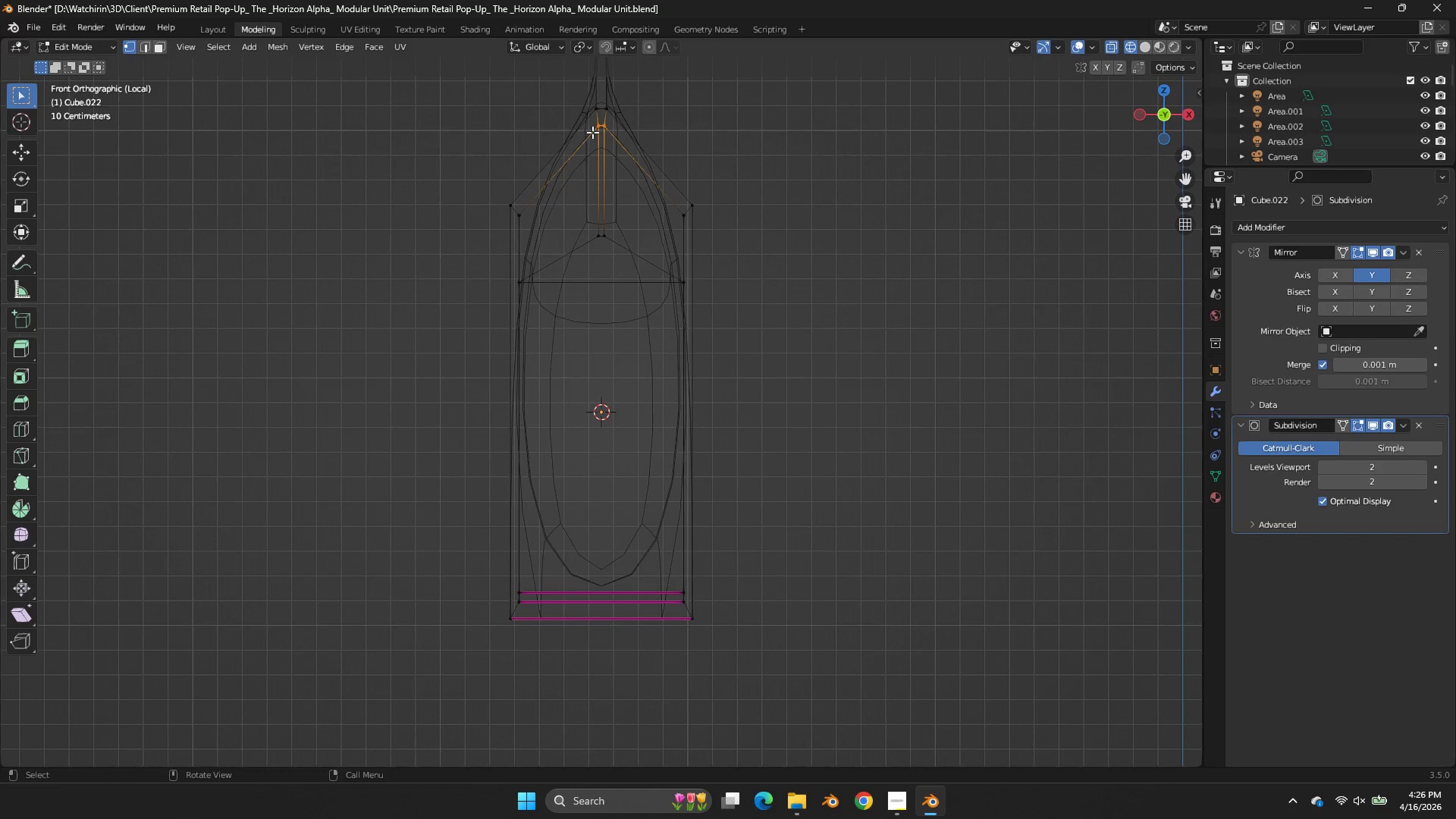 
left_click([1094, 225])
 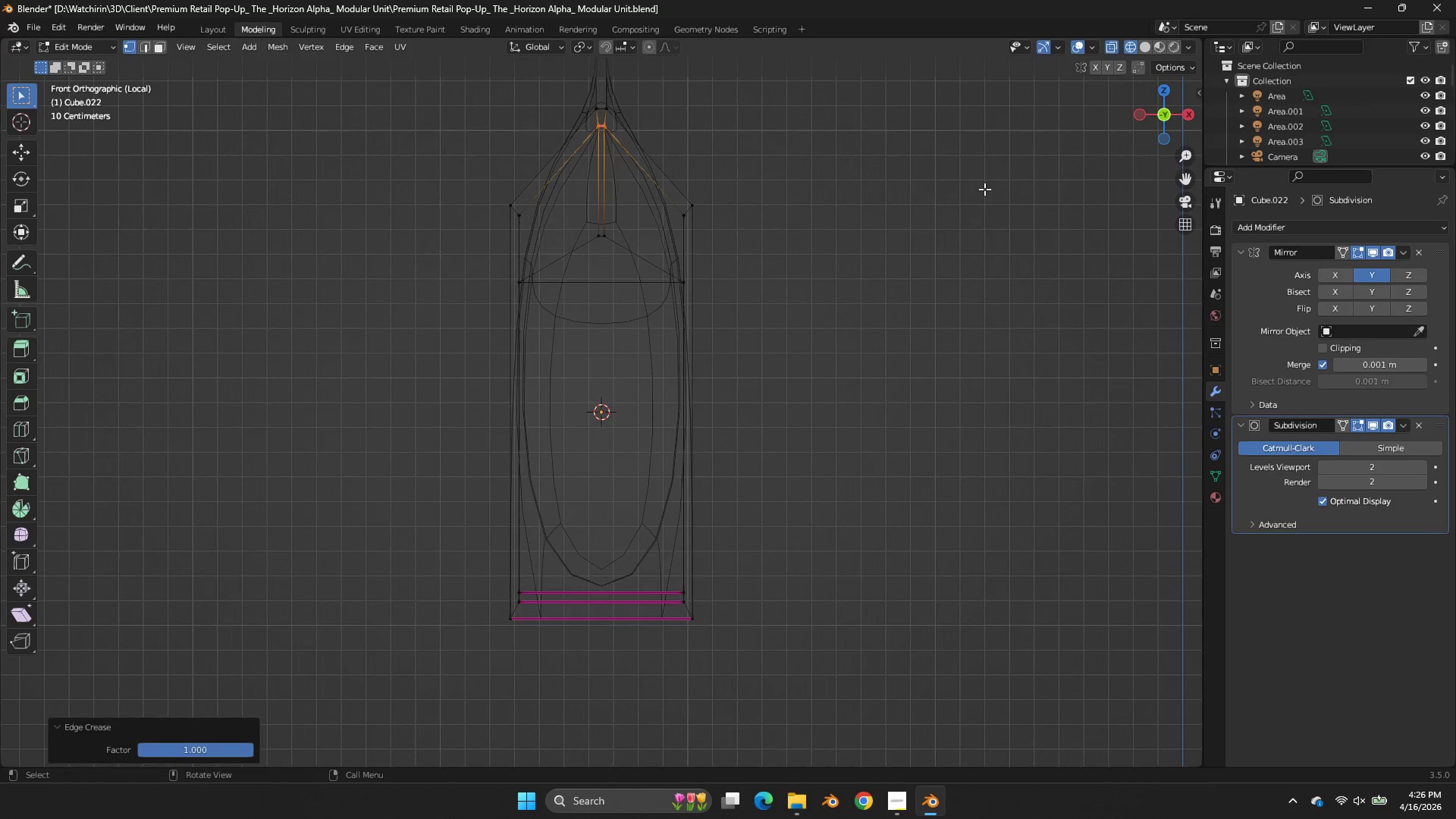 
key(Z)
 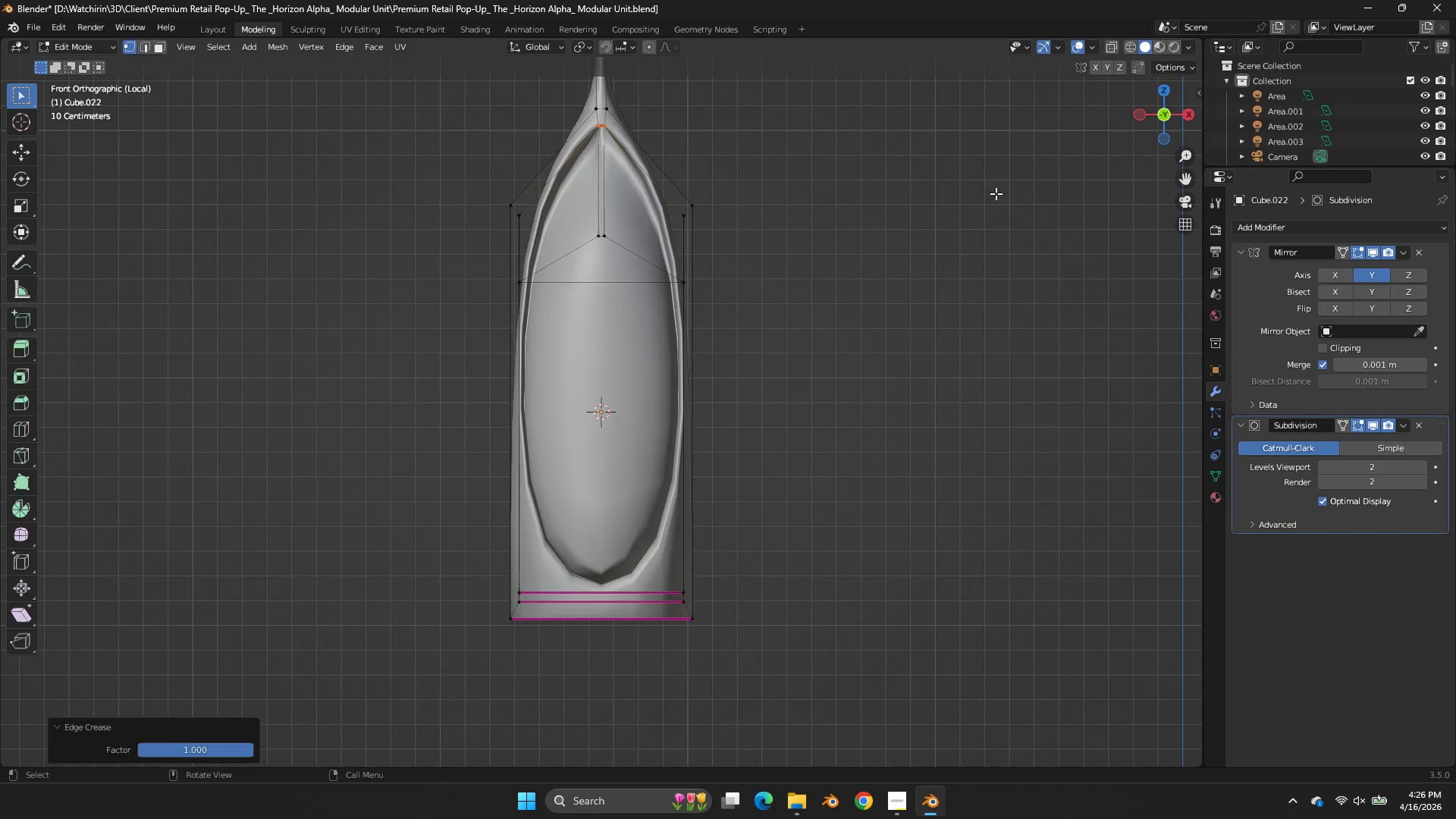 
key(Tab)
 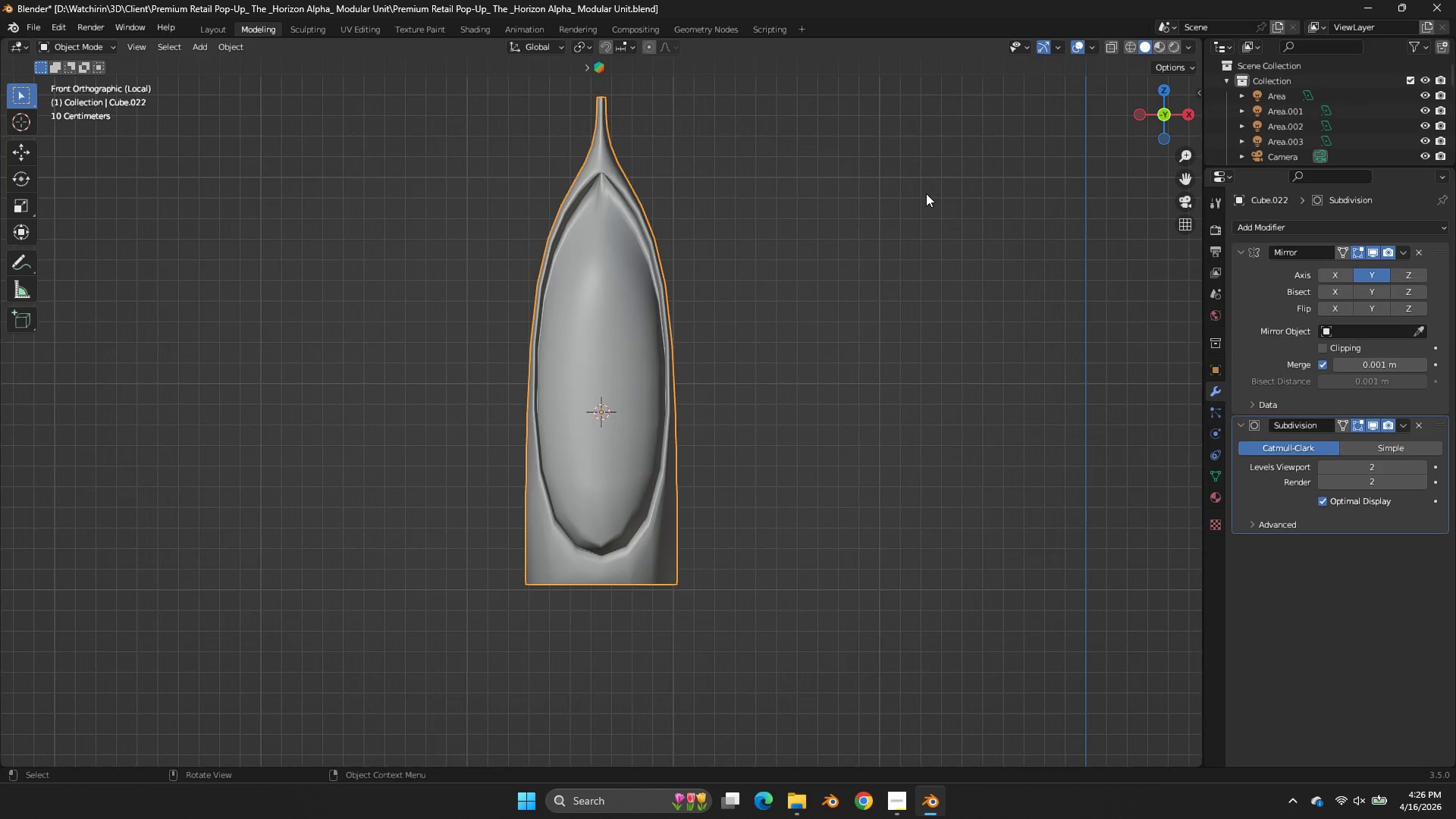 
key(Tab)
 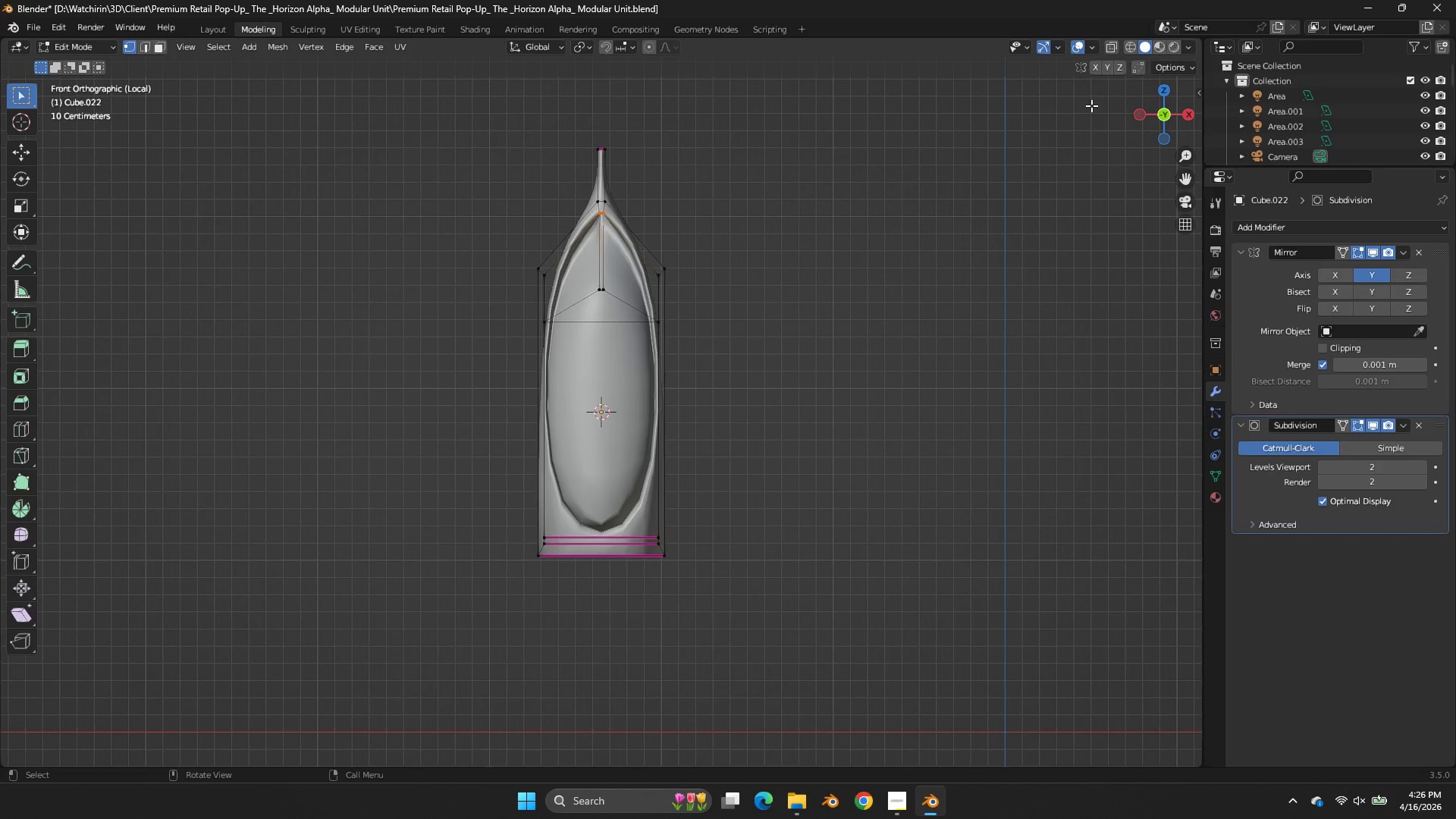 
scroll: coordinate [926, 193], scroll_direction: down, amount: 2.0
 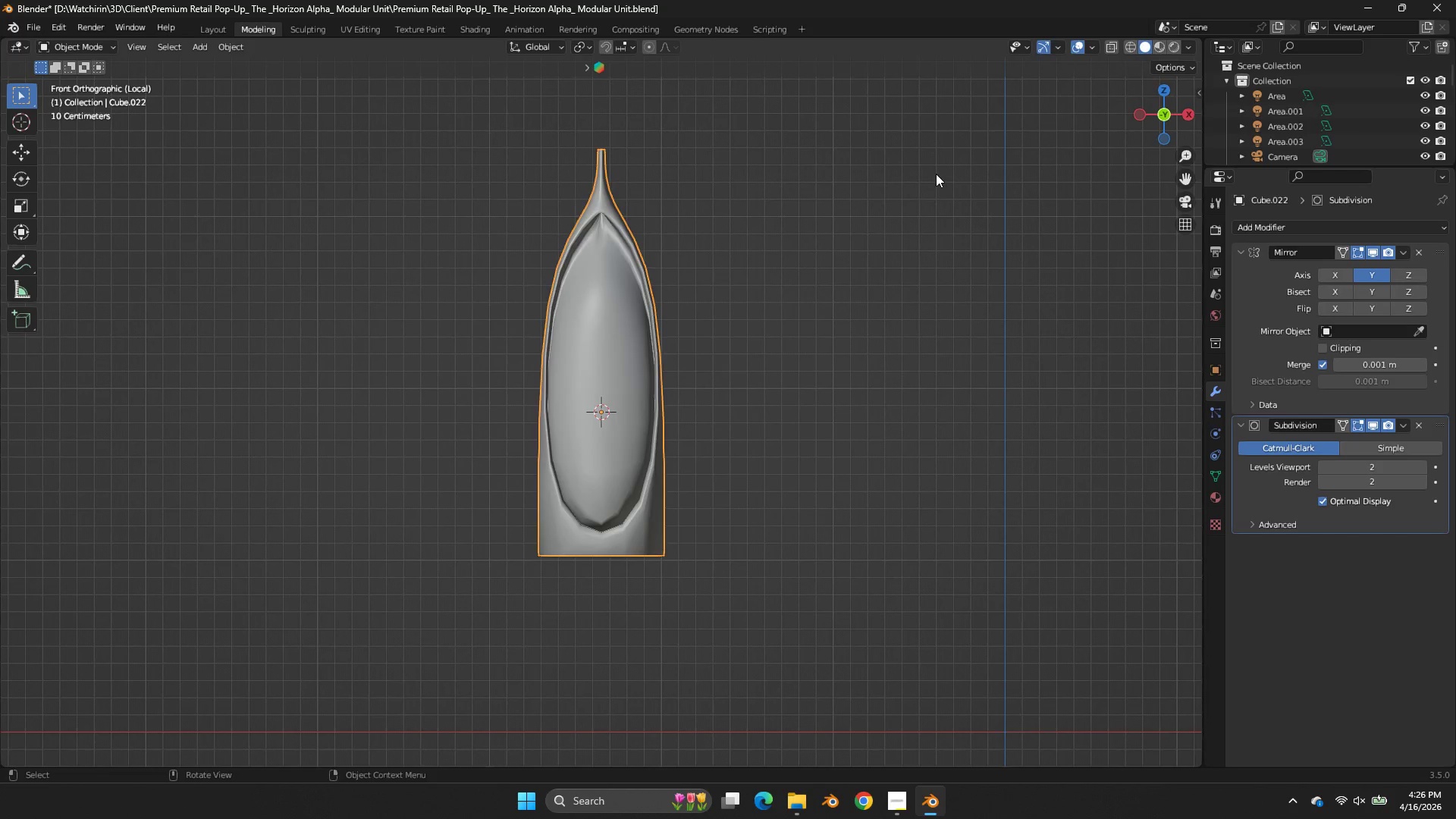 
key(Tab)
 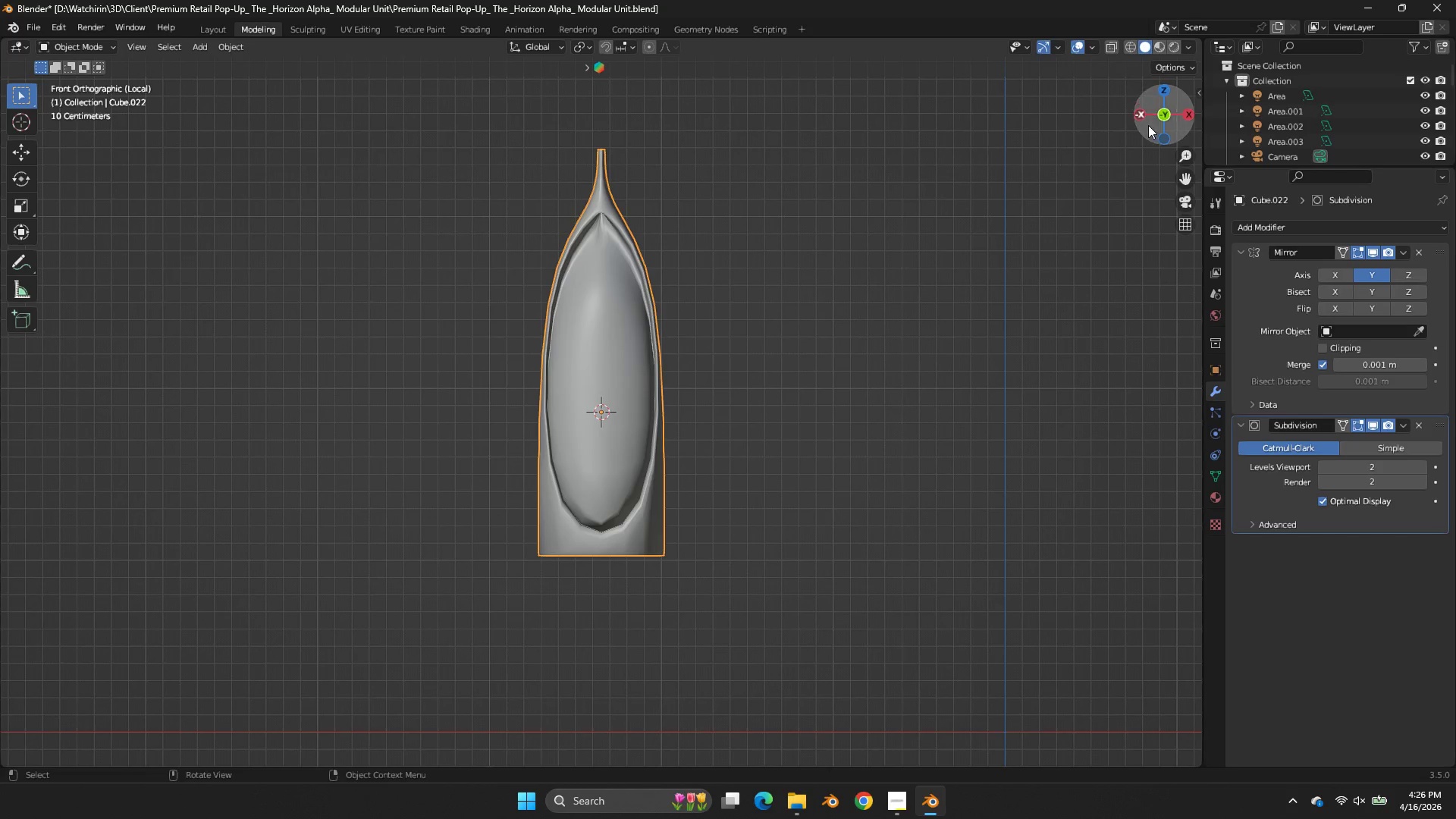 
key(Tab)
 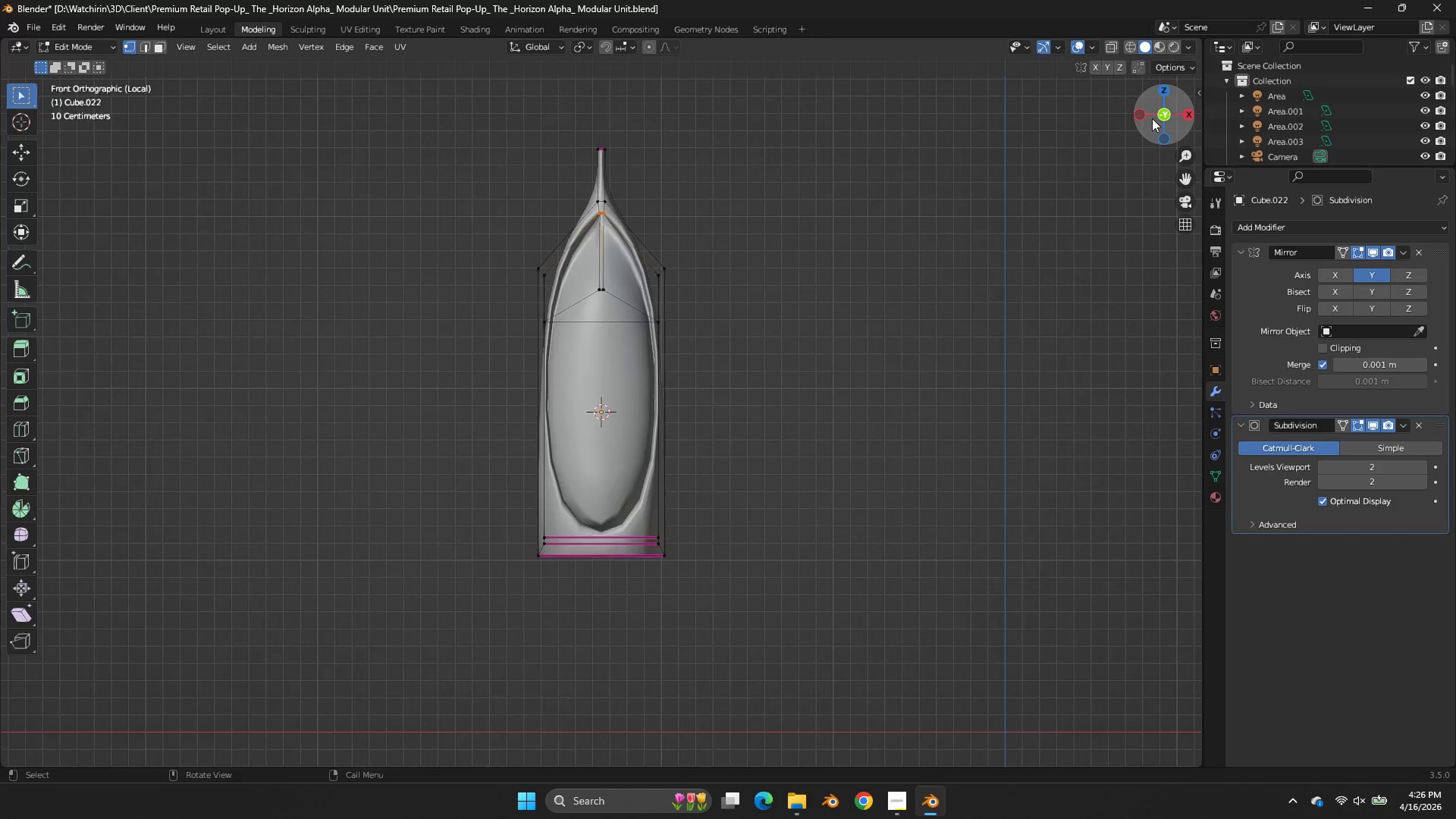 
left_click_drag(start_coordinate=[1152, 118], to_coordinate=[96, 215])
 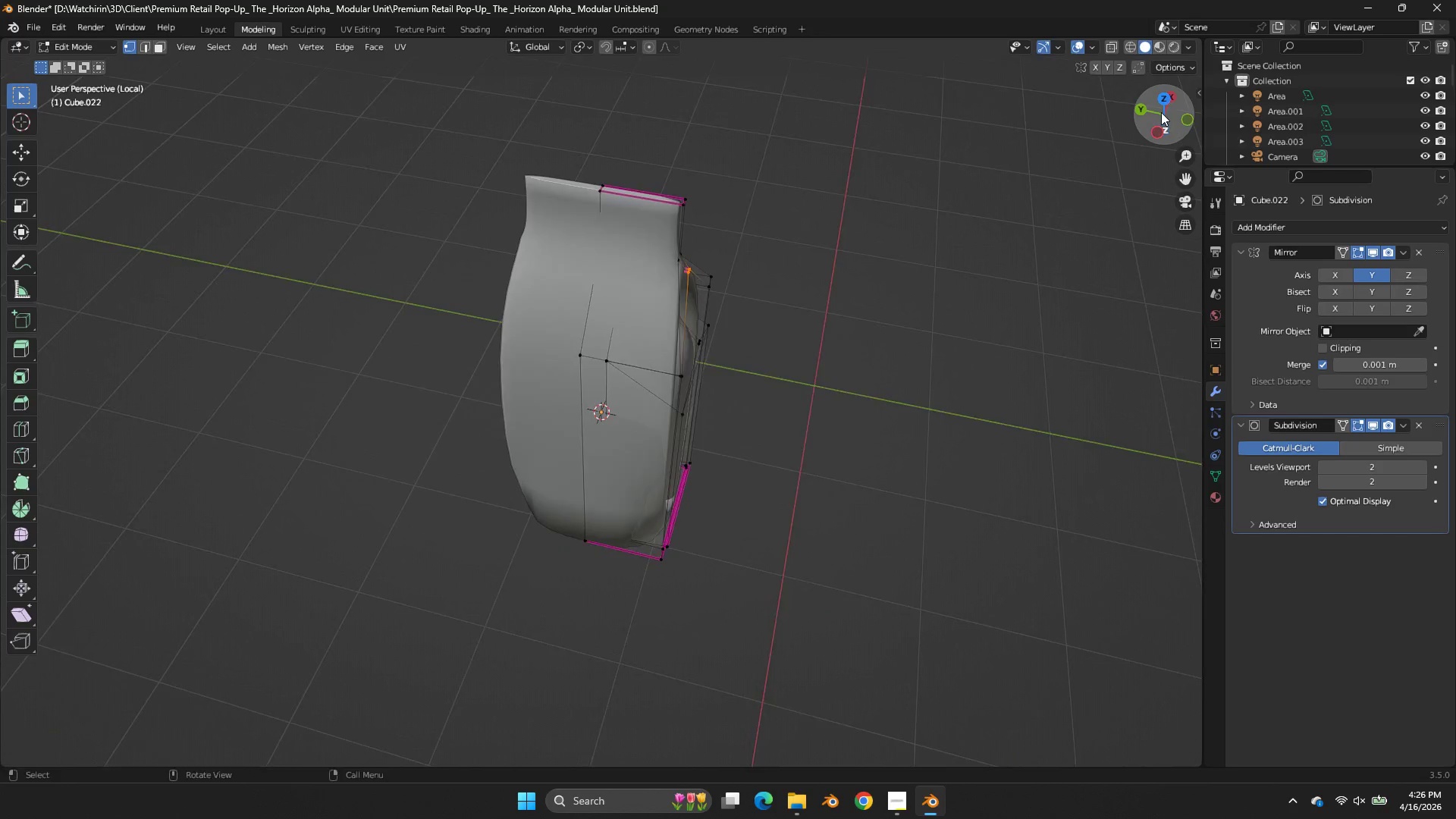 
left_click_drag(start_coordinate=[1157, 117], to_coordinate=[1169, 95])
 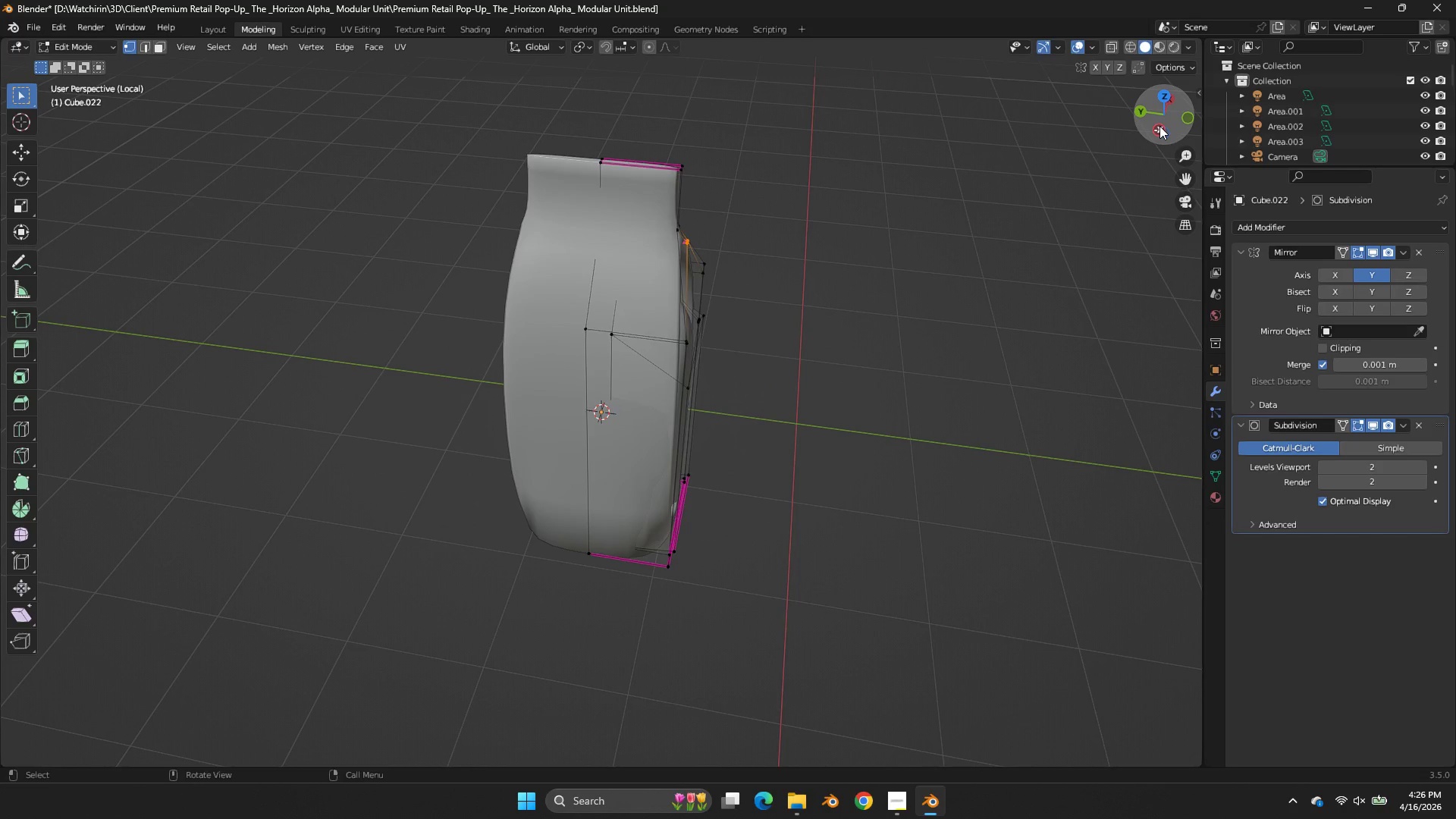 
left_click([1159, 126])
 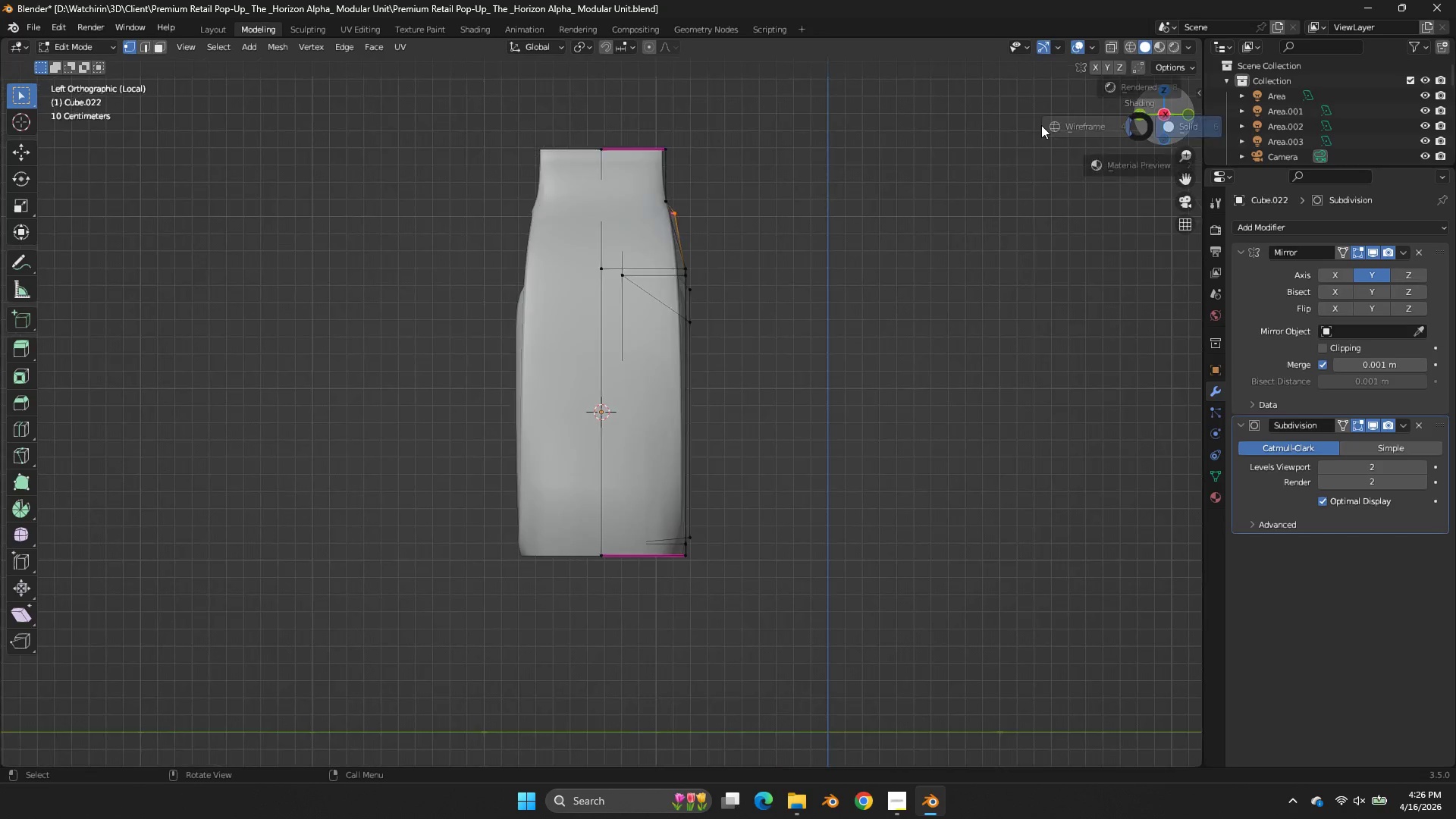 
type(zzsx)
 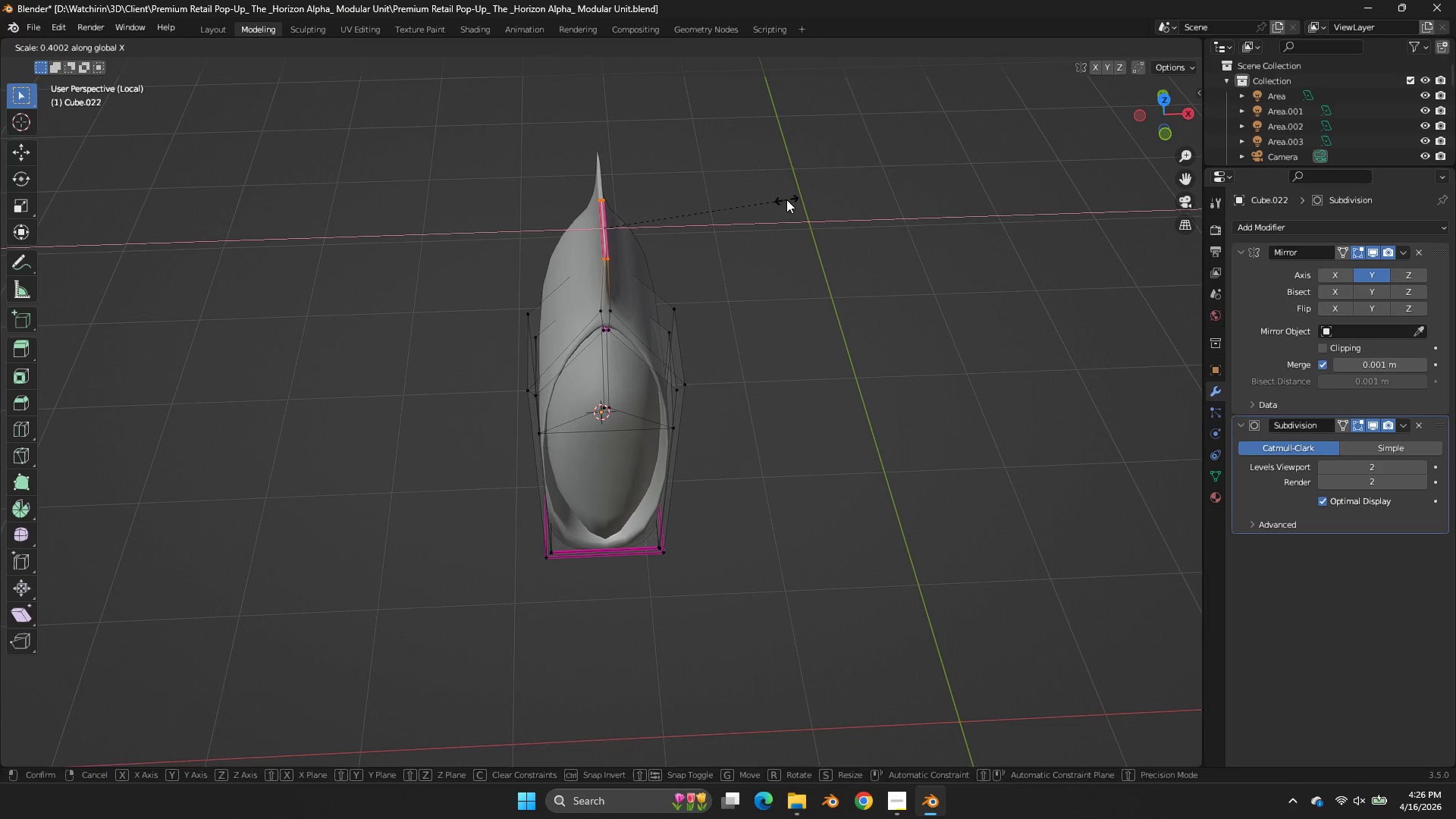 
left_click_drag(start_coordinate=[842, 119], to_coordinate=[418, 139])
 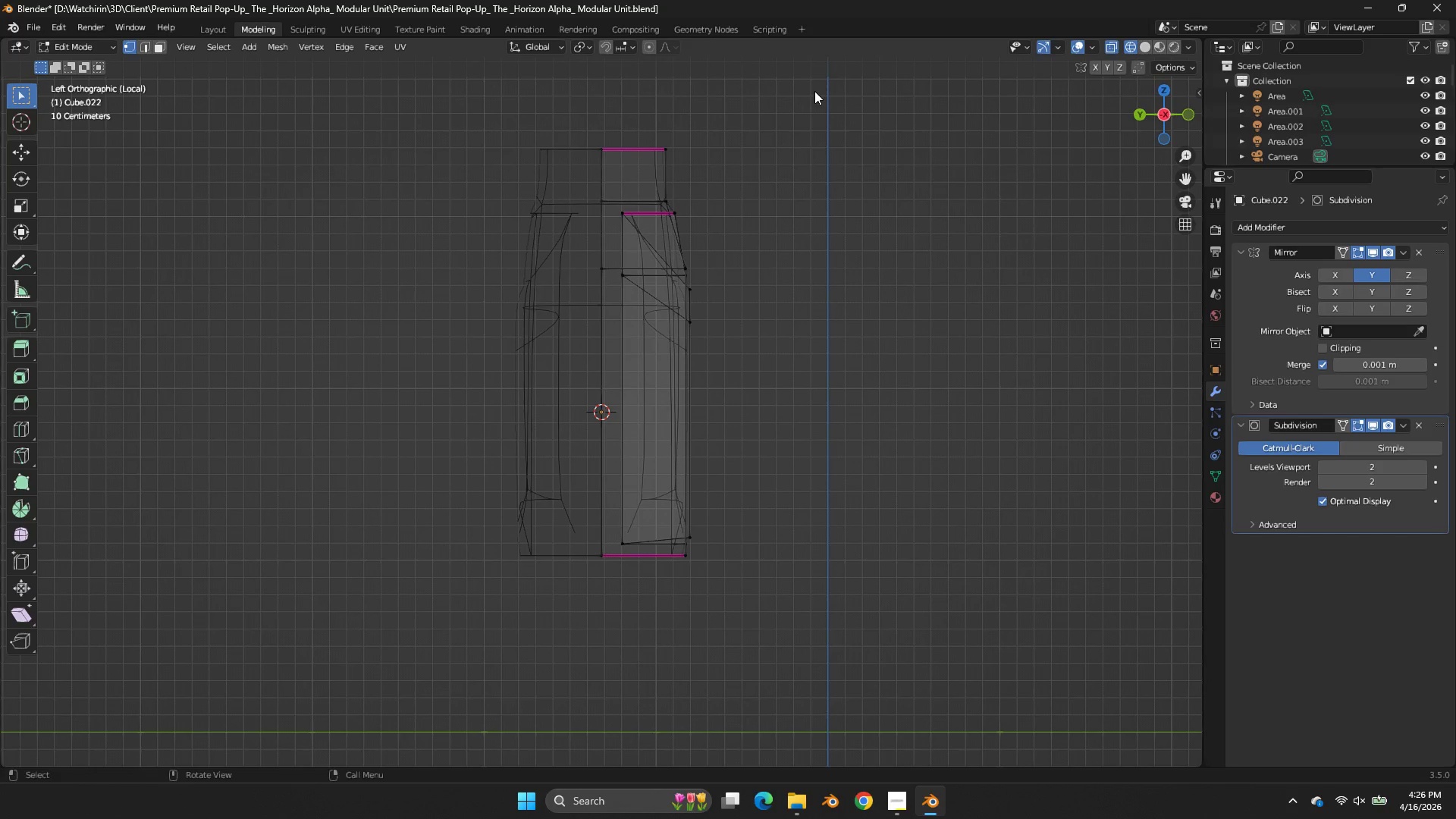 
left_click_drag(start_coordinate=[814, 91], to_coordinate=[414, 175])
 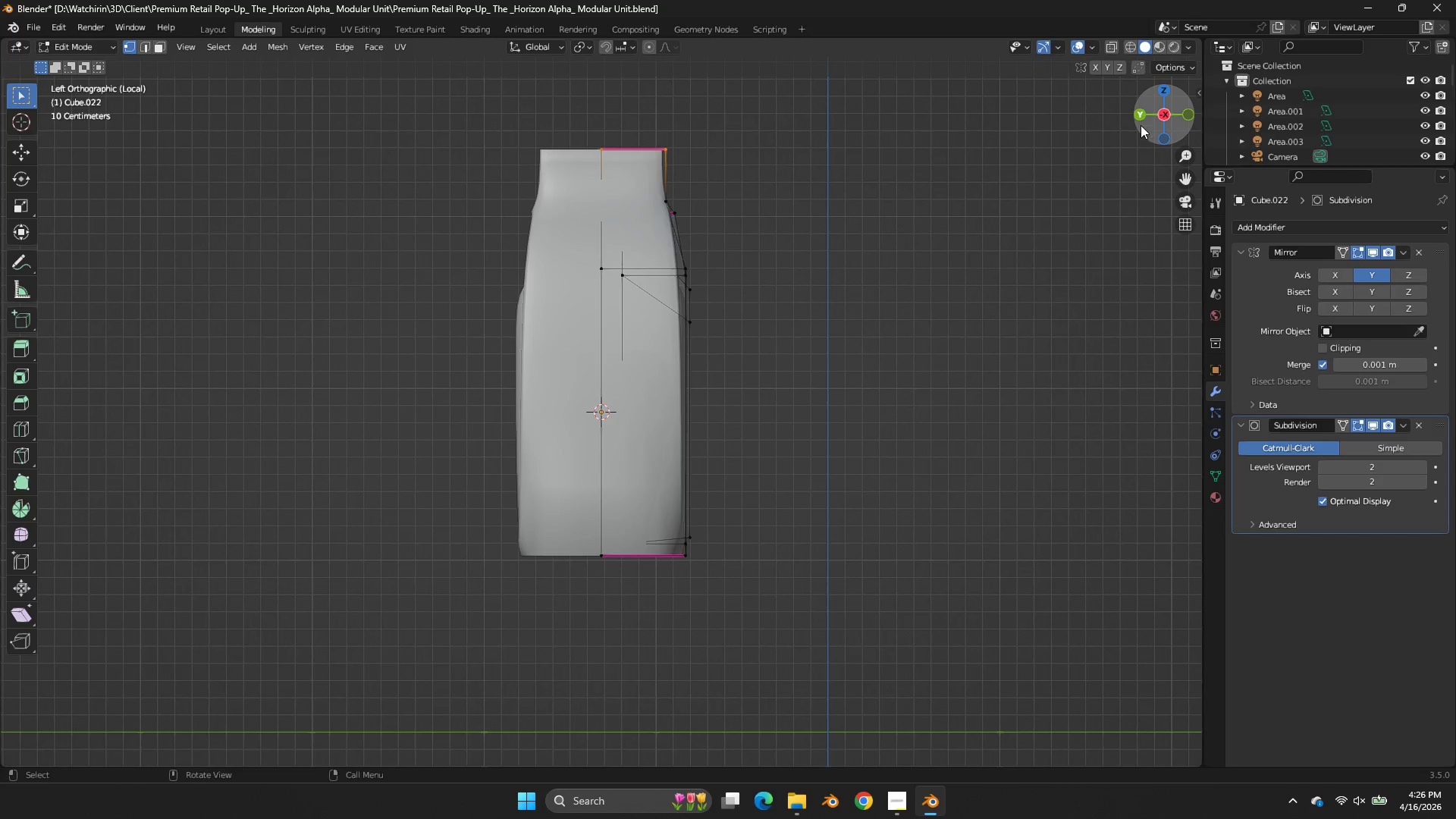 
left_click_drag(start_coordinate=[1165, 113], to_coordinate=[999, 216])
 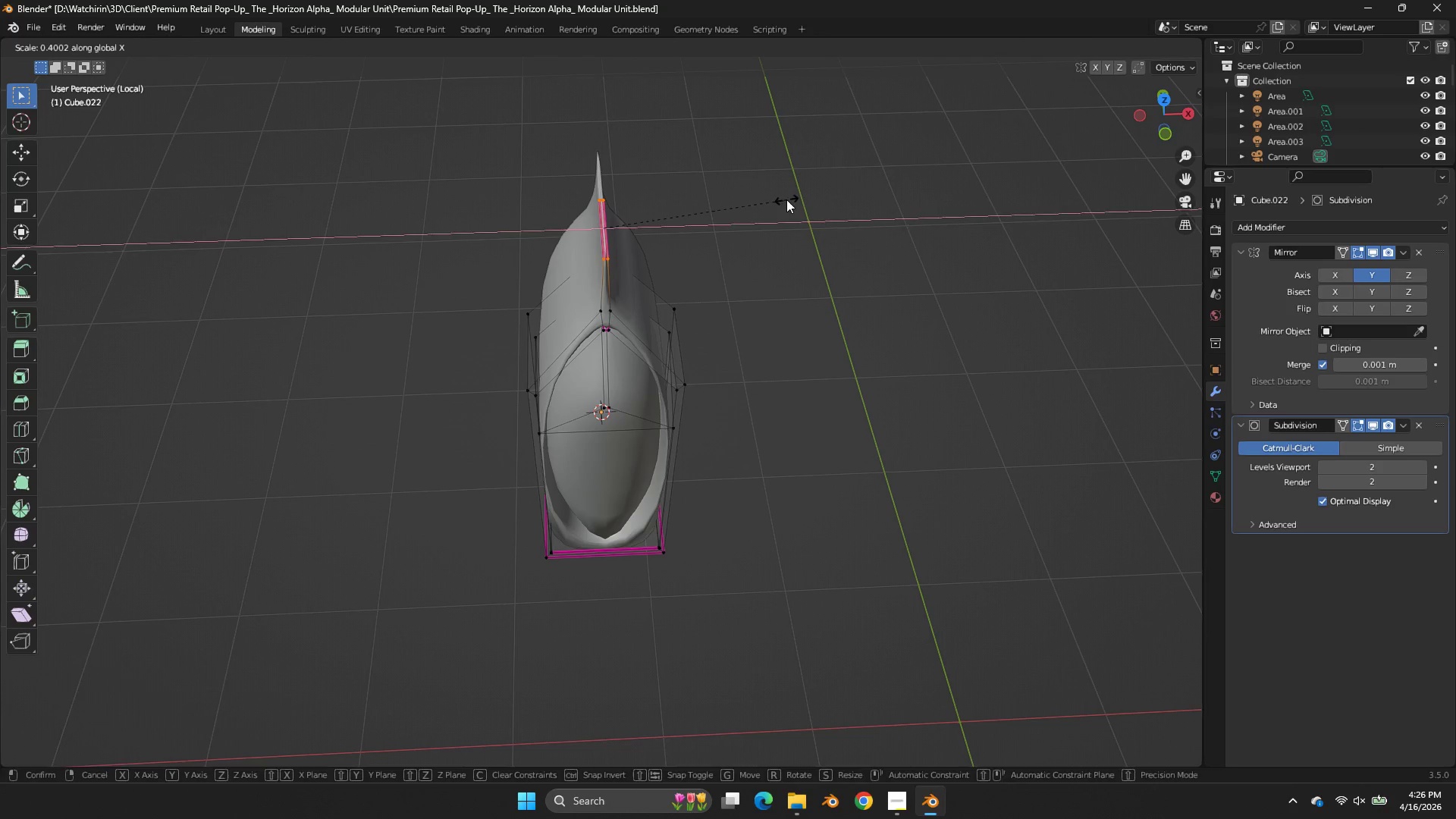 
double_click([786, 199])
 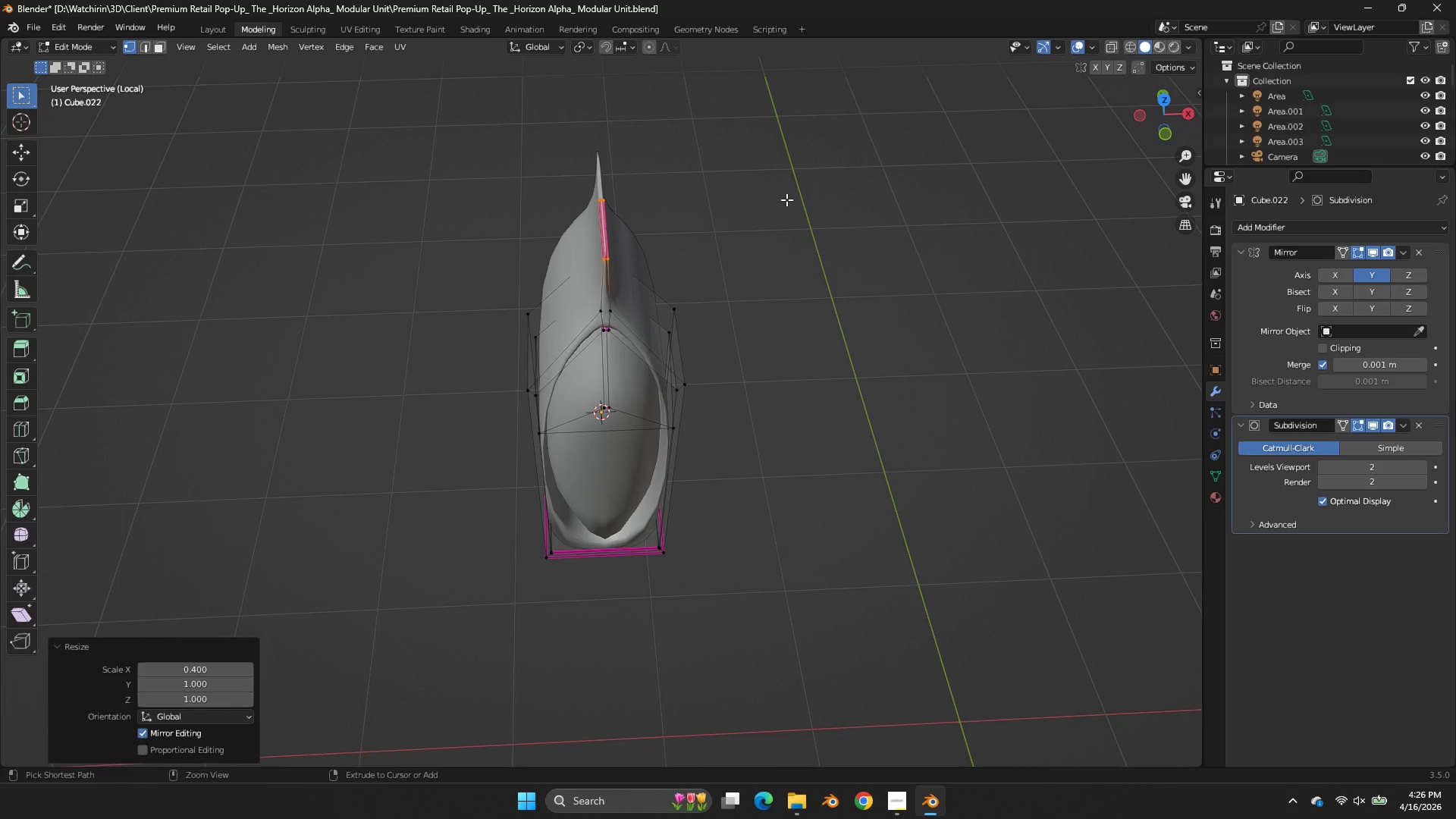 
key(Control+S)
 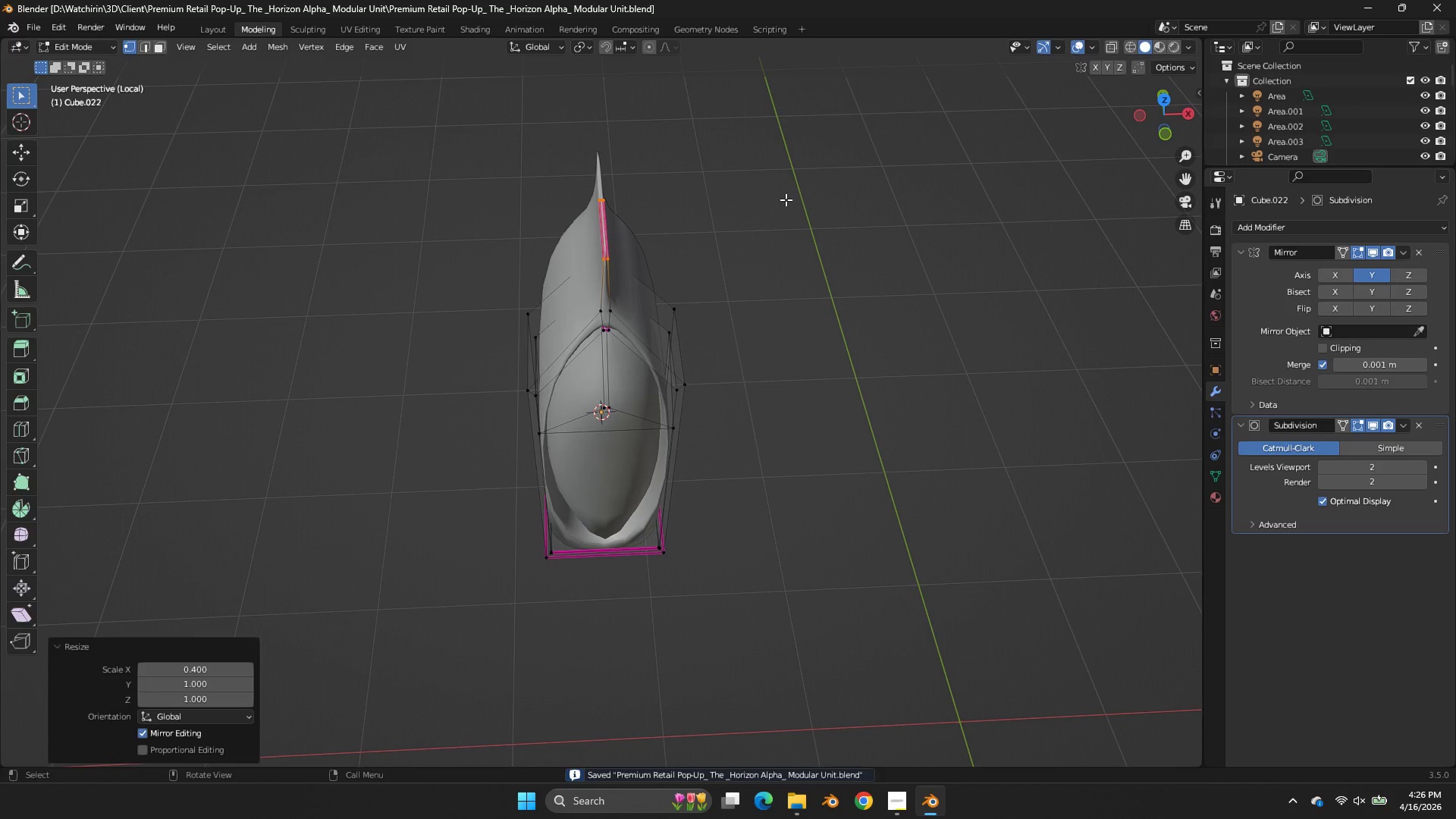 
key(Tab)
 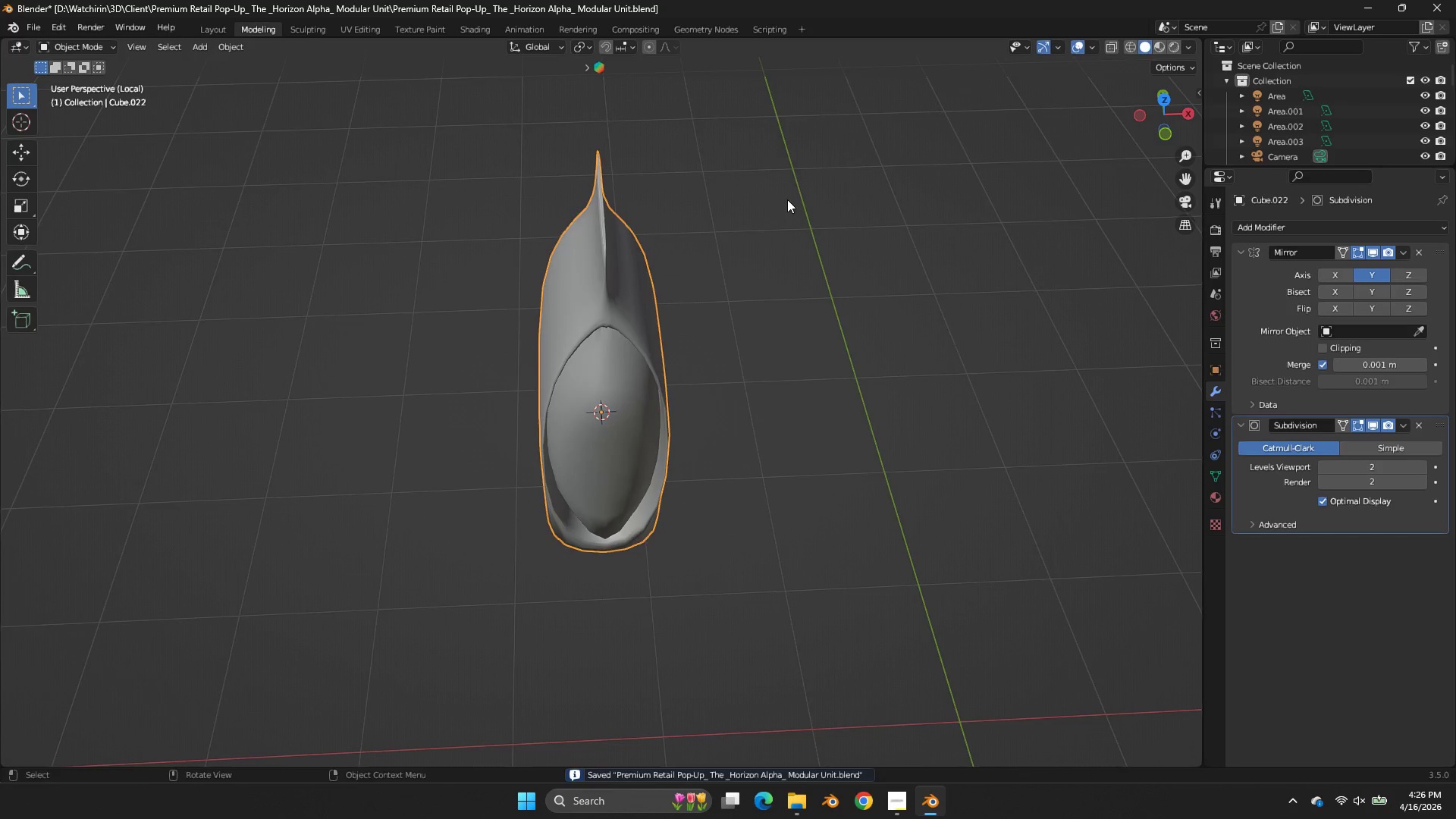 
key(Tab)
 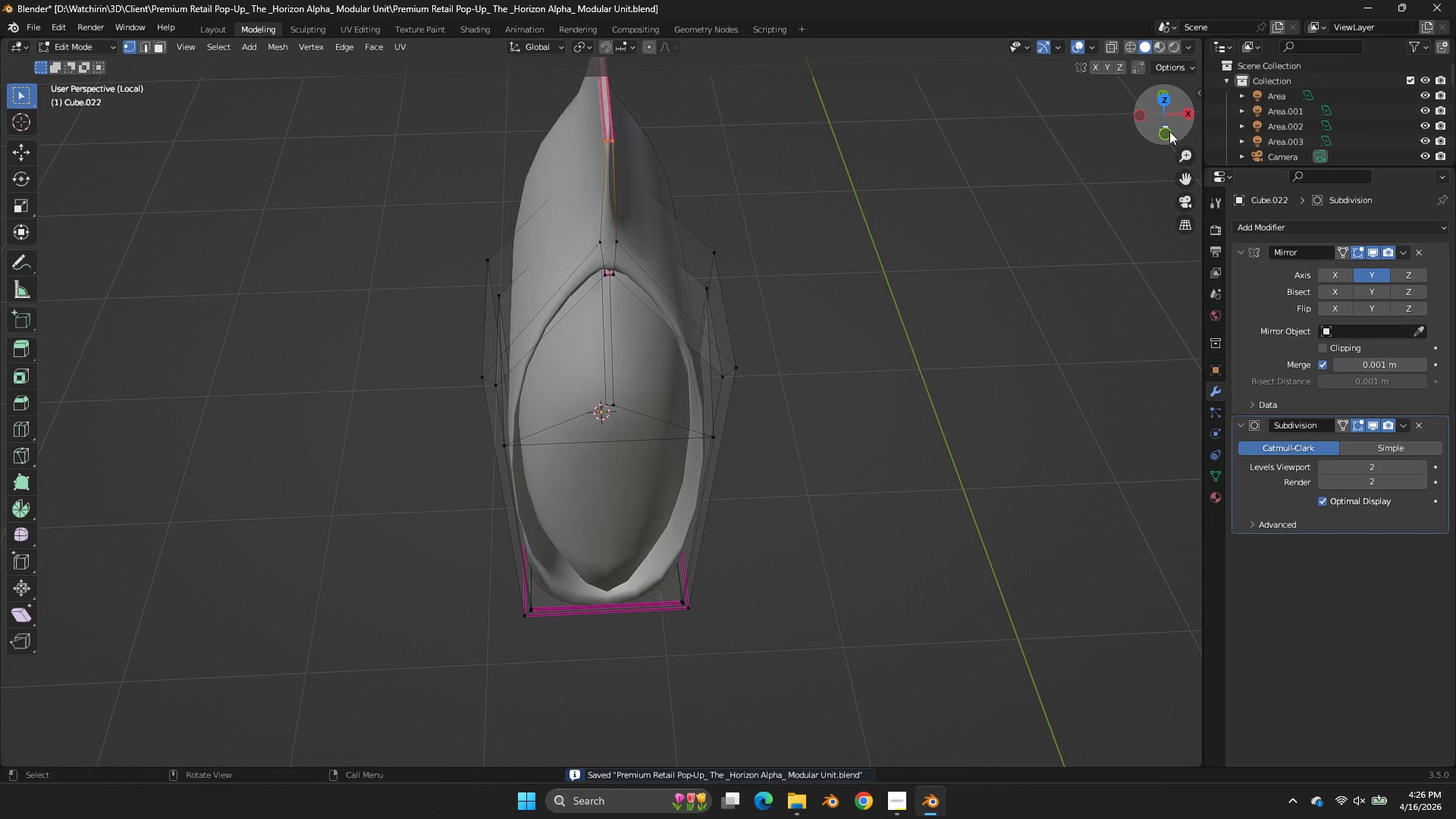 
scroll: coordinate [787, 199], scroll_direction: up, amount: 2.0
 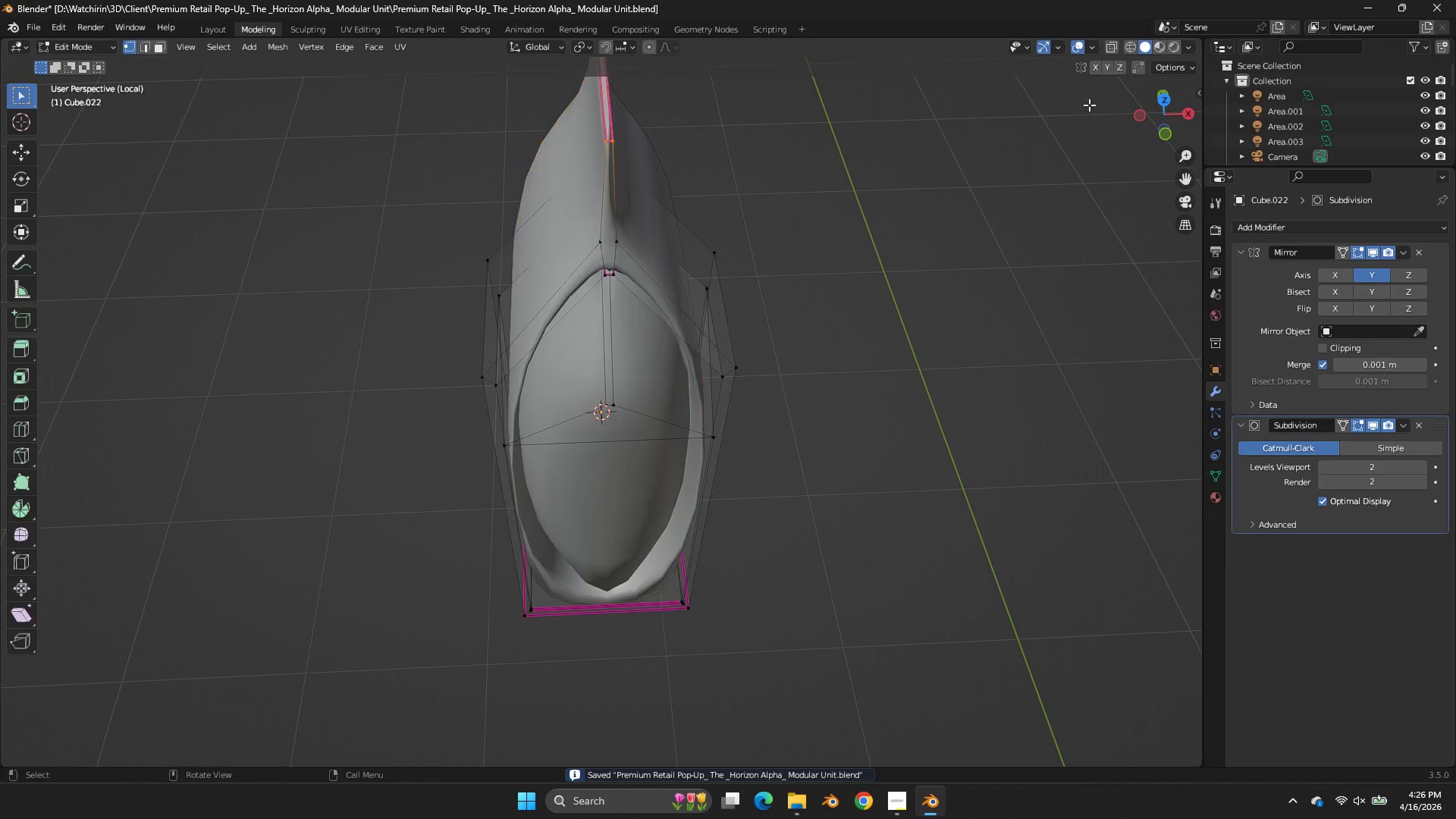 
left_click([1164, 136])
 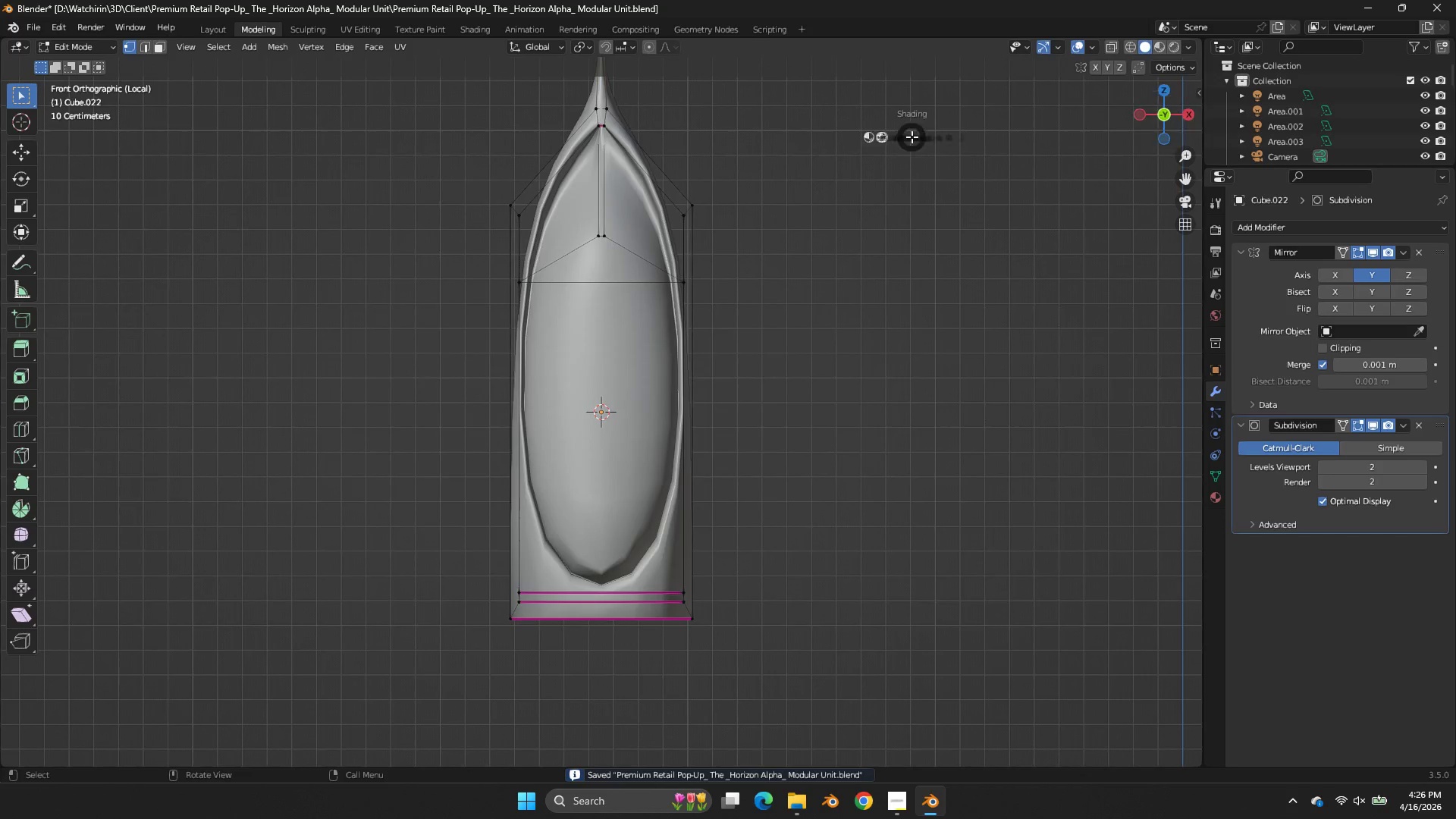 
key(Z)
 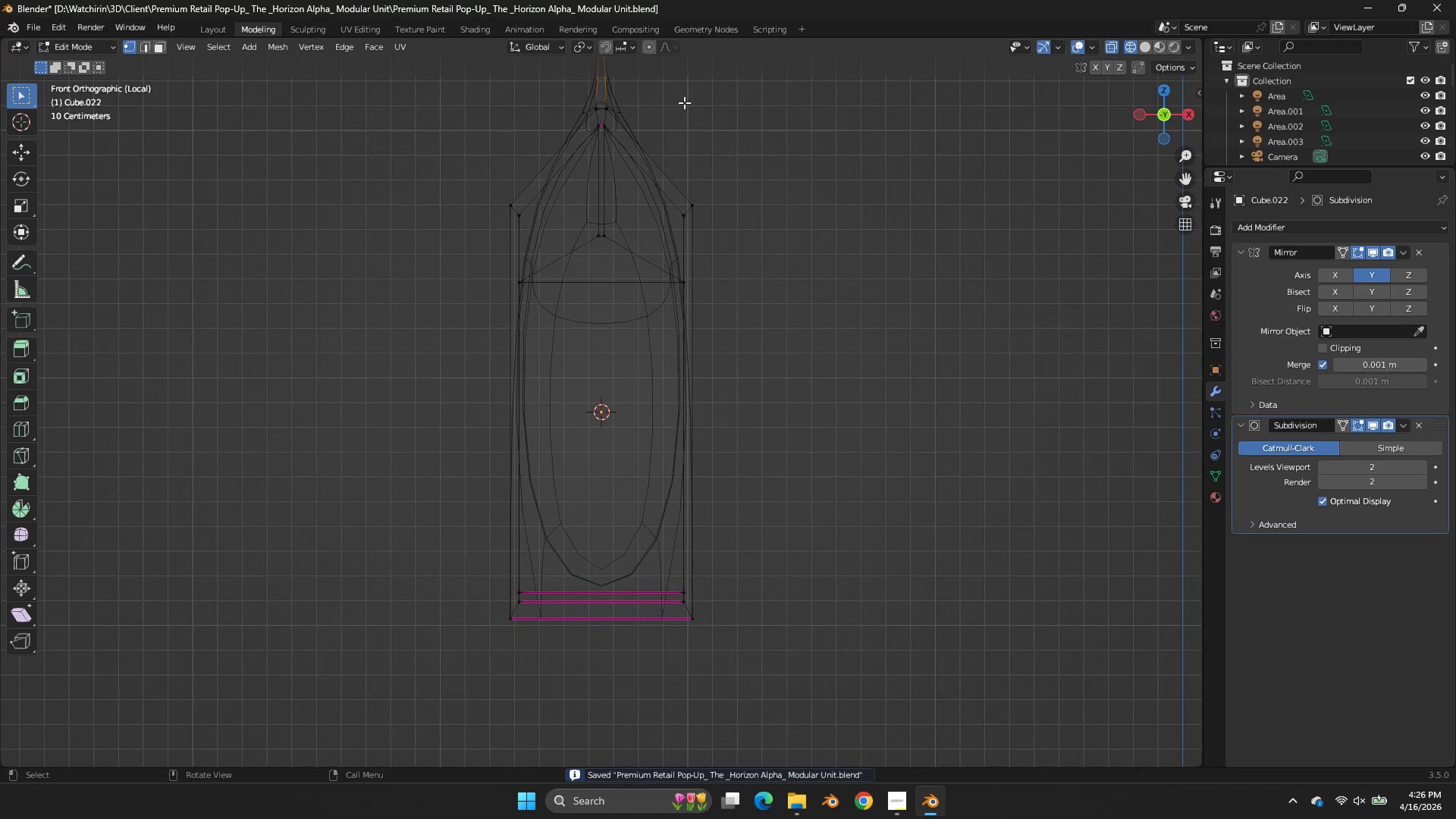 
left_click_drag(start_coordinate=[659, 102], to_coordinate=[640, 106])
 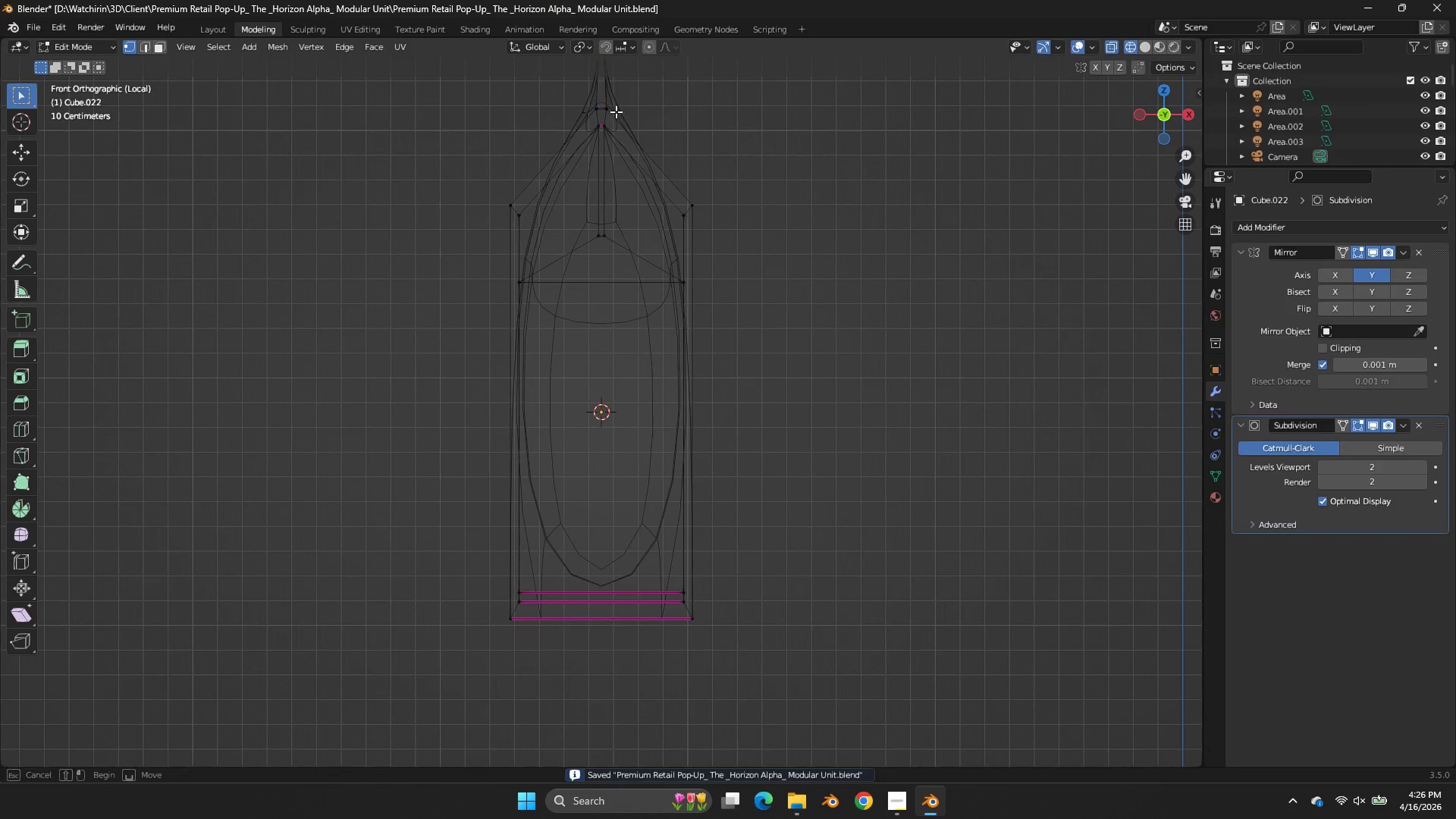 
left_click_drag(start_coordinate=[636, 107], to_coordinate=[624, 108])
 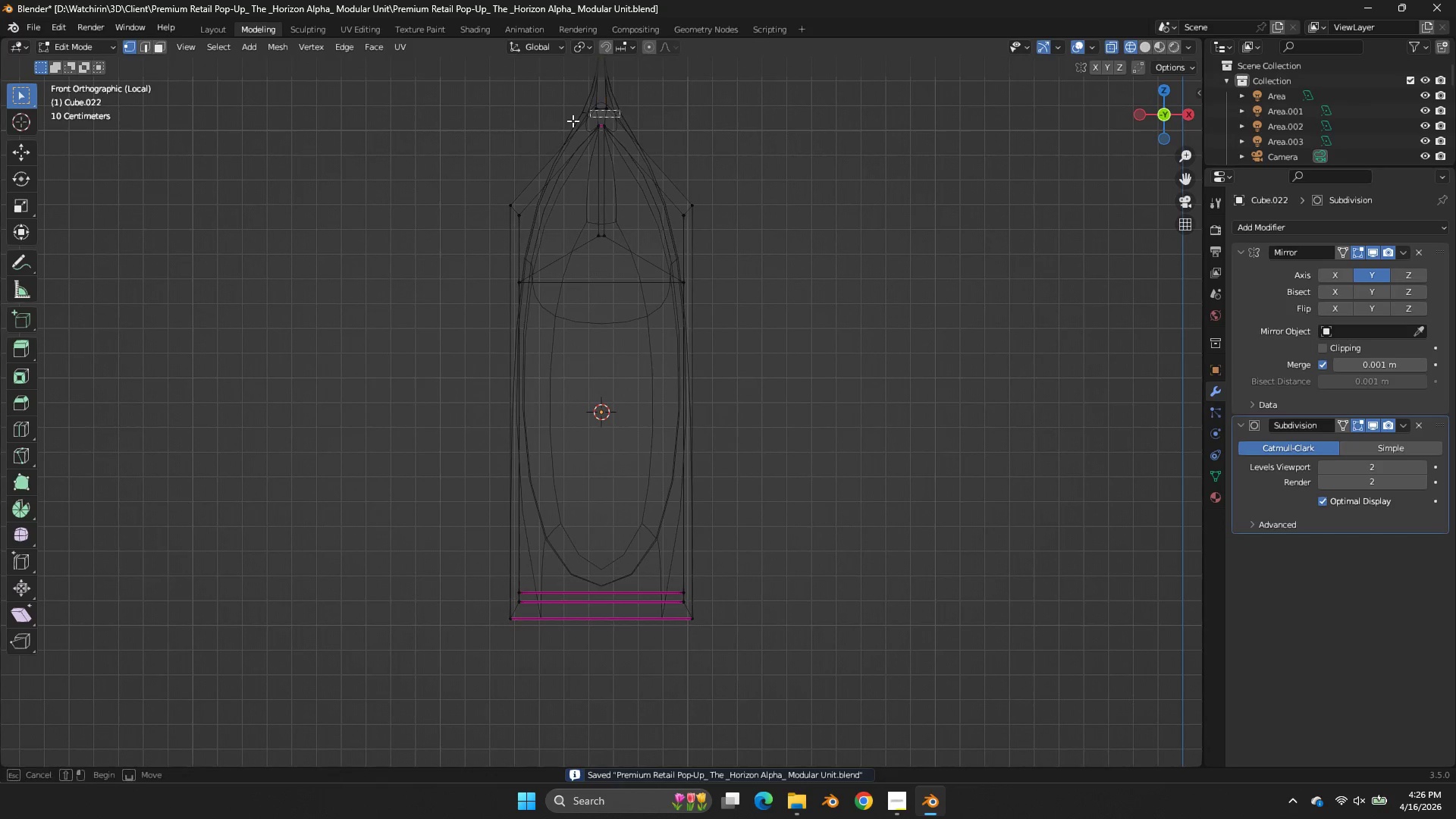 
left_click_drag(start_coordinate=[620, 110], to_coordinate=[555, 114])
 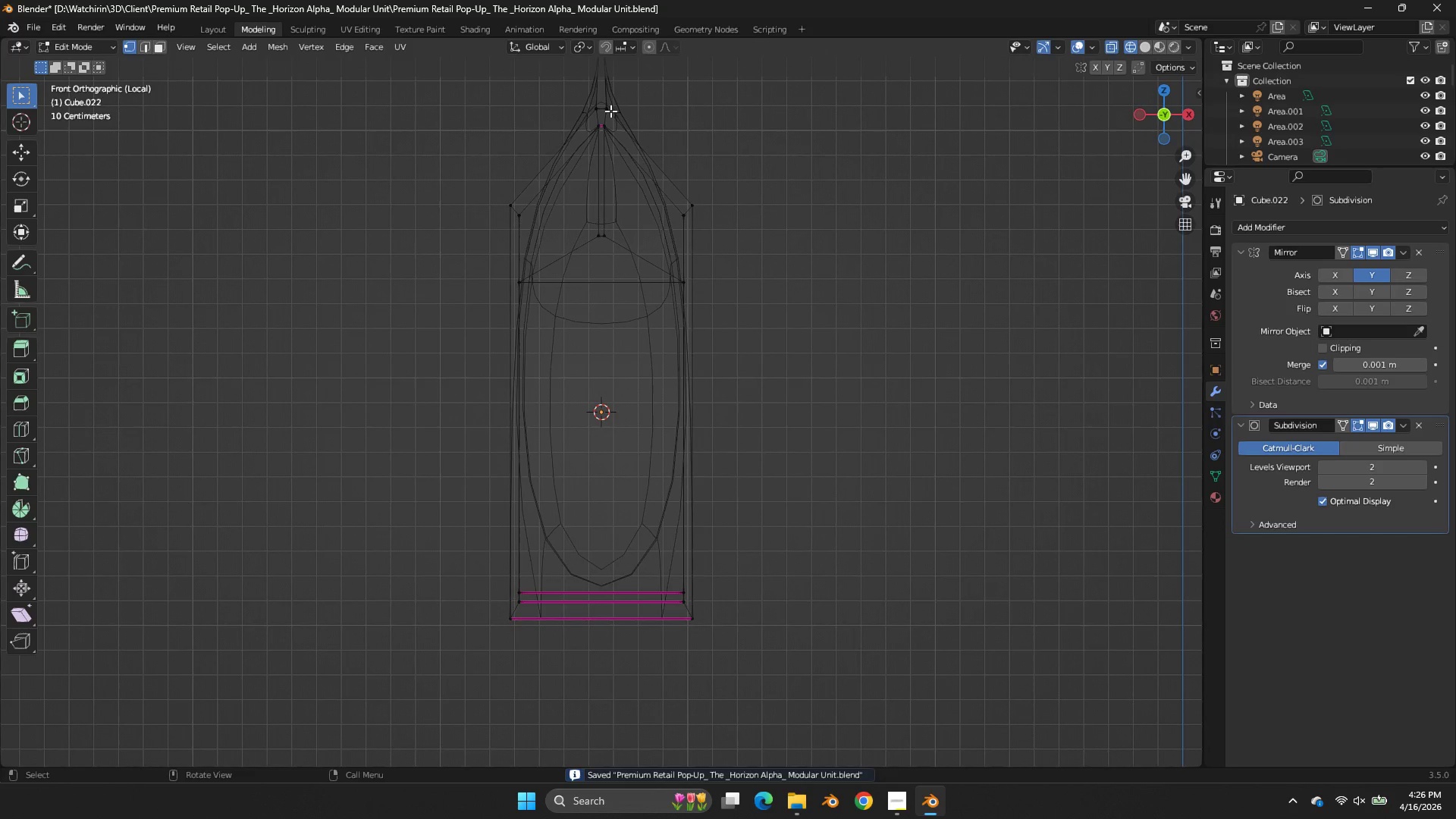 
triple_click([635, 101])
 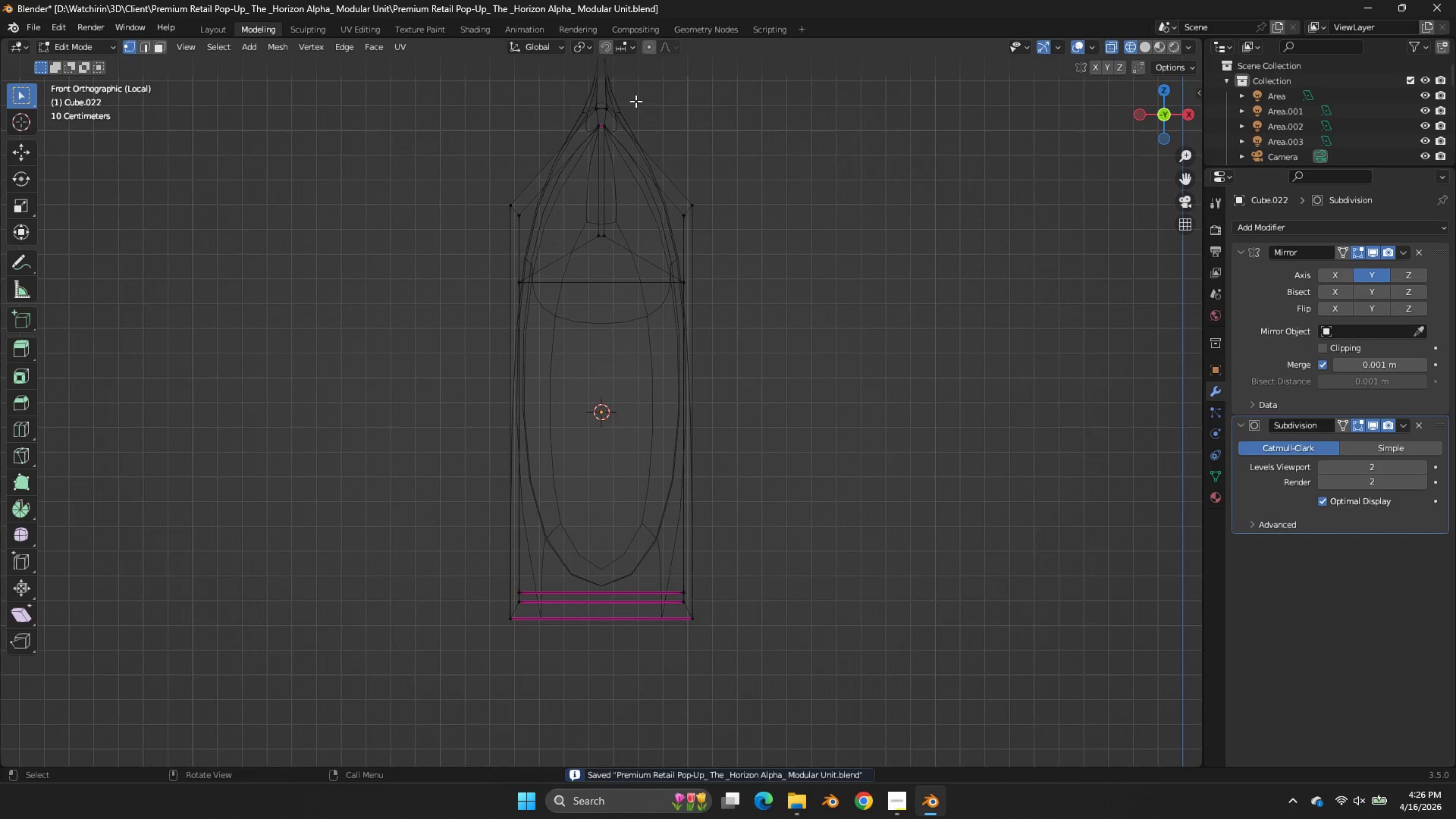 
left_click_drag(start_coordinate=[635, 101], to_coordinate=[550, 114])
 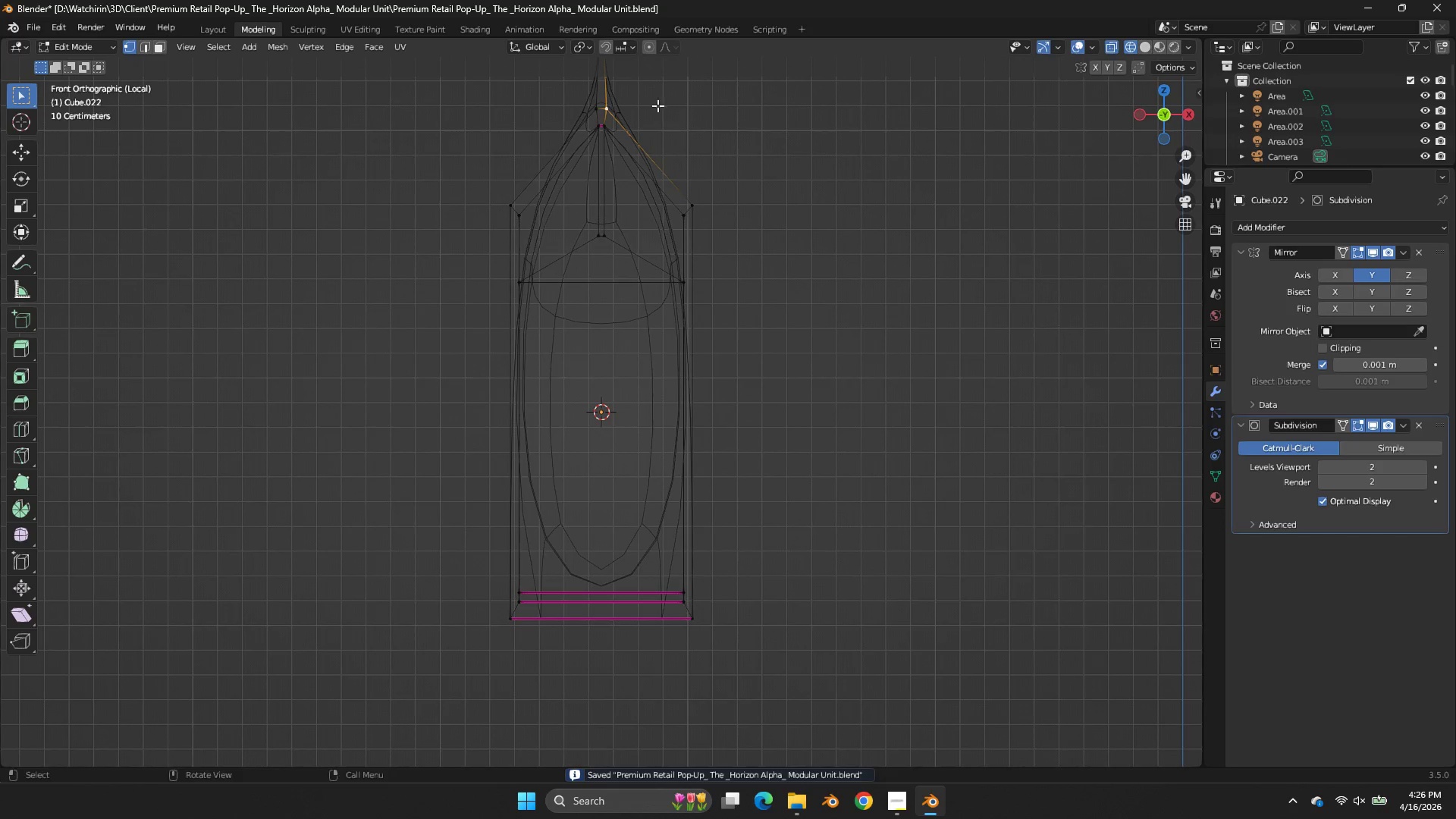 
left_click_drag(start_coordinate=[664, 102], to_coordinate=[552, 116])
 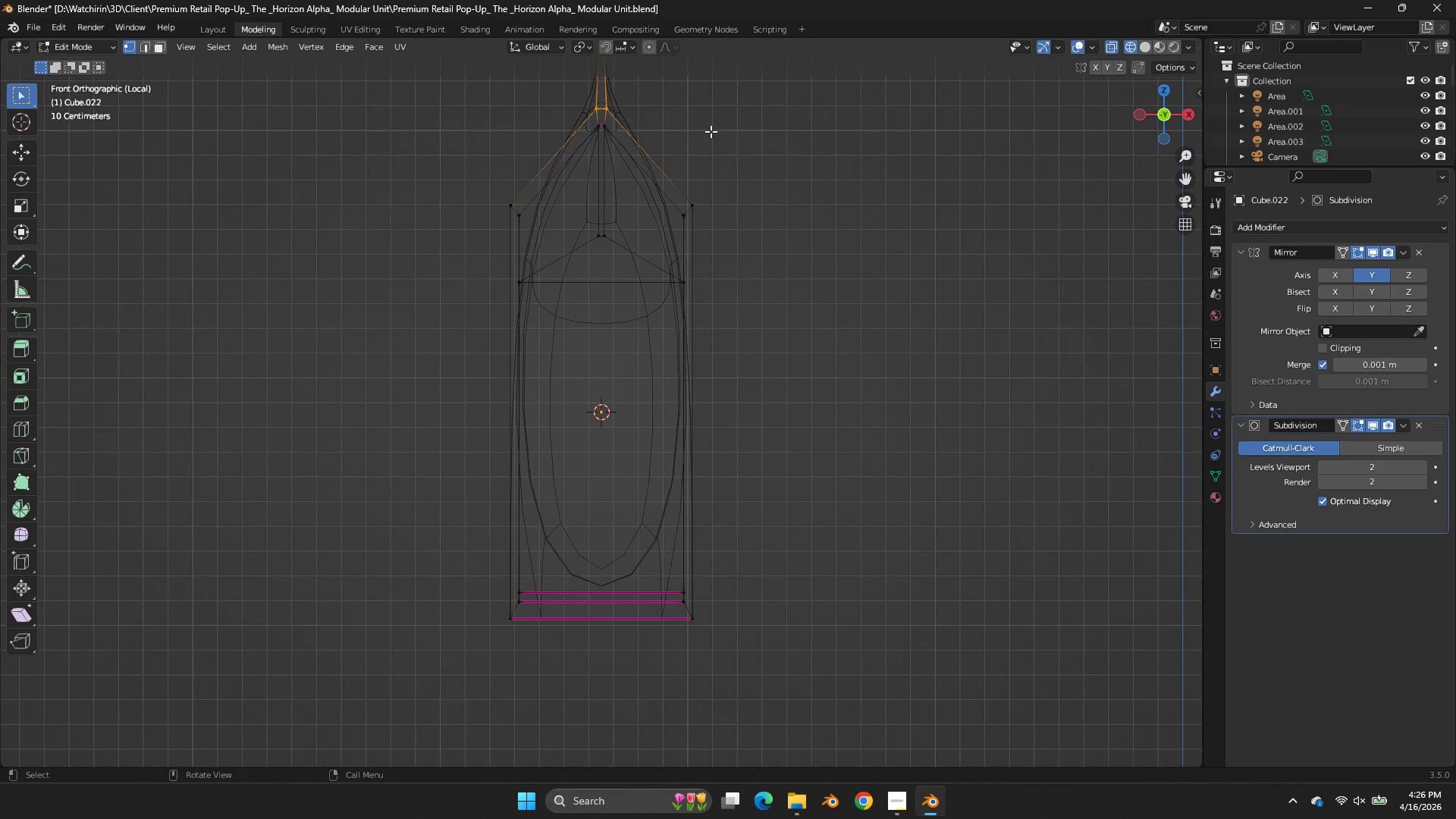 
key(Shift+E)
 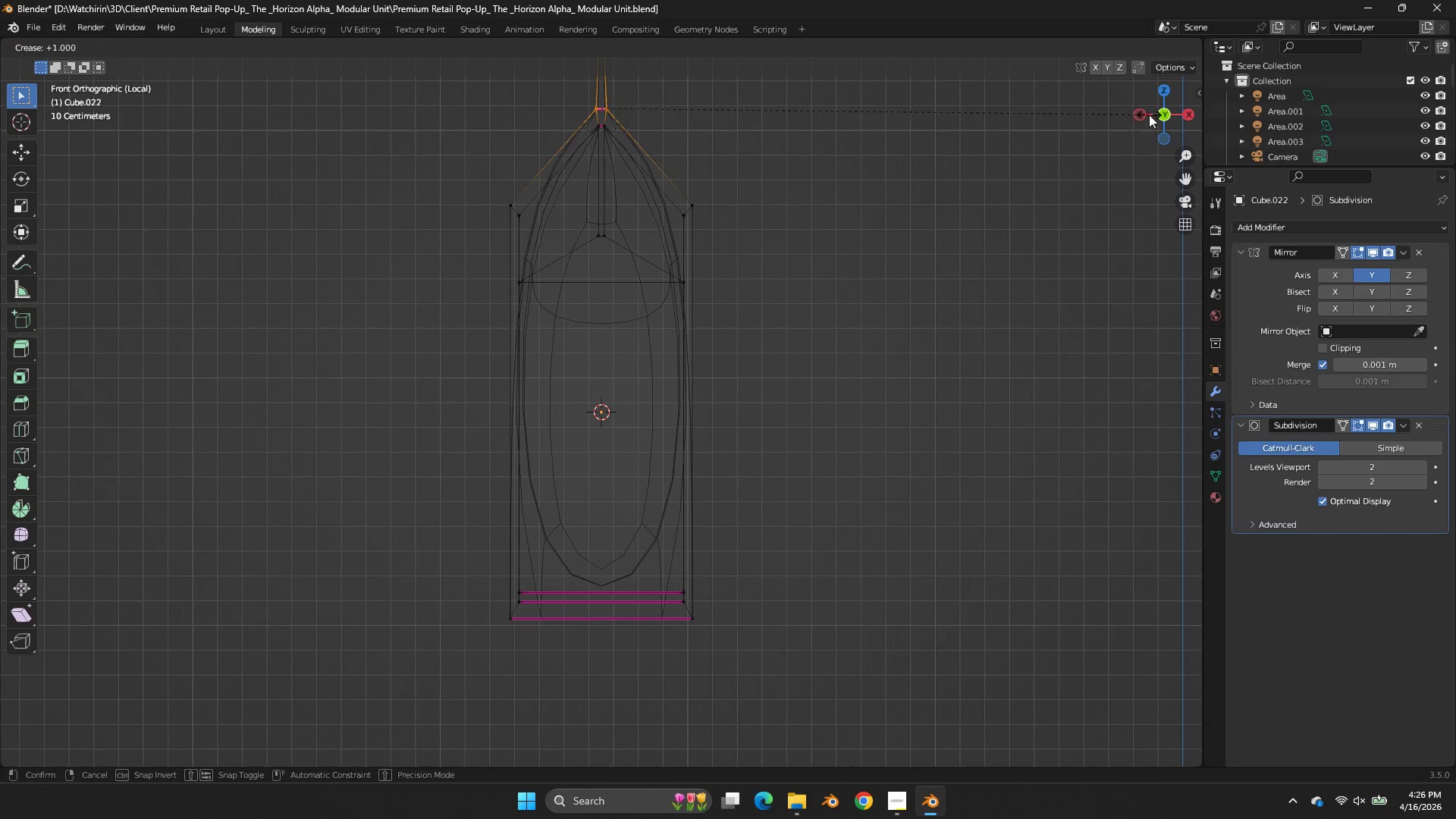 
left_click([1149, 115])
 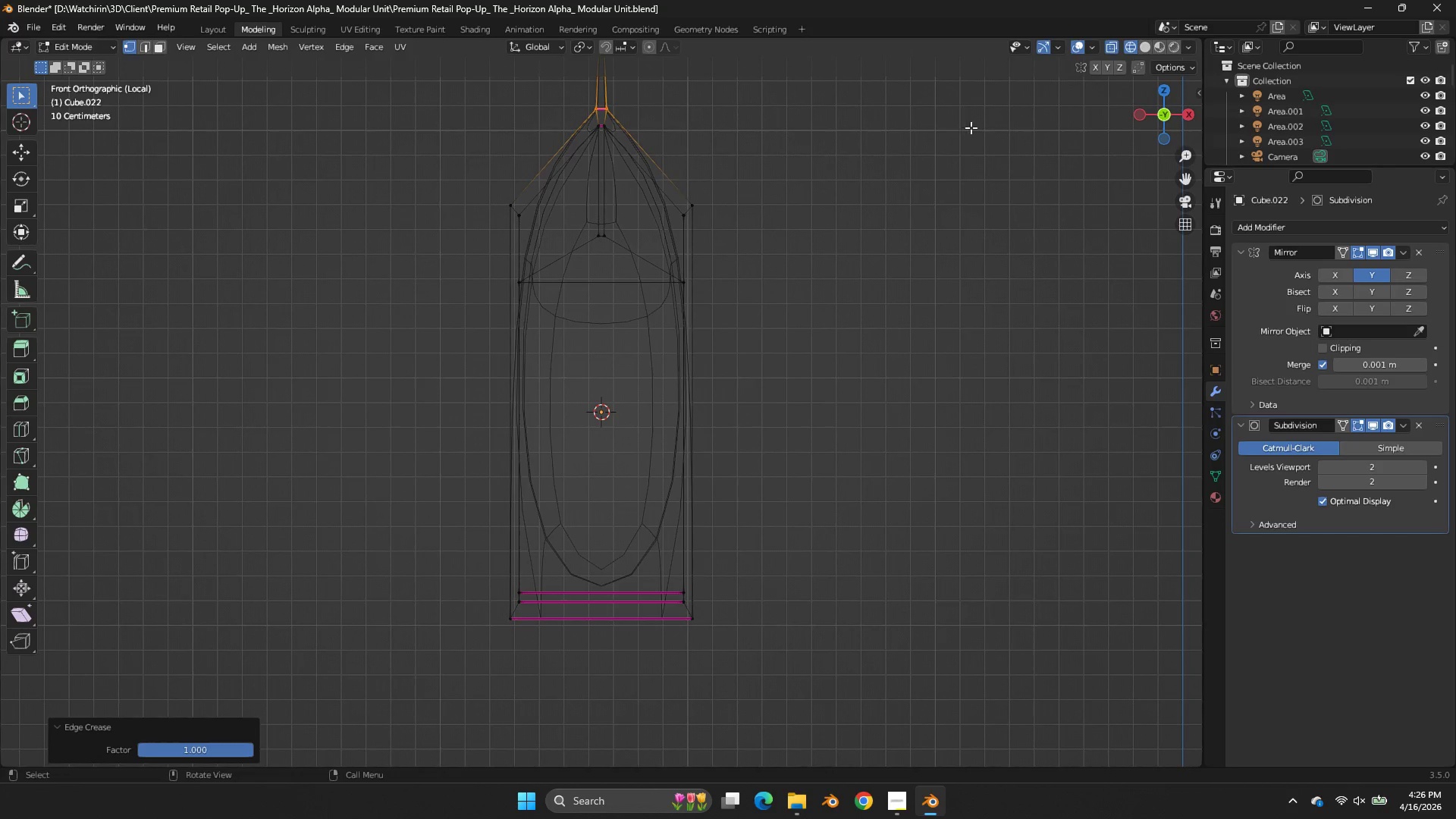 
type(sx)
 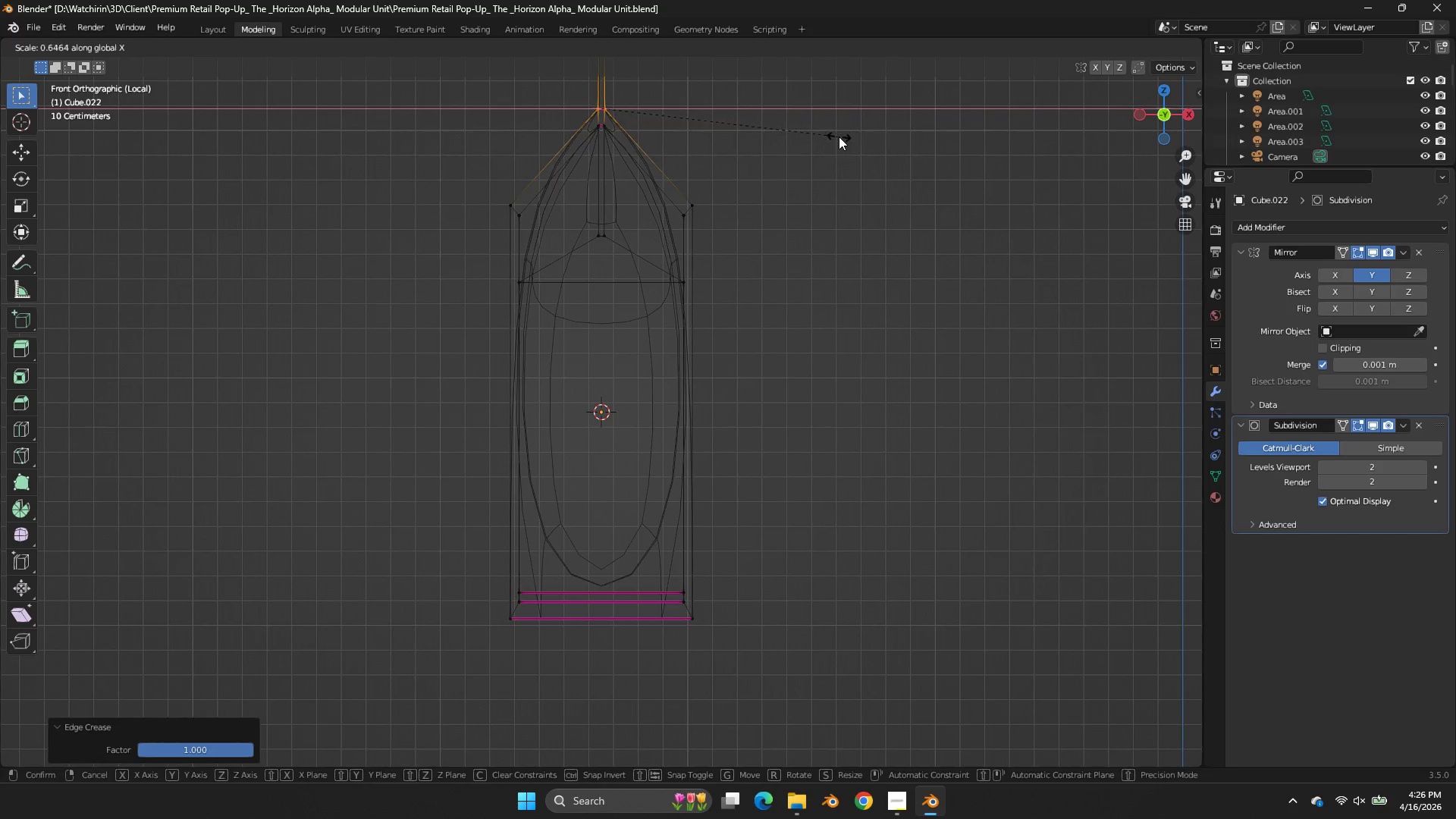 
double_click([839, 136])
 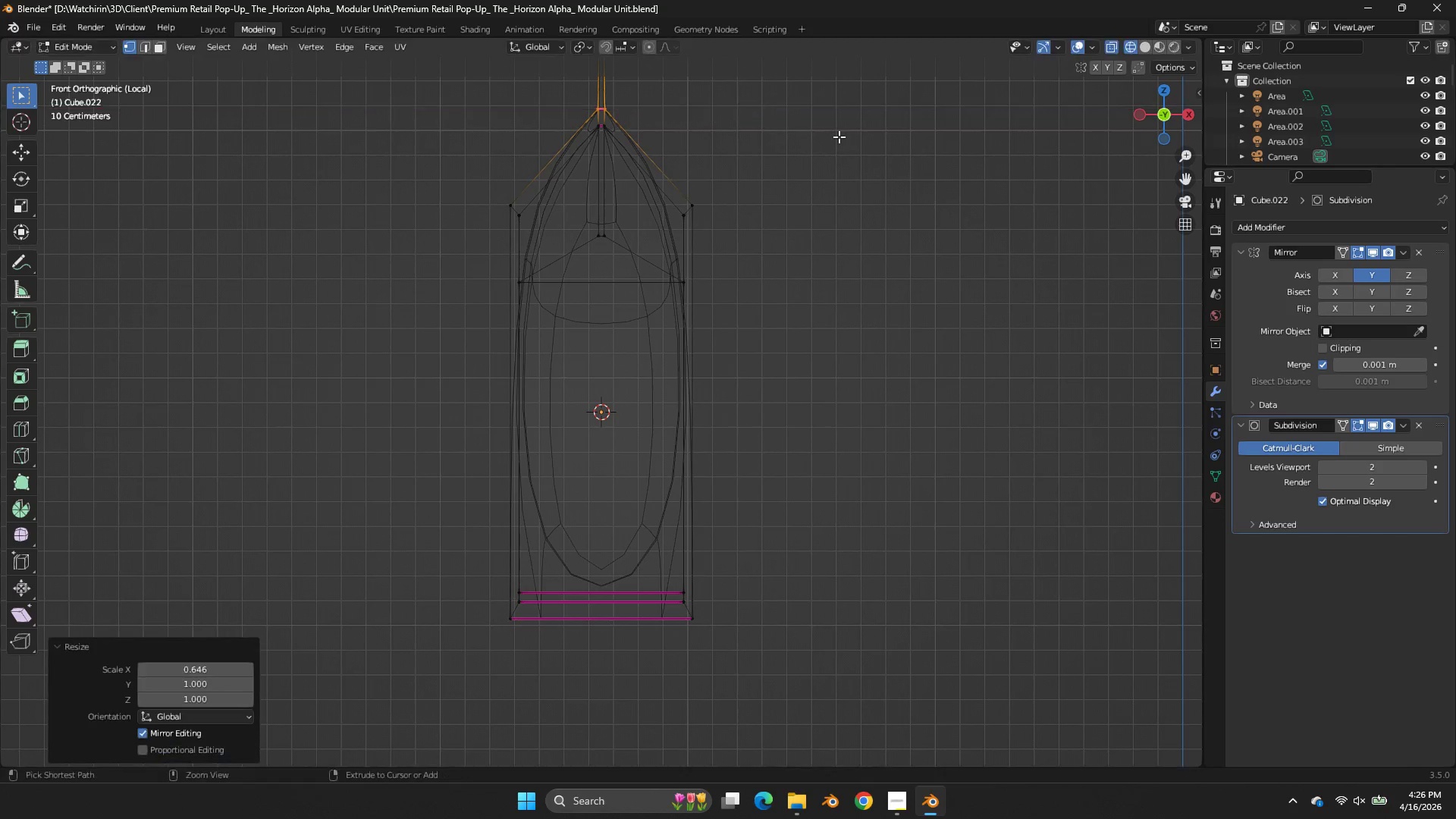 
key(Control+ControlLeft)
 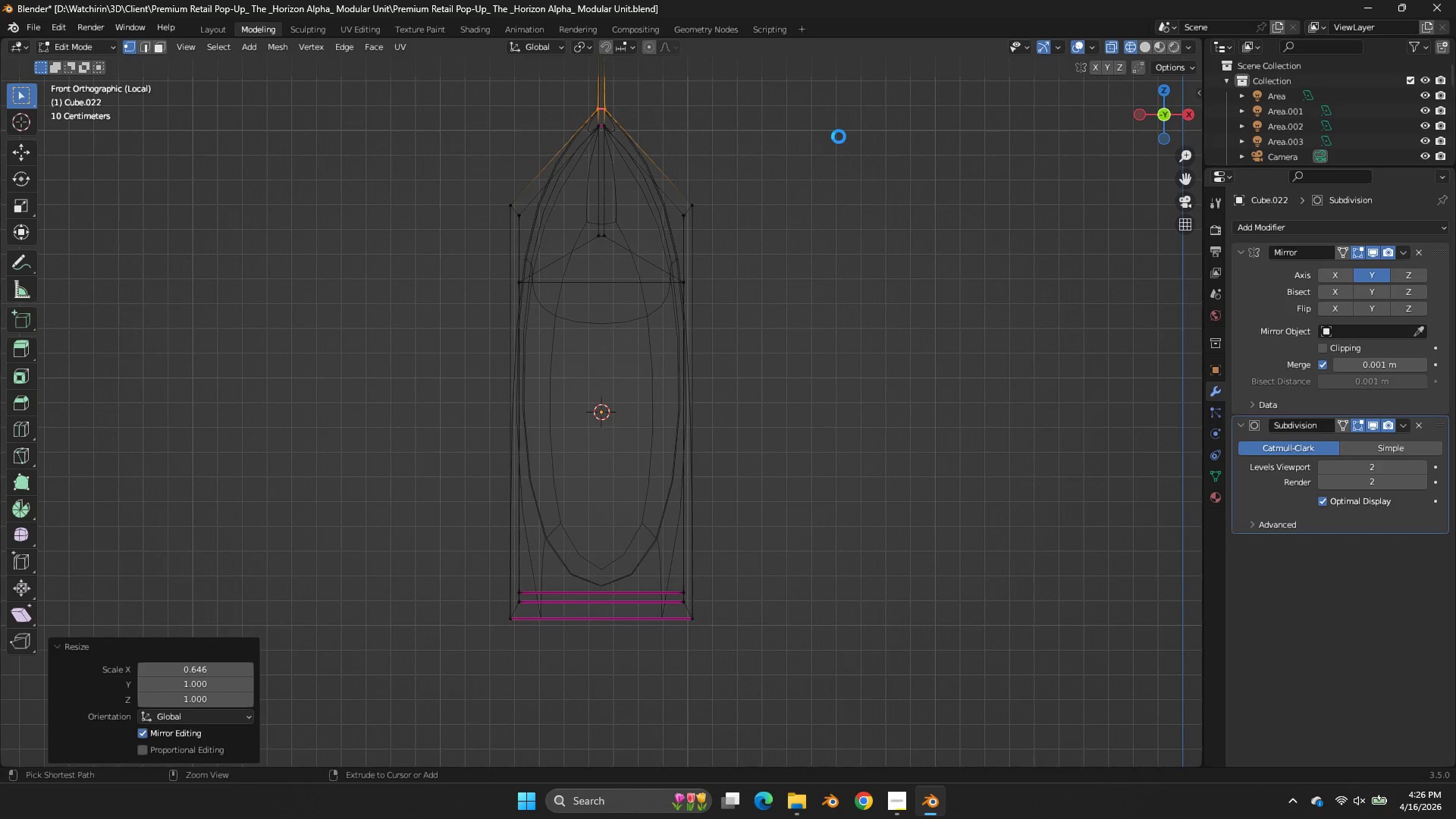 
key(Control+S)
 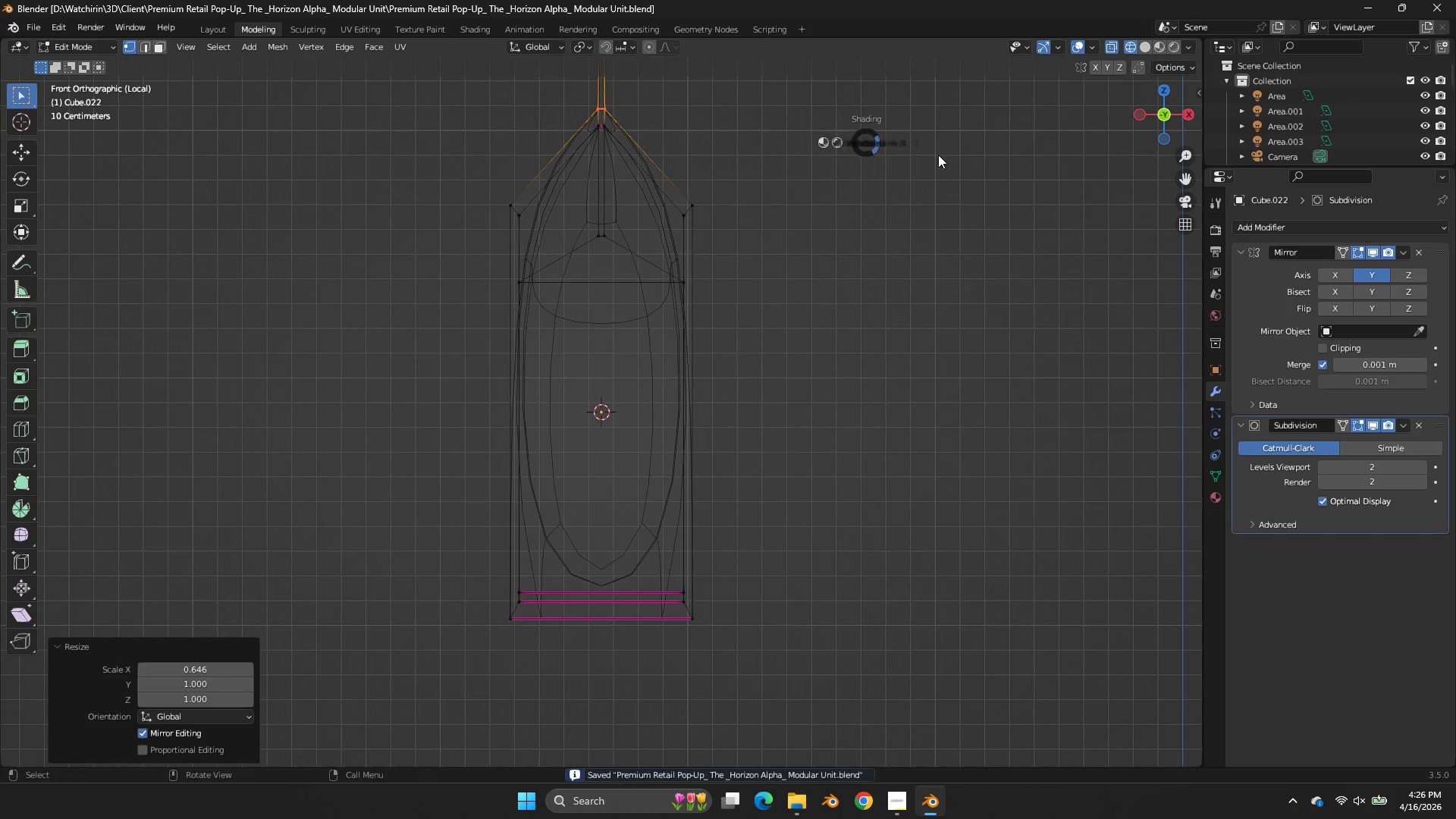 
key(Z)
 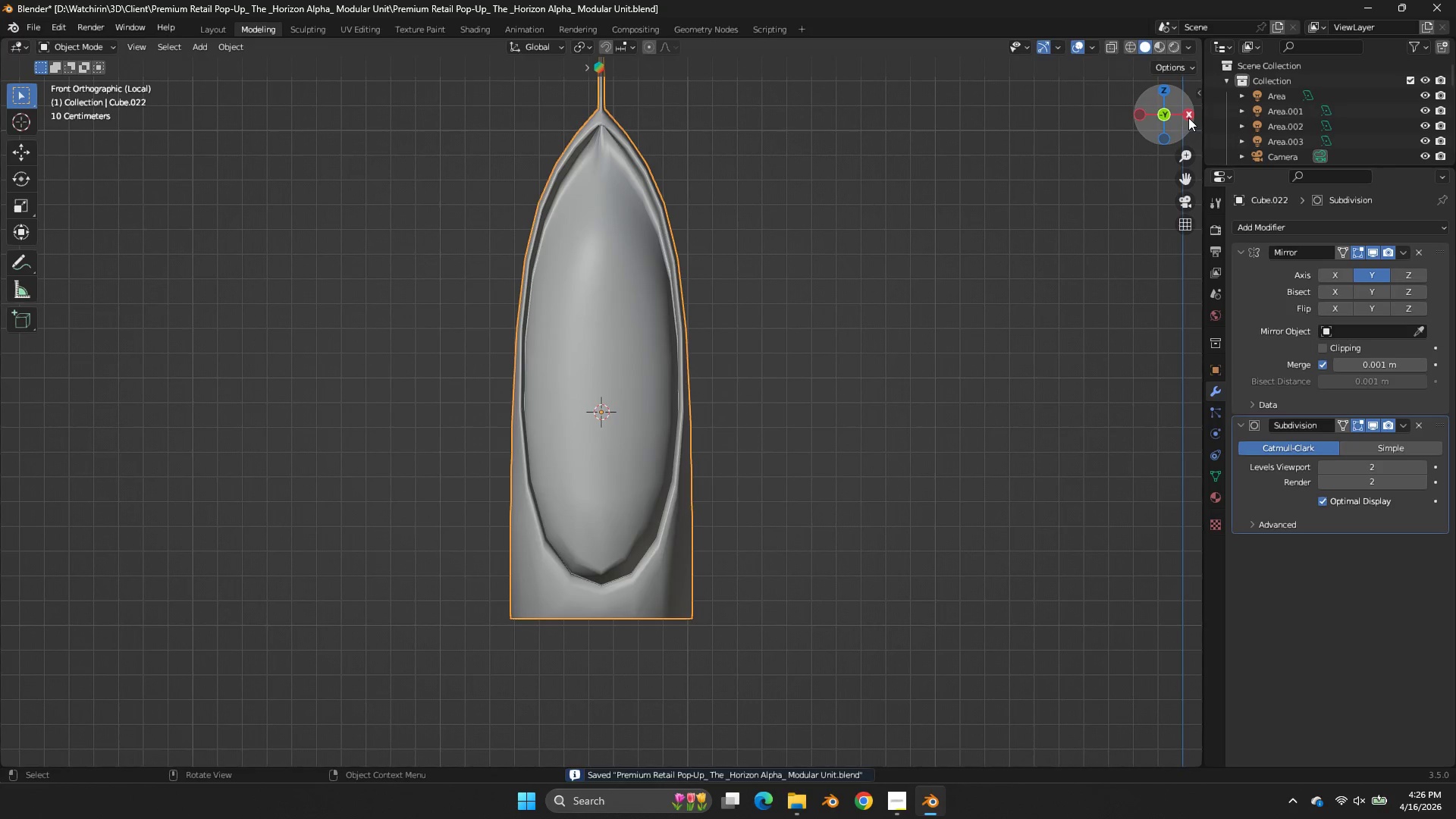 
key(Tab)
 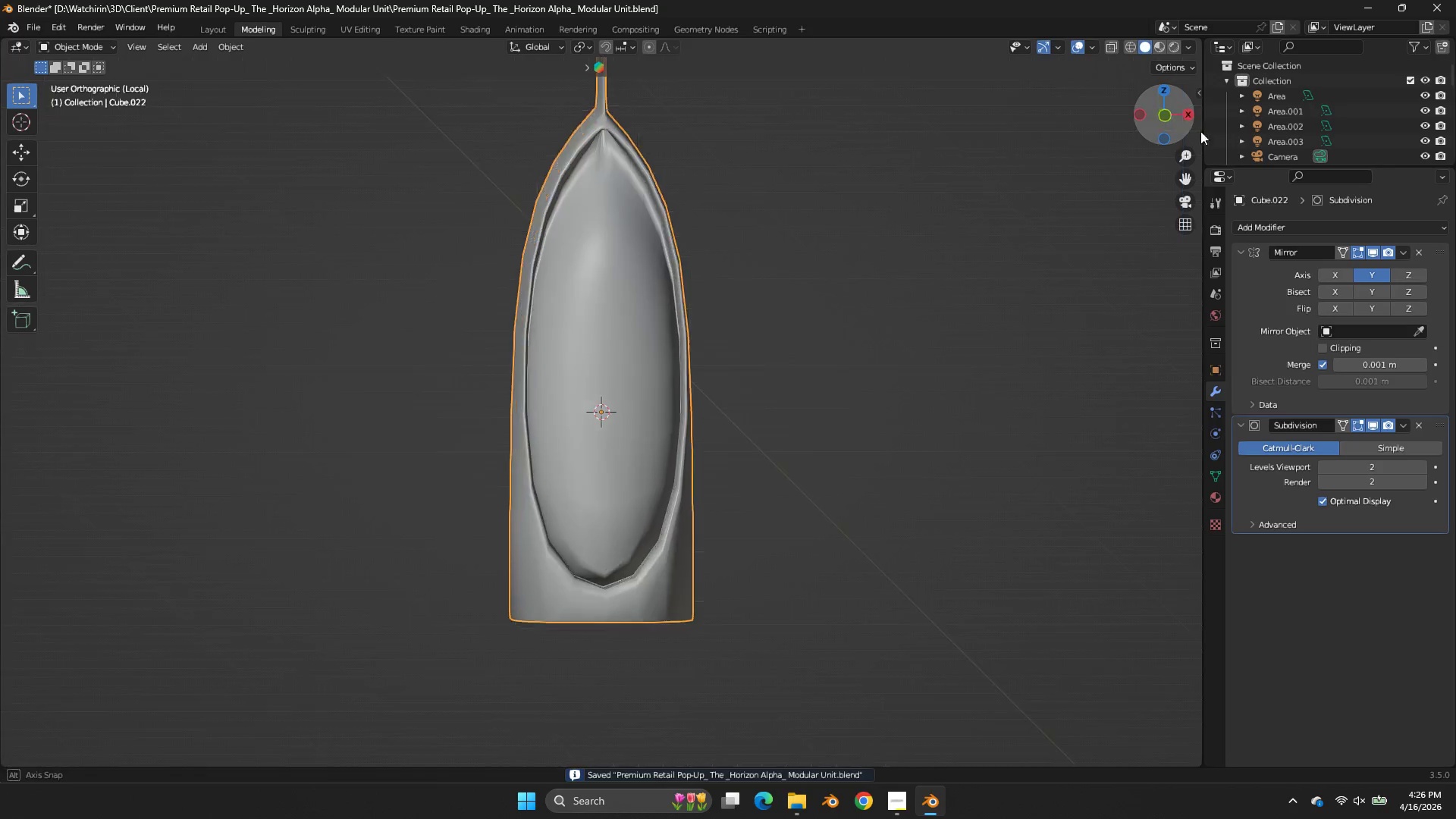 
left_click_drag(start_coordinate=[1178, 113], to_coordinate=[185, 148])
 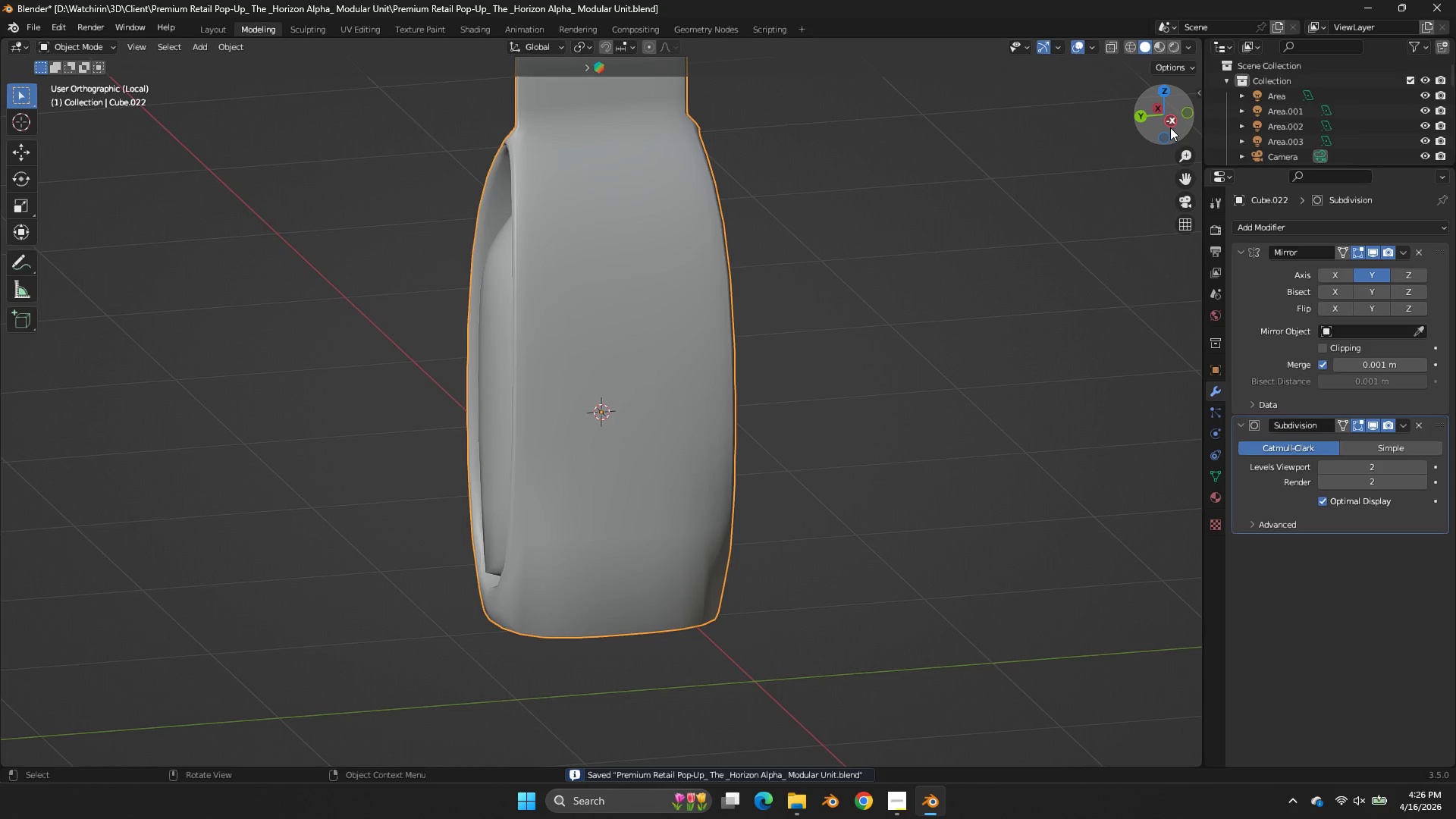 
left_click([1170, 127])
 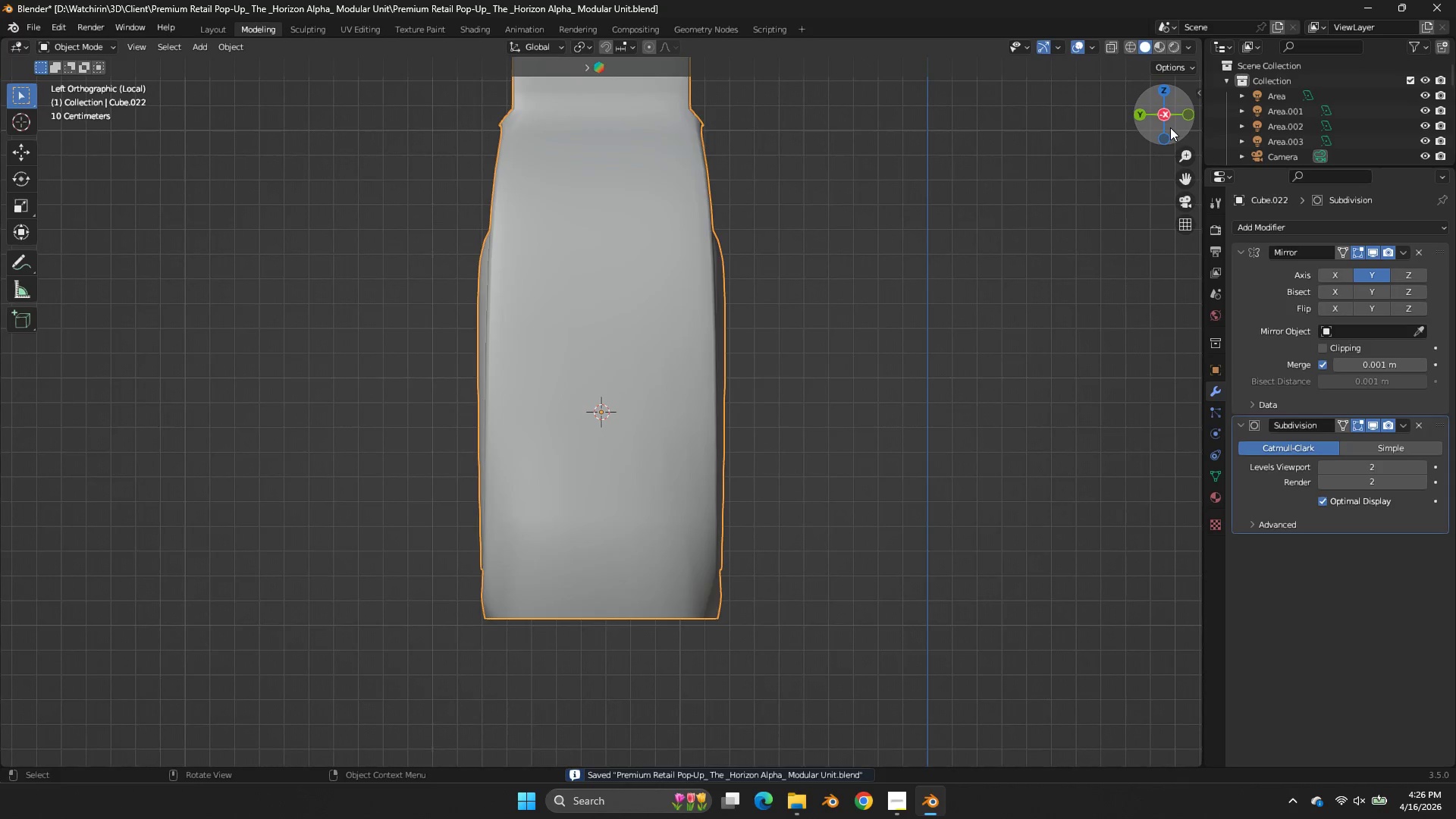 
scroll: coordinate [1170, 127], scroll_direction: down, amount: 2.0
 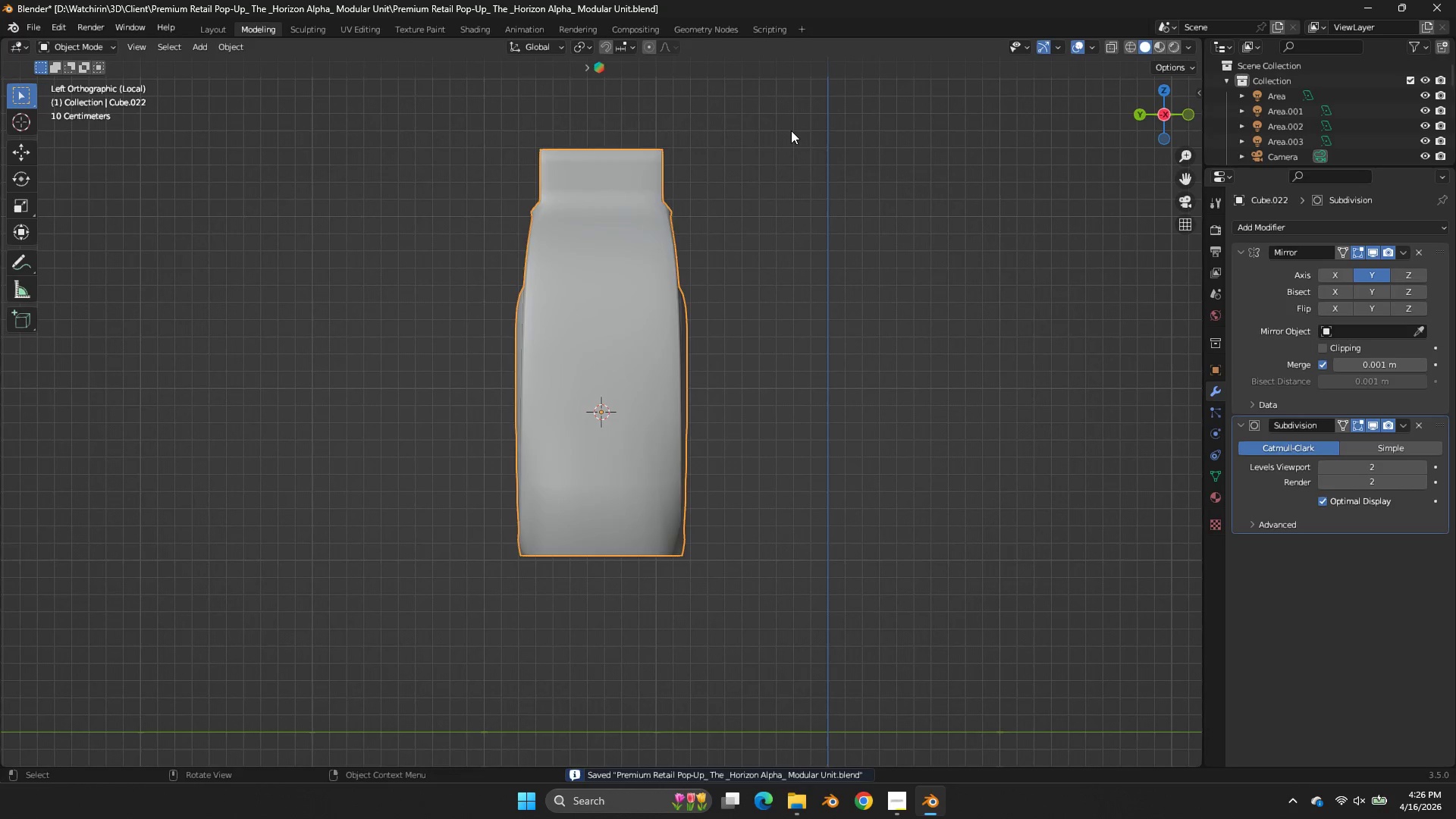 
key(Tab)
 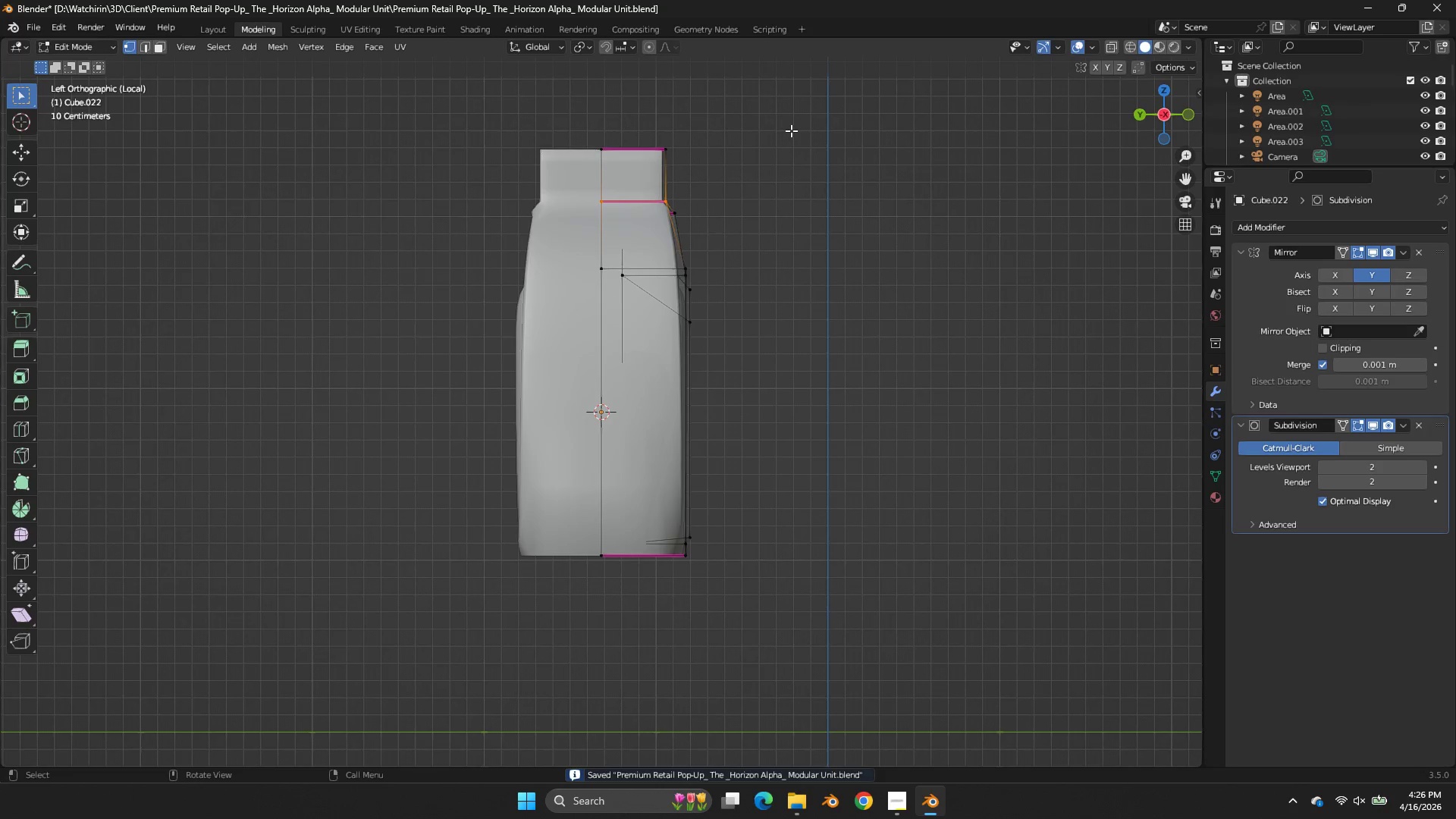 
key(Z)
 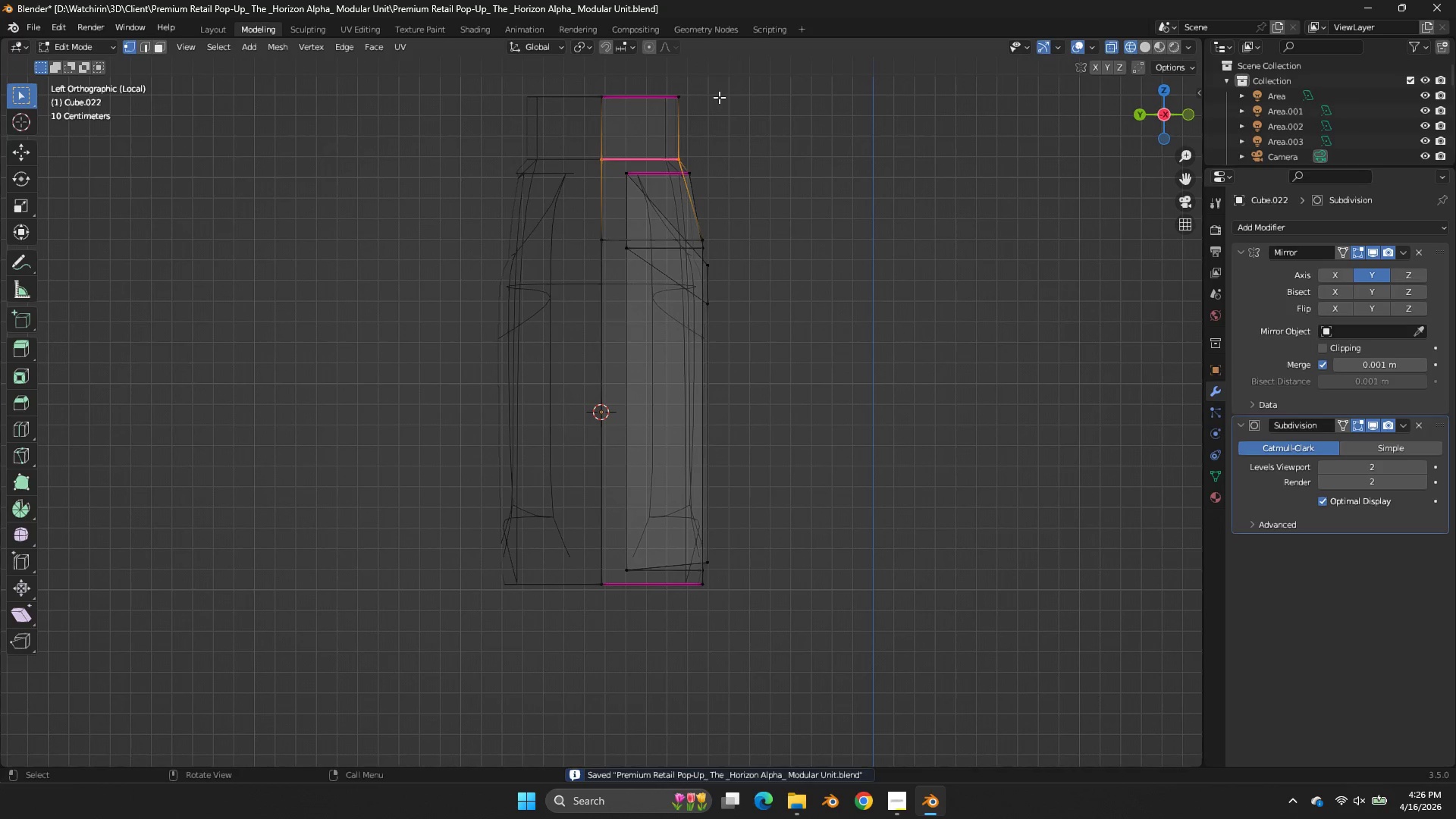 
scroll: coordinate [791, 130], scroll_direction: up, amount: 1.0
 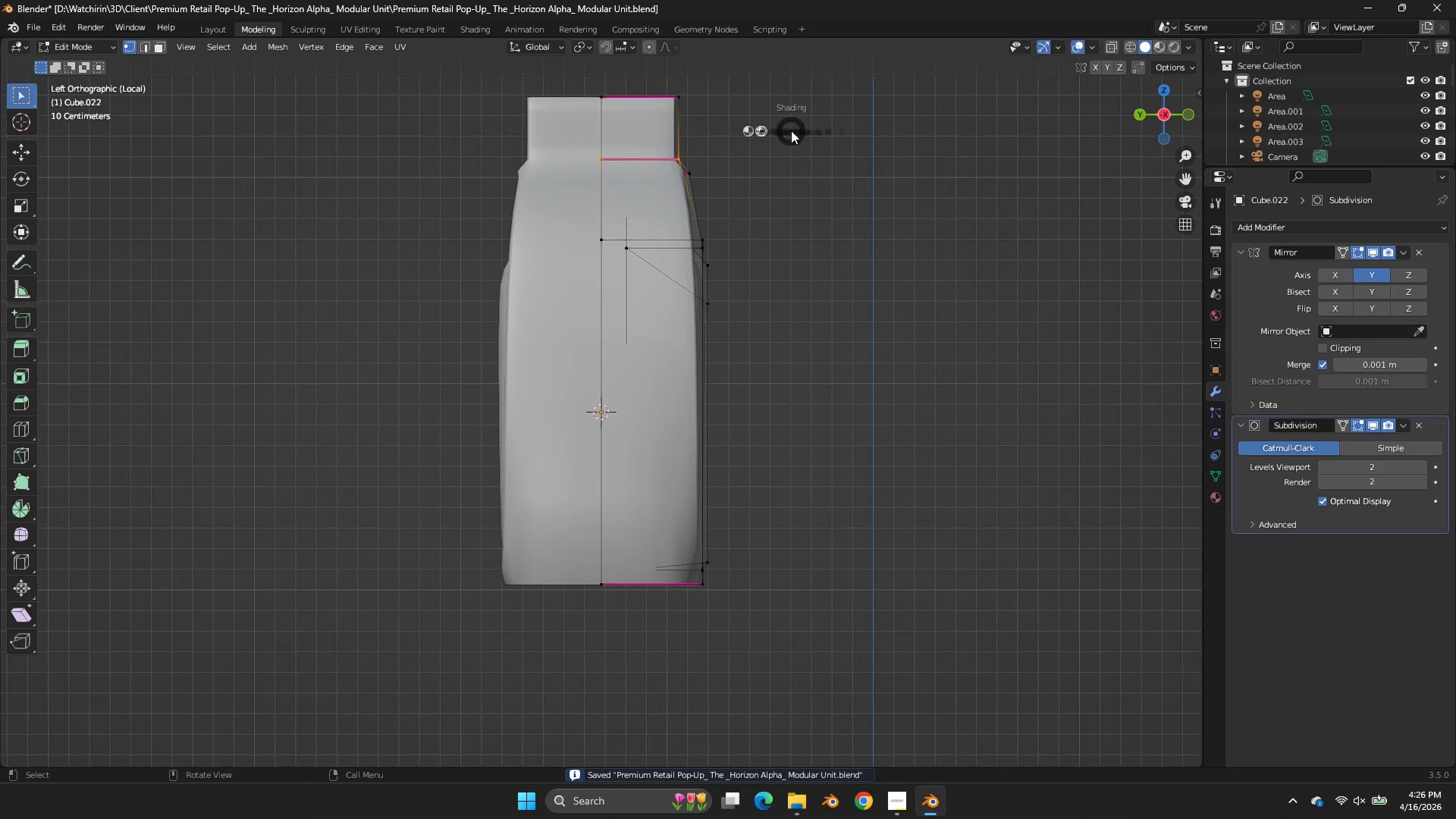 
hold_key(key=ShiftLeft, duration=0.56)
left_click_drag(start_coordinate=[702, 73], to_coordinate=[648, 165])
 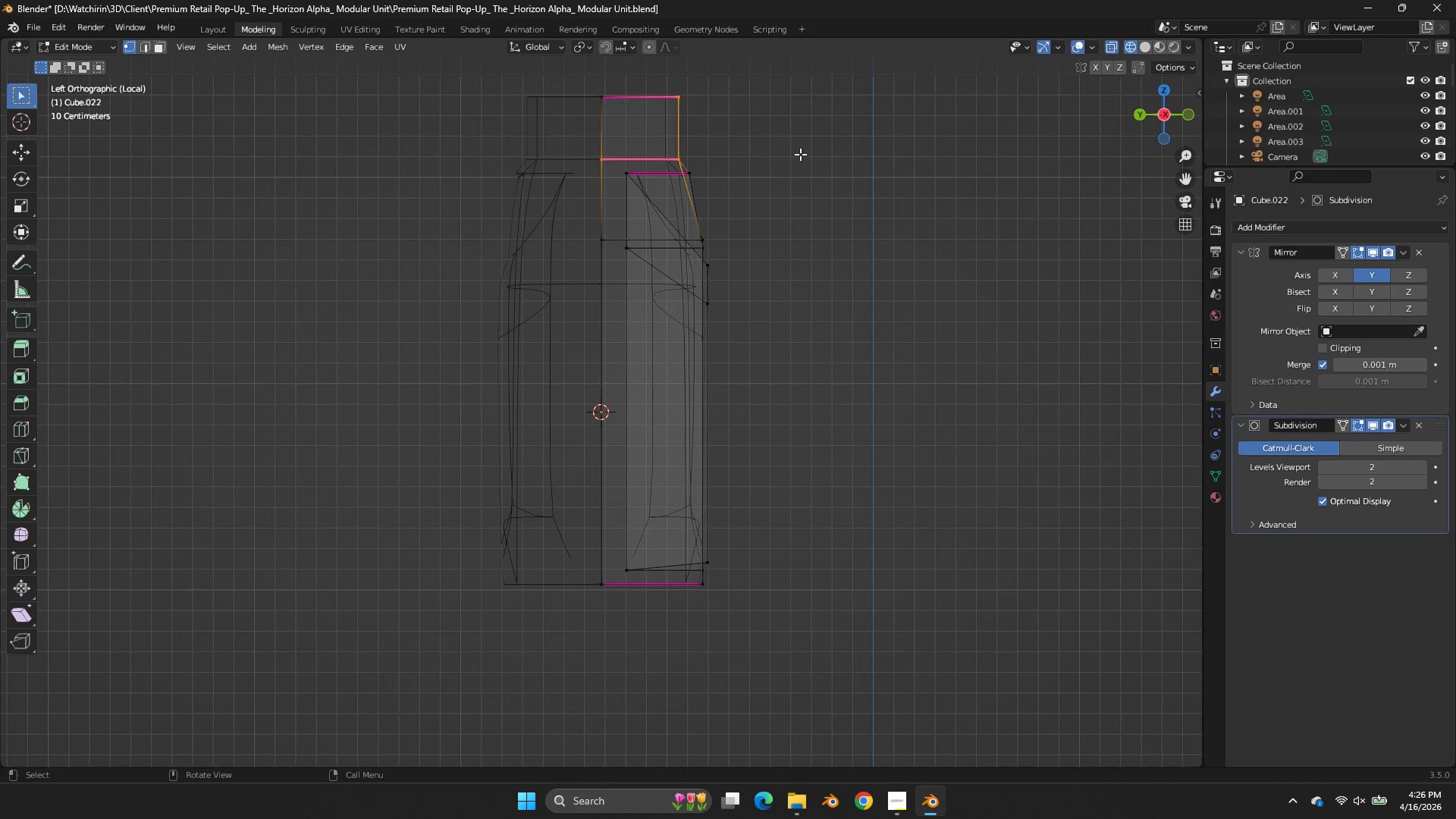 
hold_key(key=ControlLeft, duration=0.56)
left_click_drag(start_coordinate=[628, 114], to_coordinate=[573, 184])
 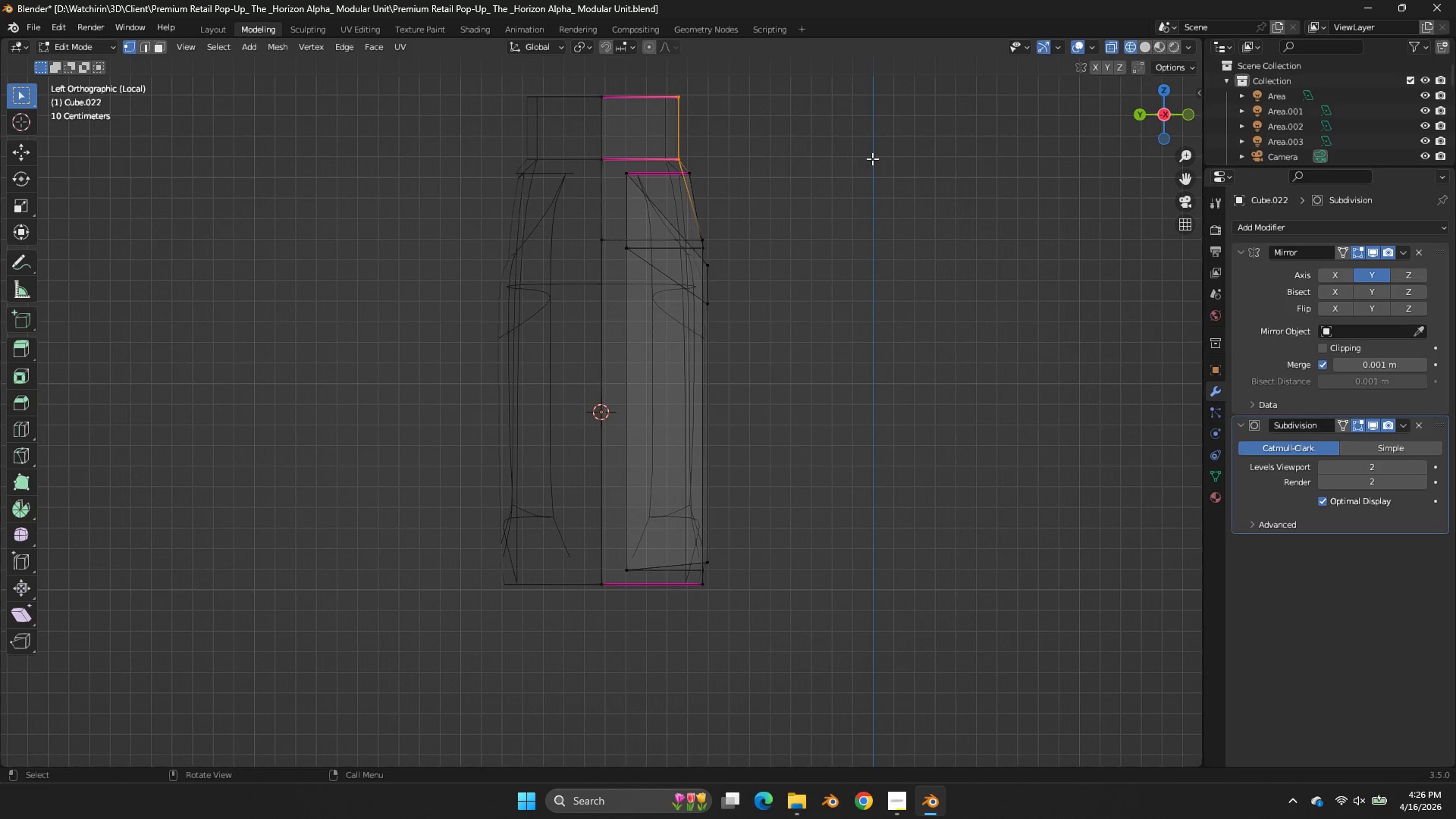 
type(gy)
 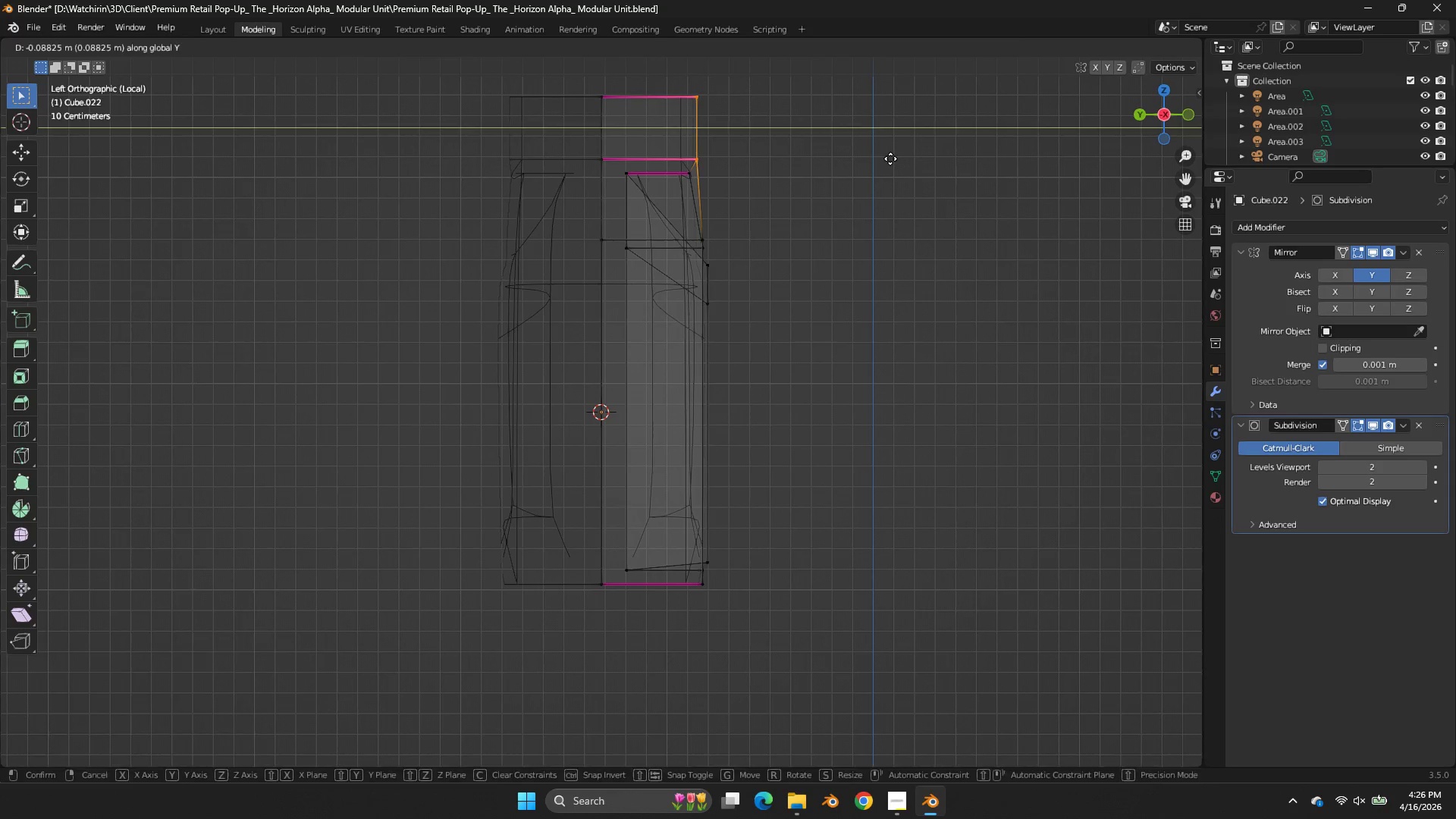 
left_click([890, 158])
 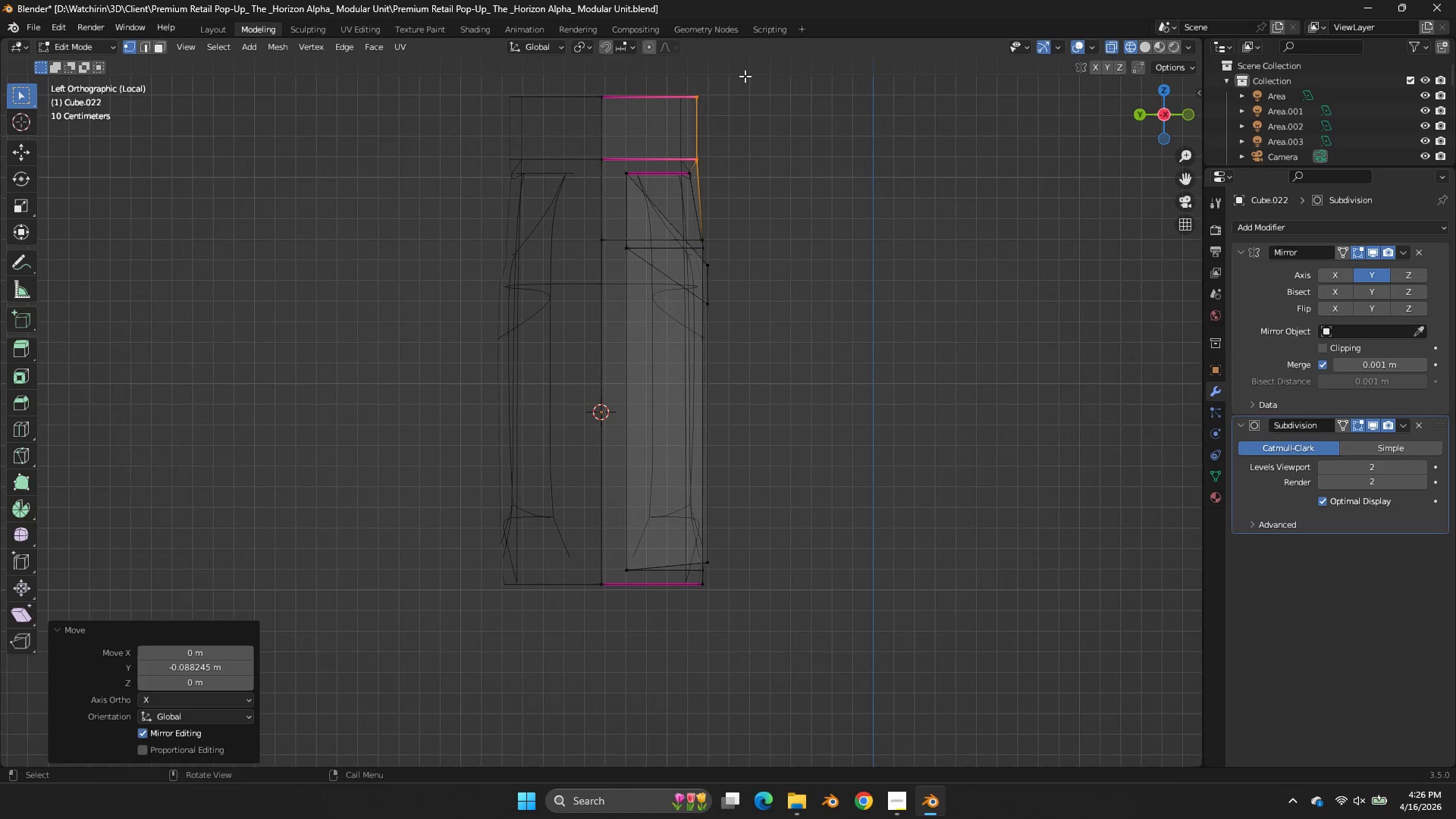 
left_click_drag(start_coordinate=[741, 76], to_coordinate=[737, 78])
 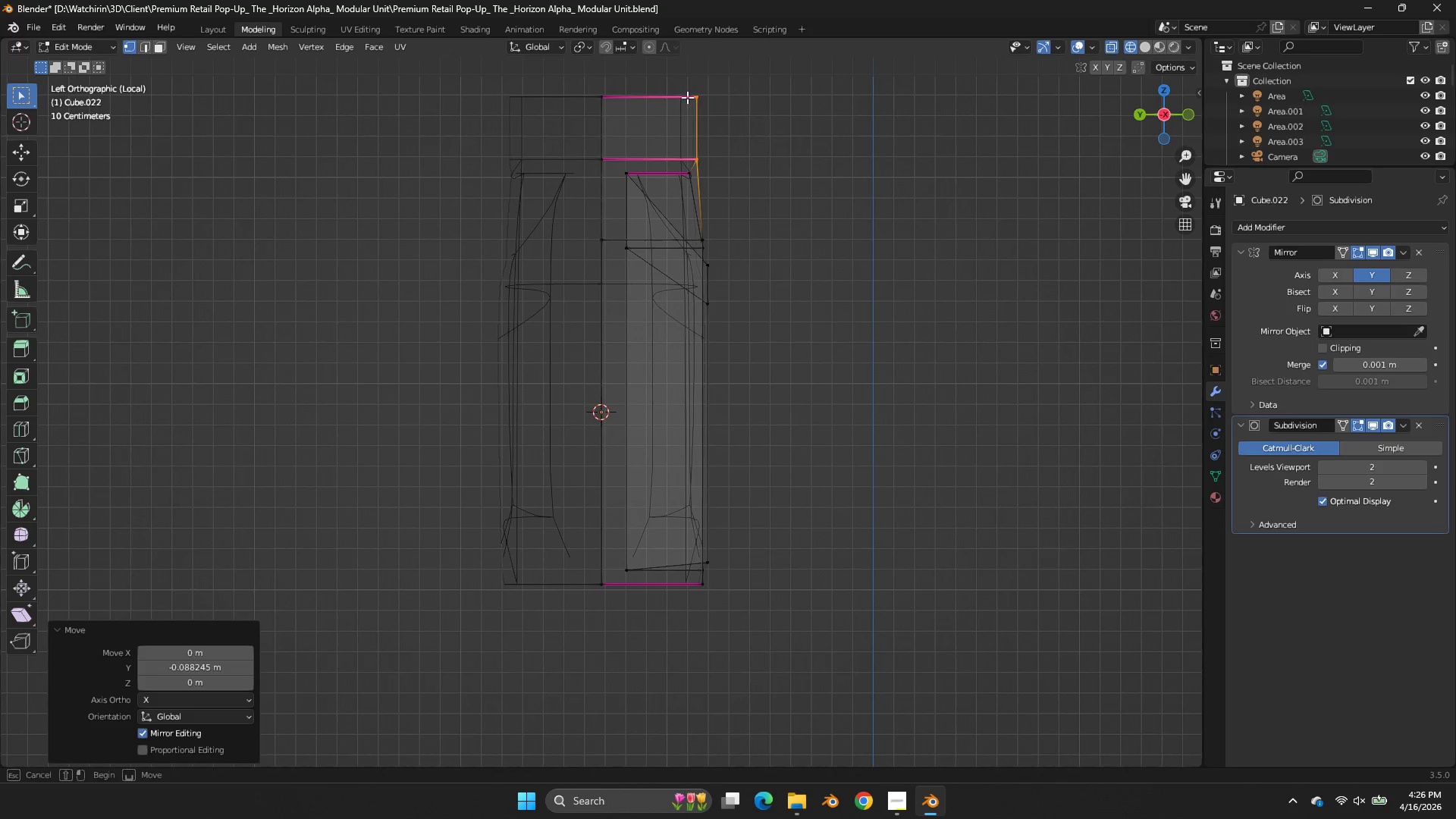 
left_click_drag(start_coordinate=[711, 91], to_coordinate=[654, 107])
 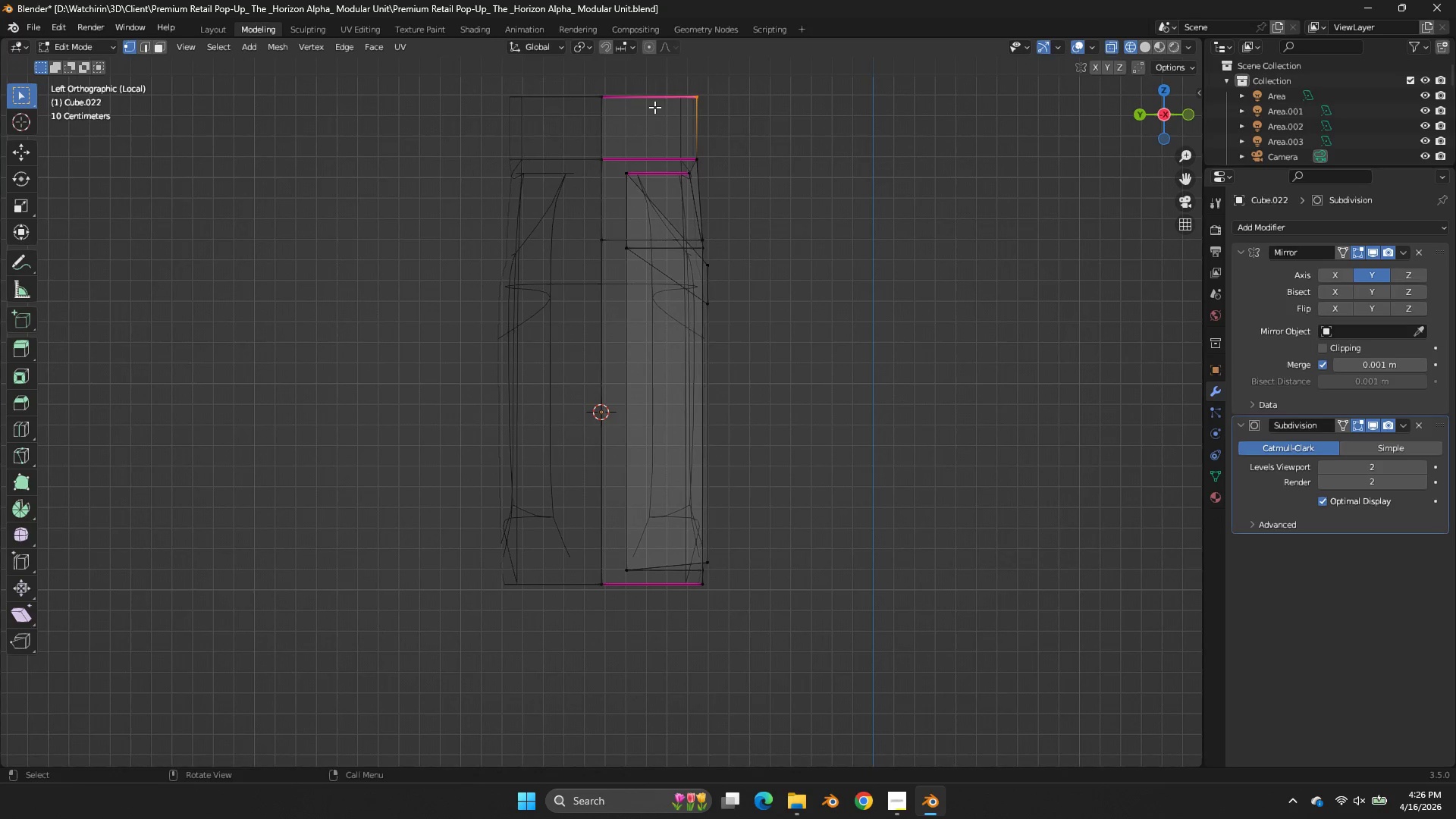 
type(gy)
 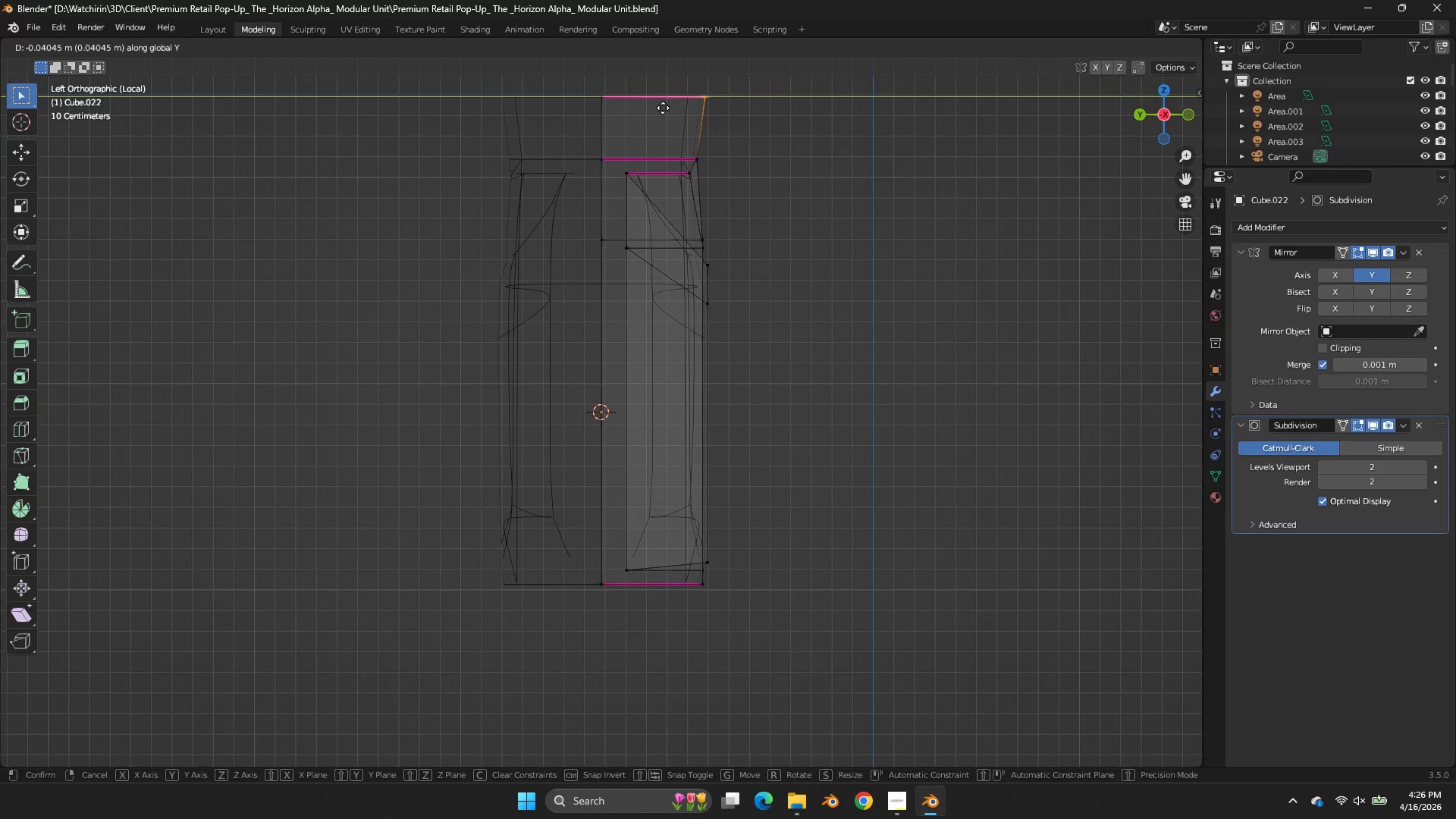 
left_click([663, 108])
 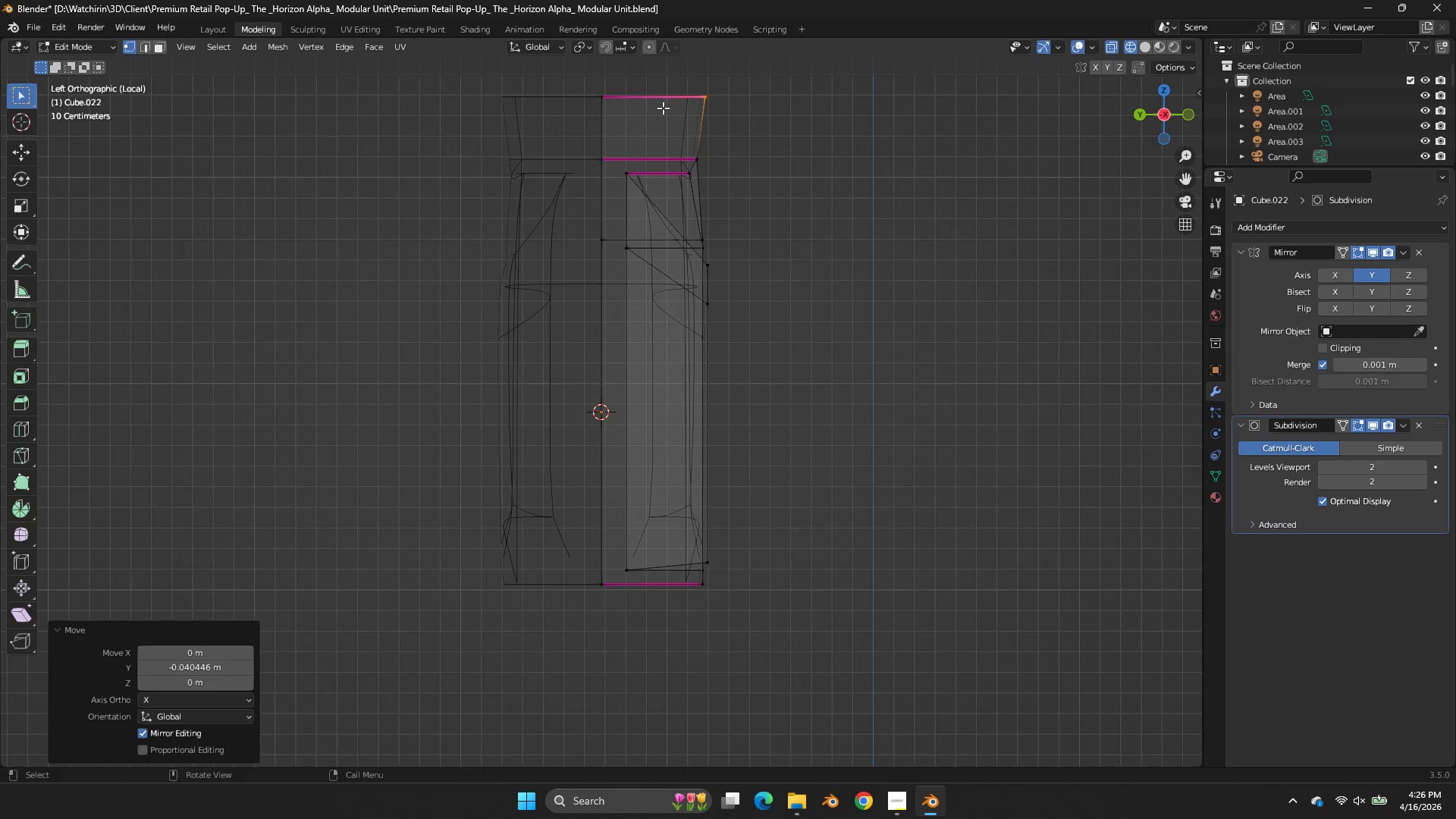 
key(Control+ControlLeft)
 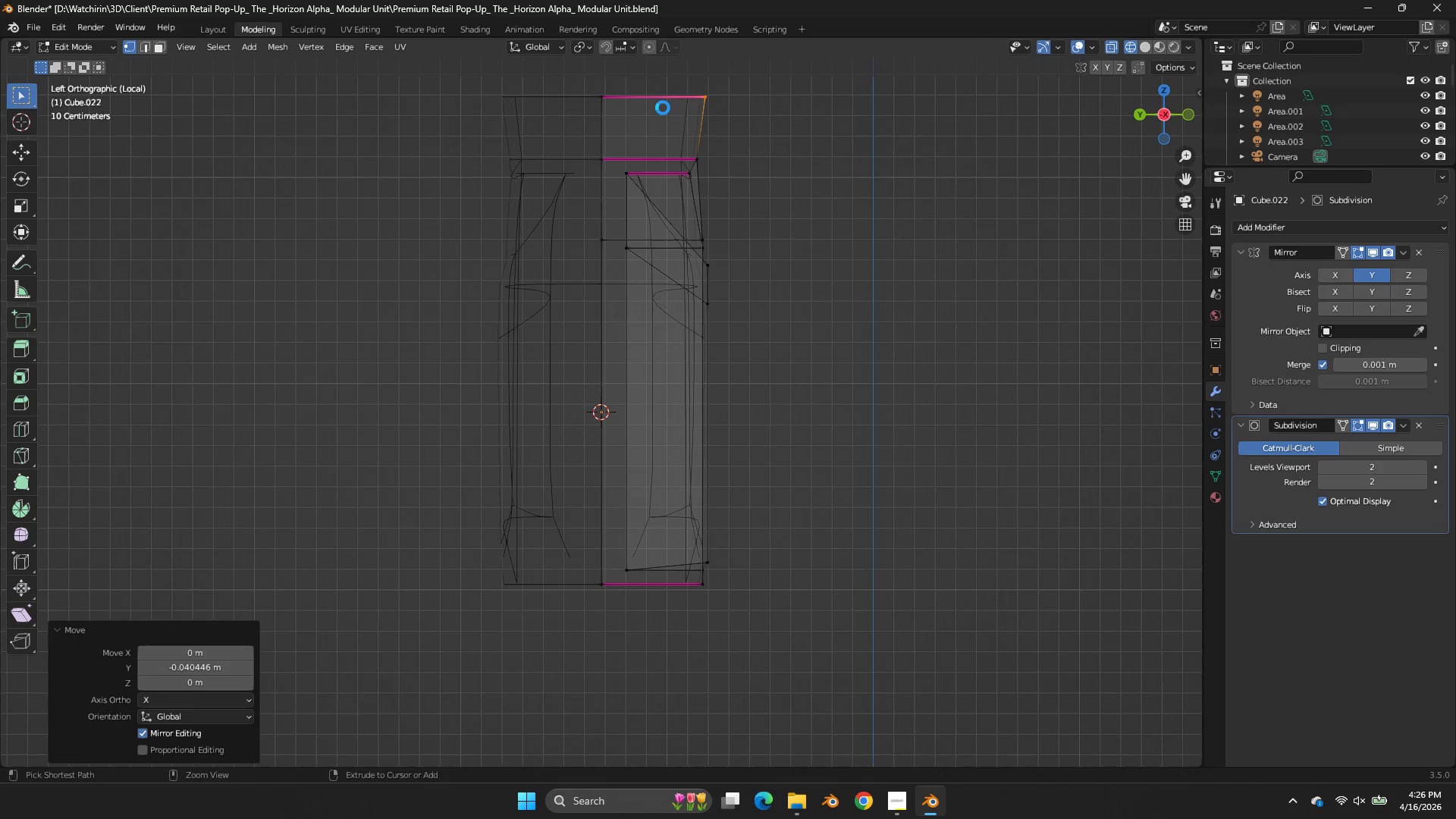 
key(Control+S)
 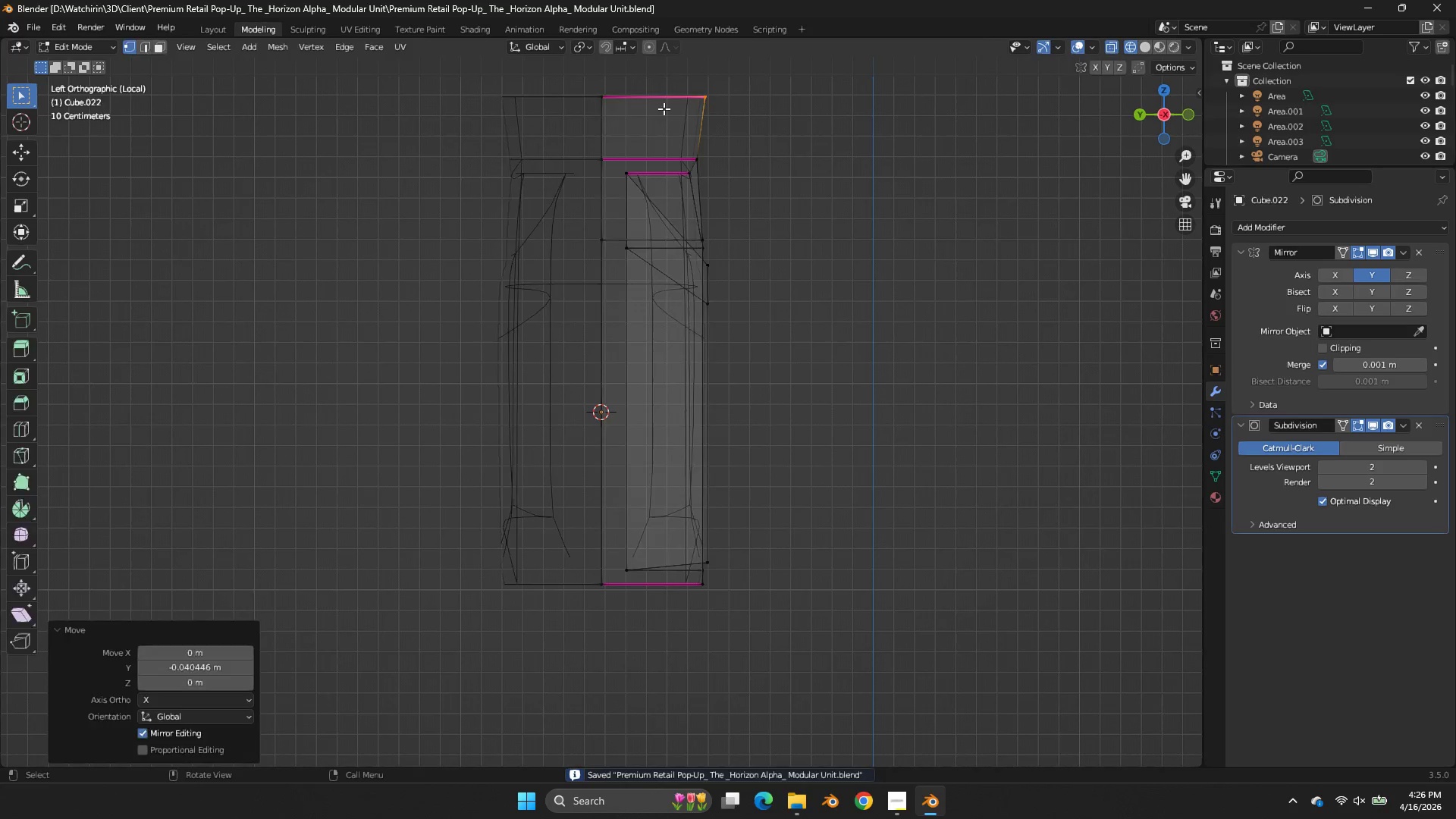 
key(Tab)
 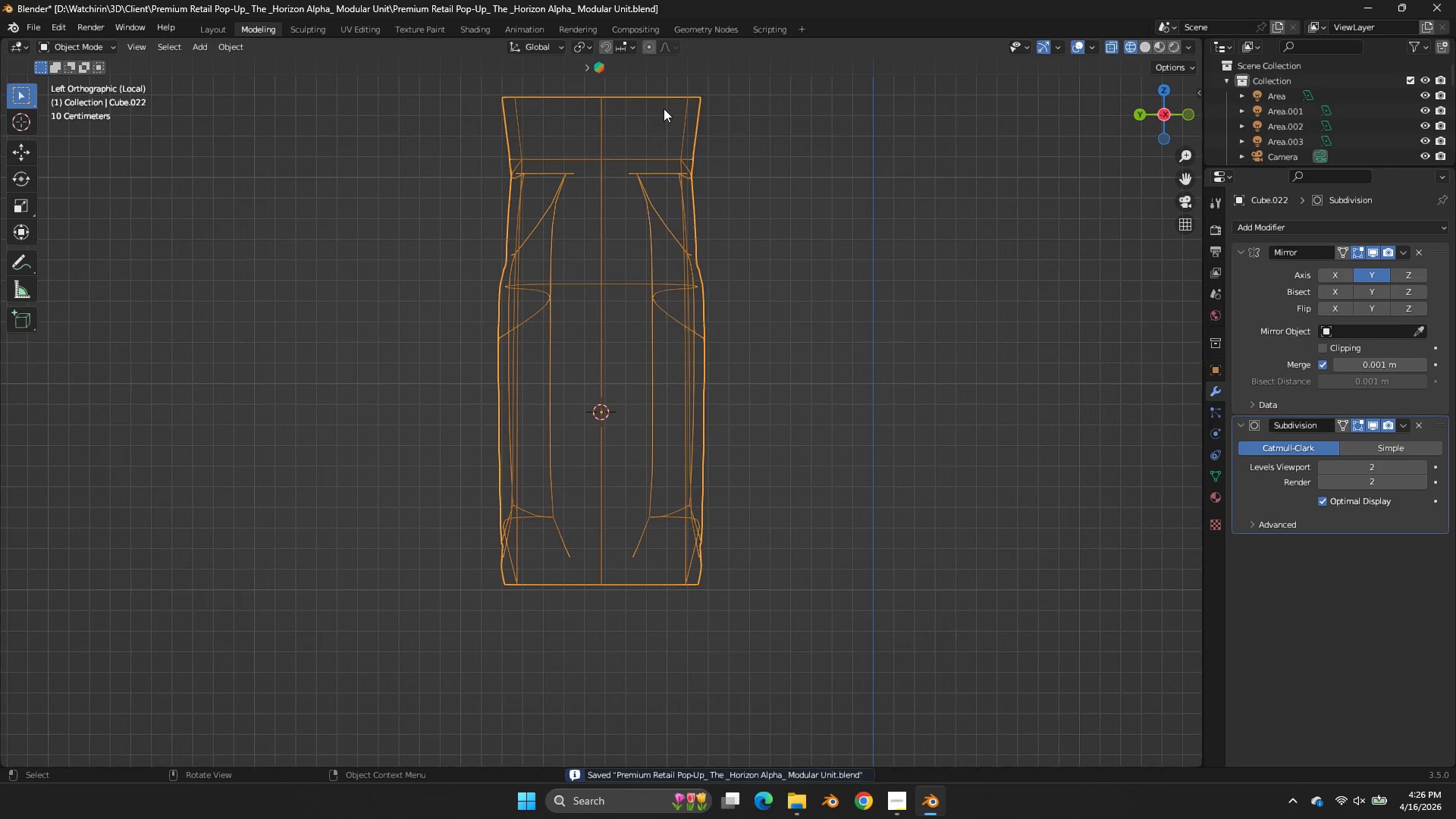 
key(Control+ControlLeft)
 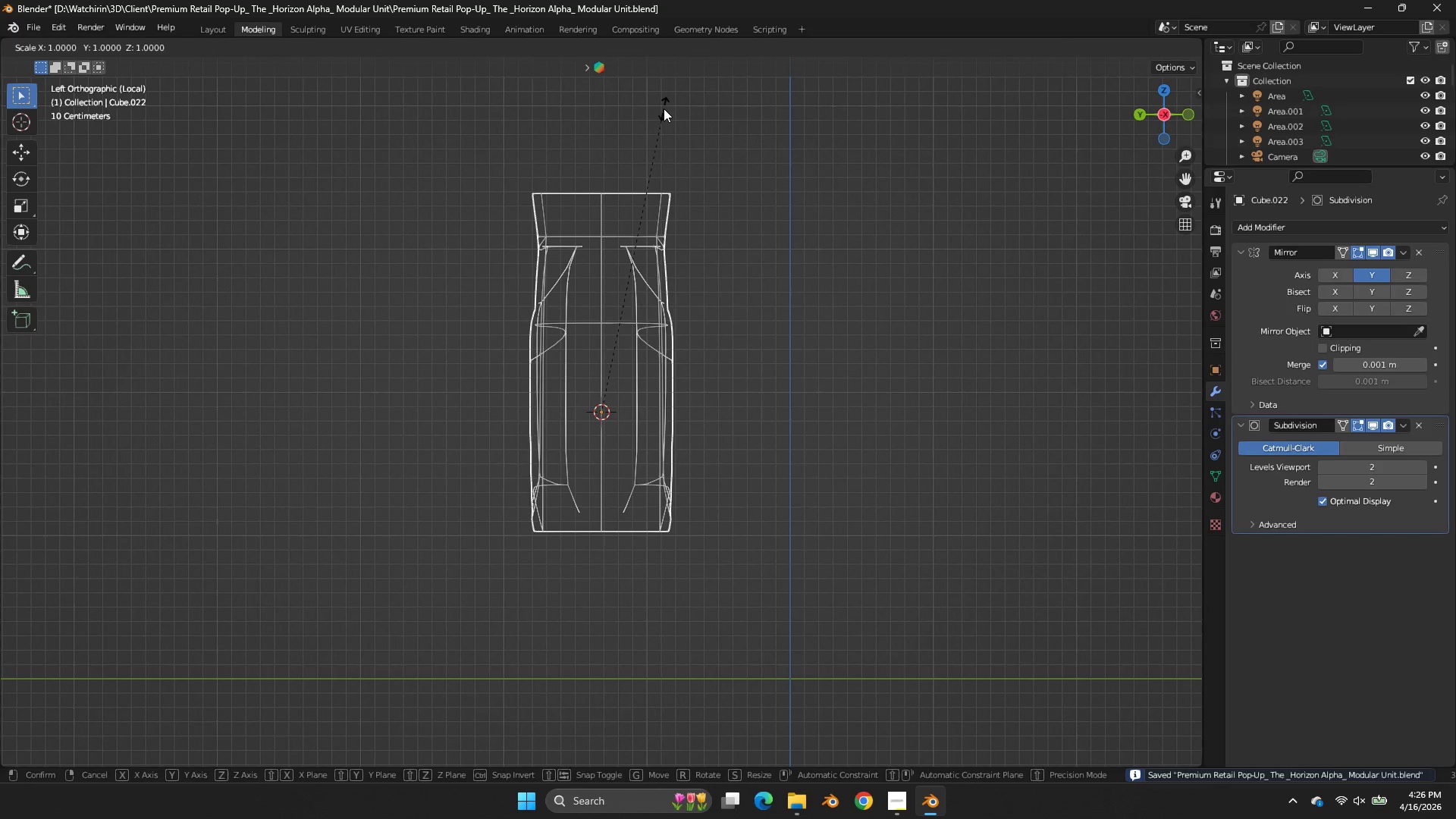 
scroll: coordinate [664, 108], scroll_direction: down, amount: 2.0
 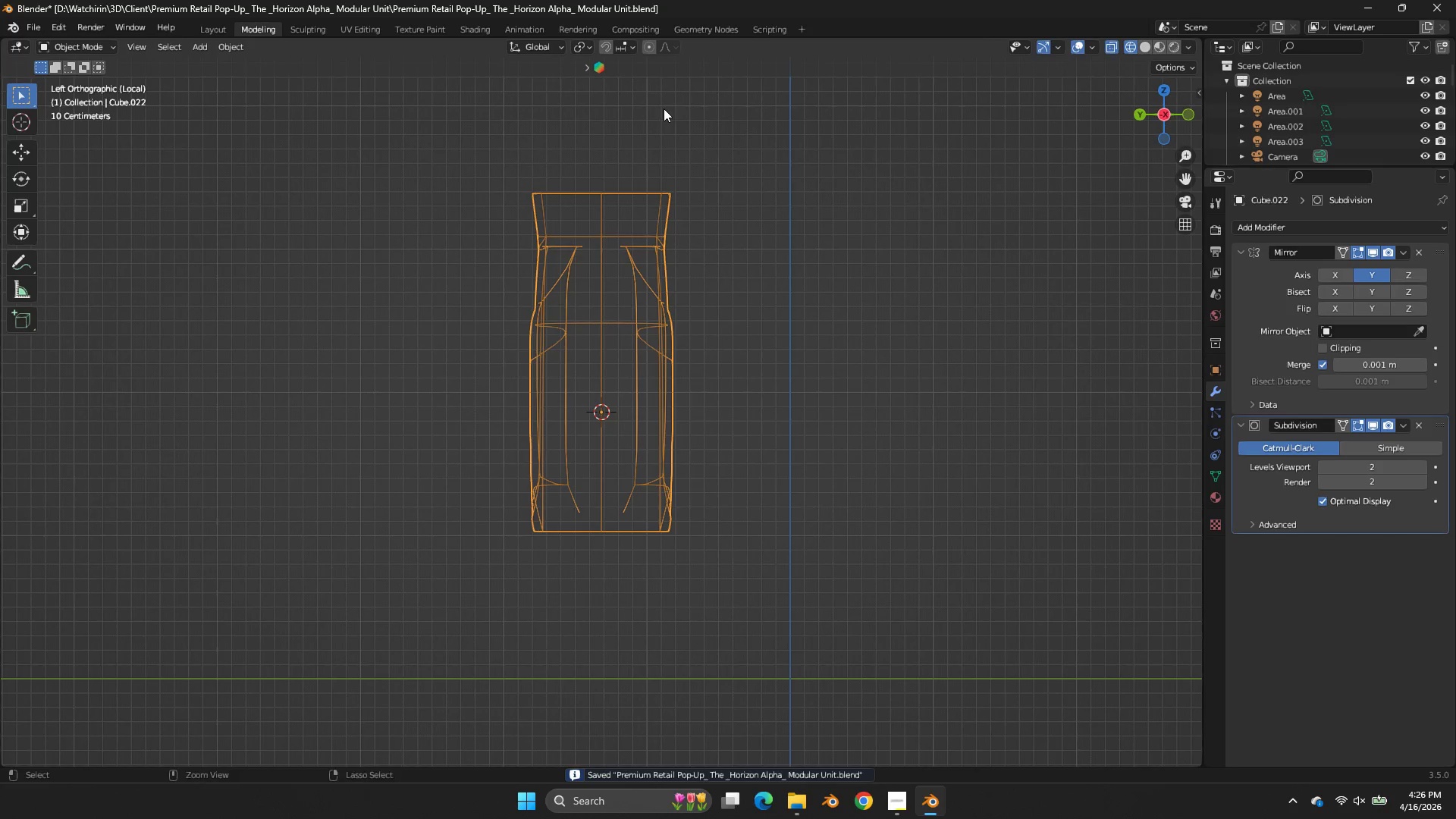 
key(S)
 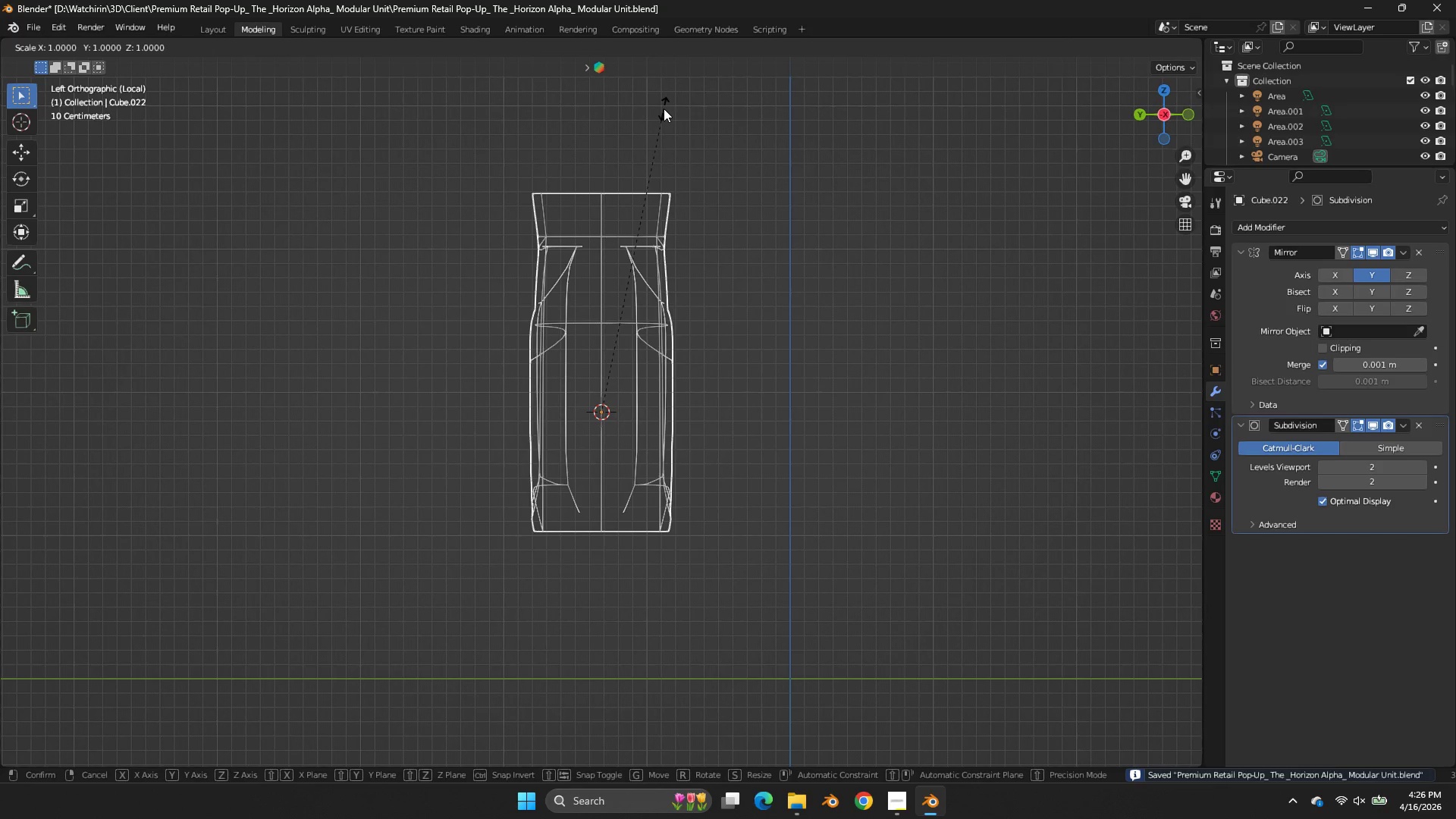 
key(Control+ControlLeft)
 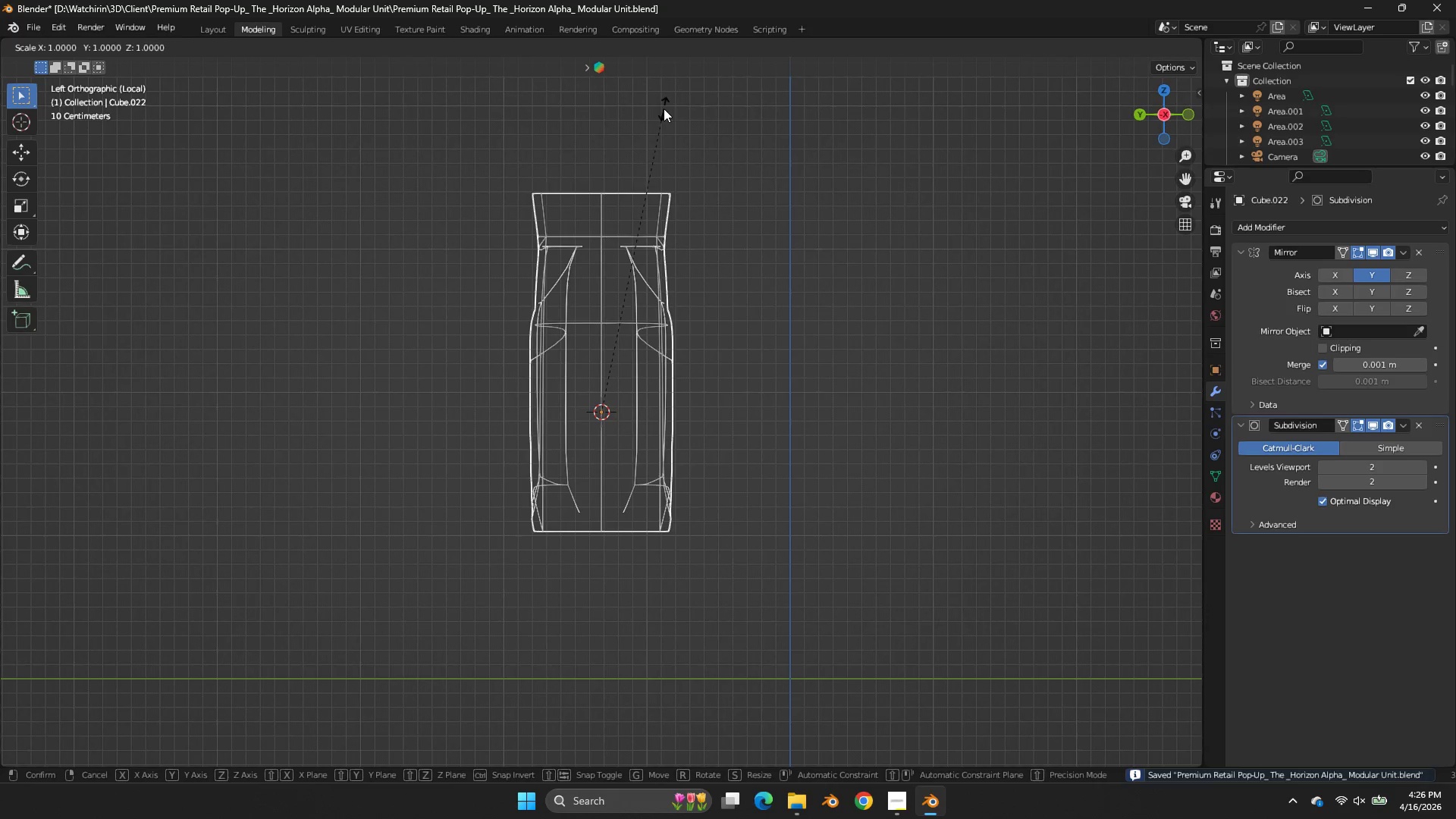 
key(Z)
 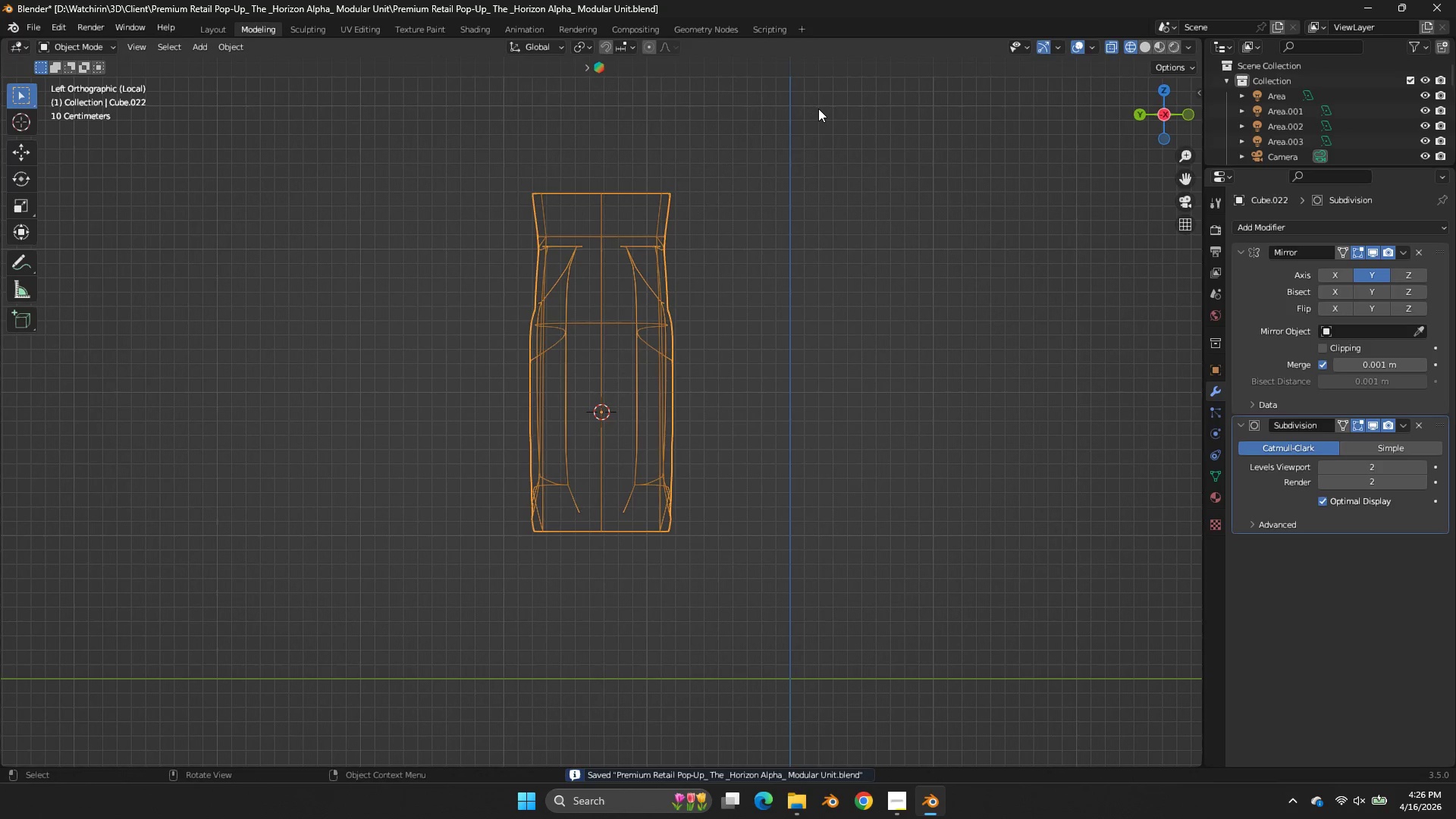 
right_click([818, 108])
 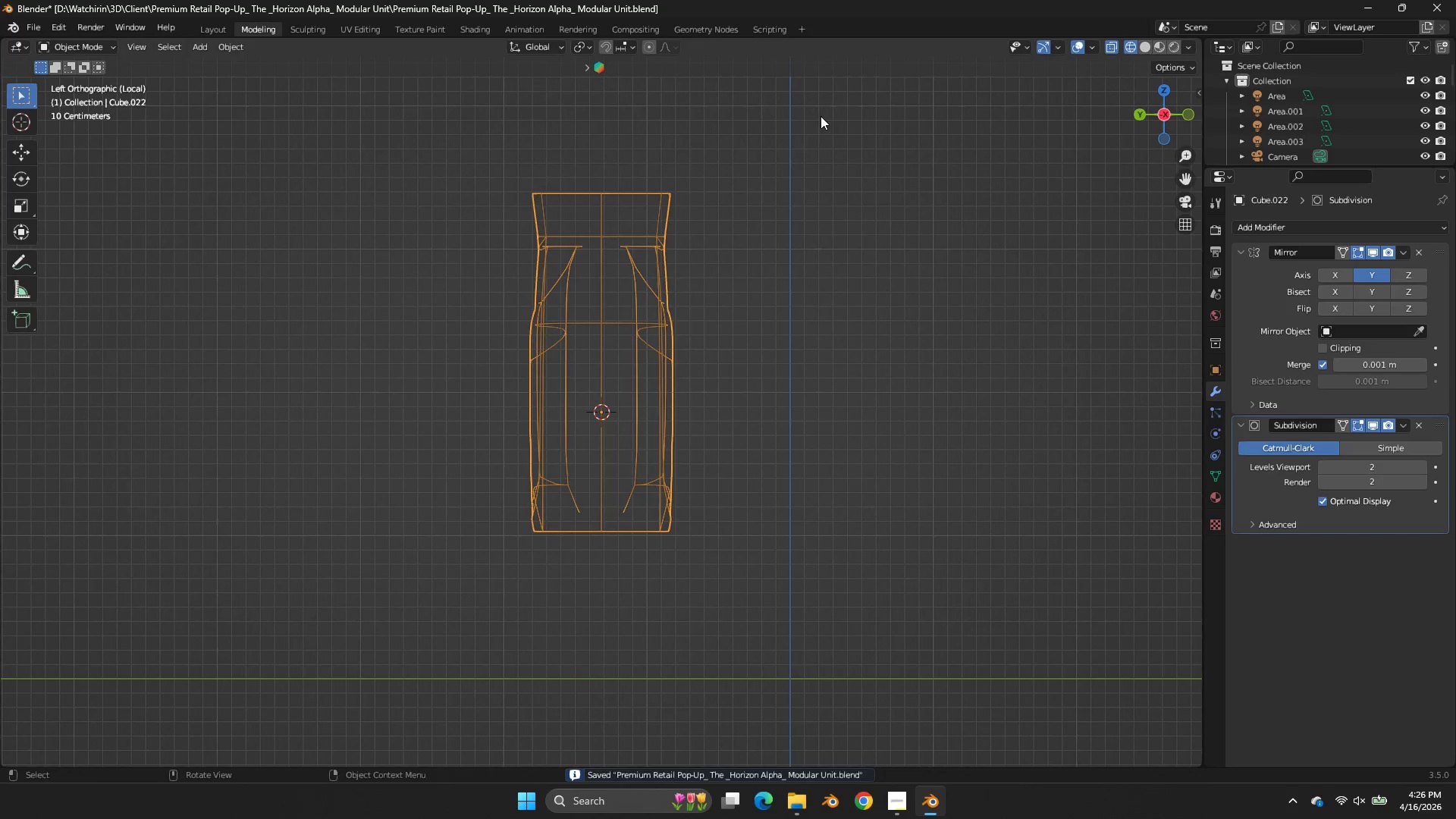 
key(Tab)
 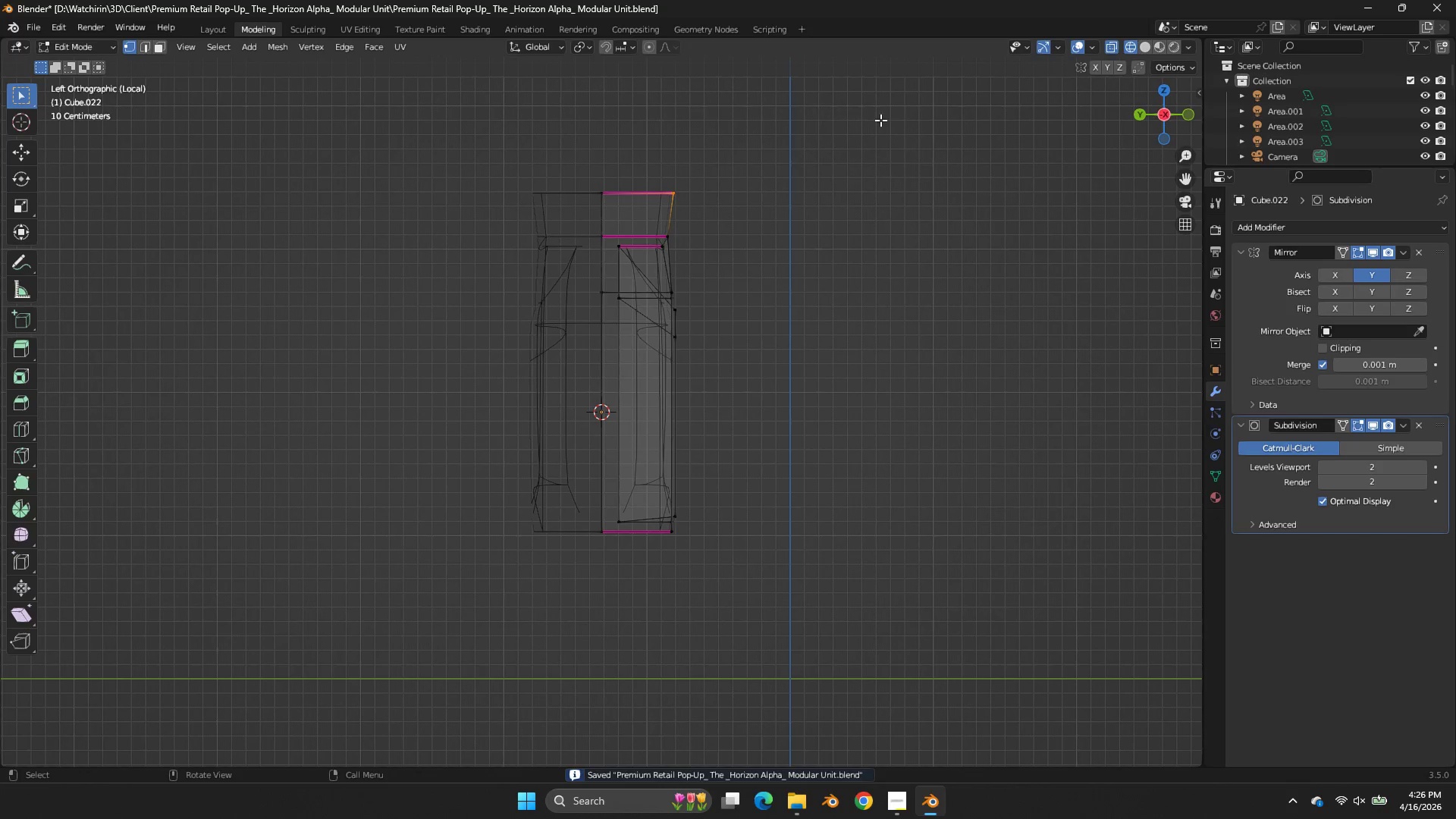 
key(Z)
 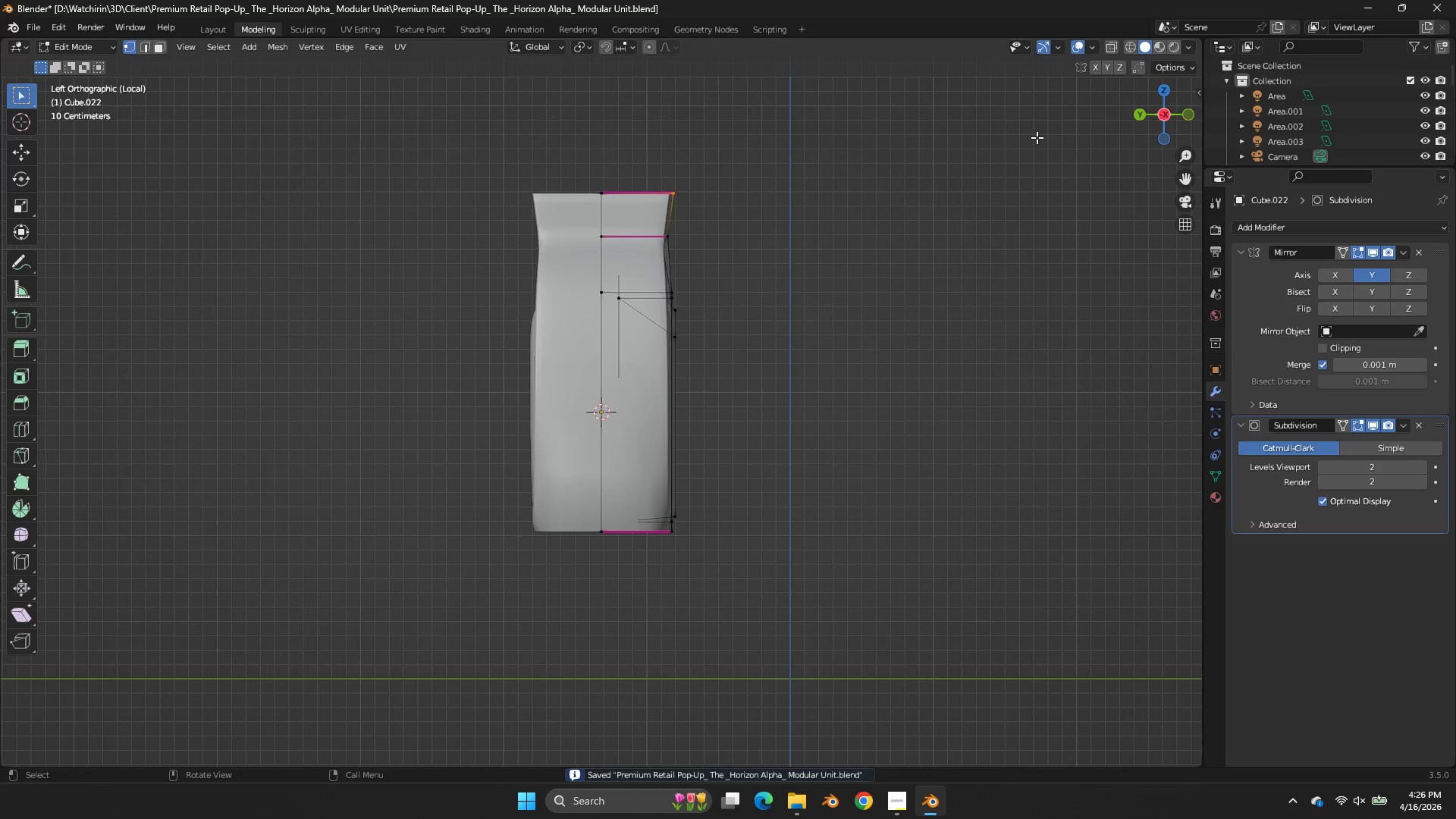 
key(Tab)
 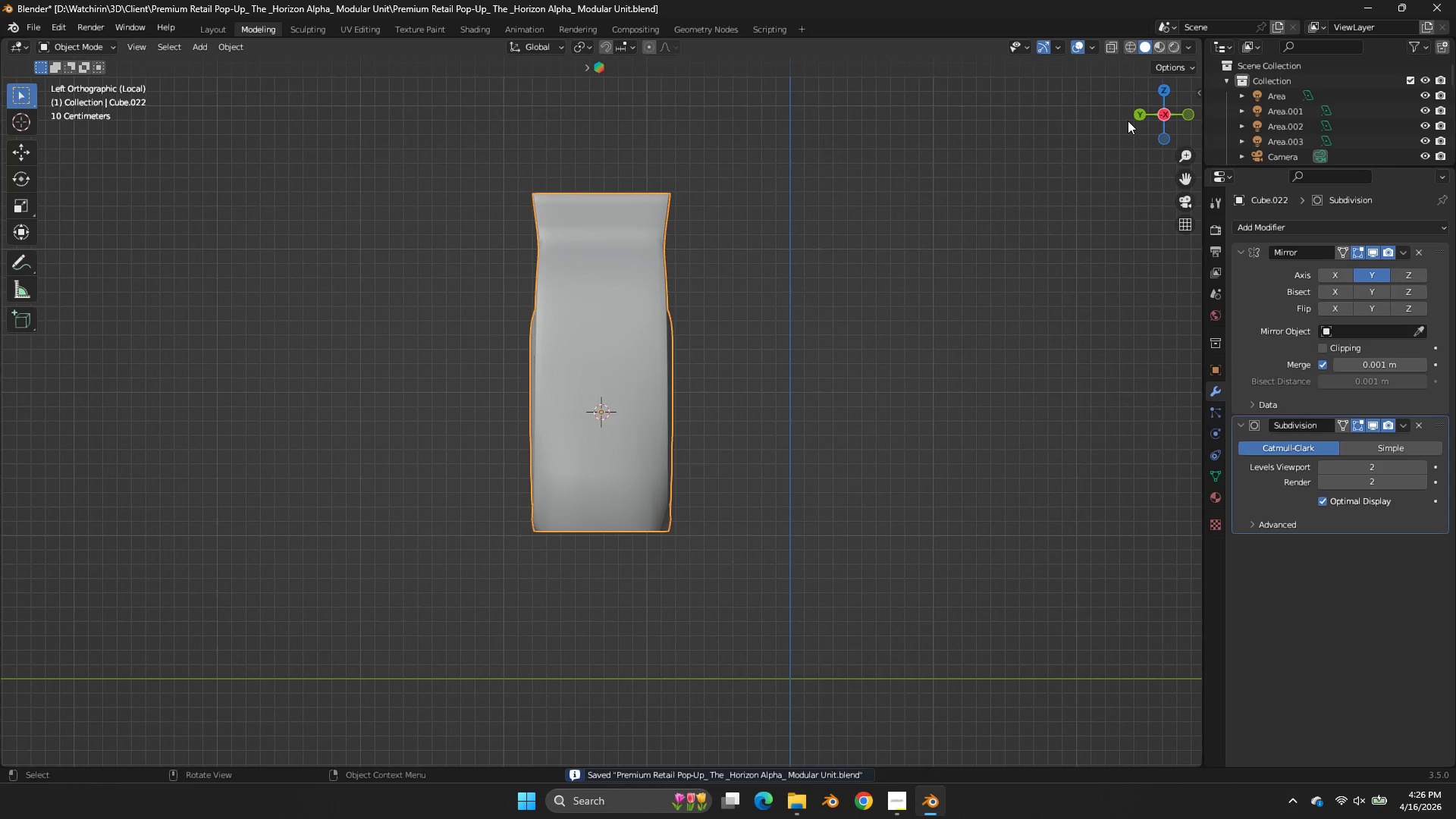 
key(Control+ControlLeft)
 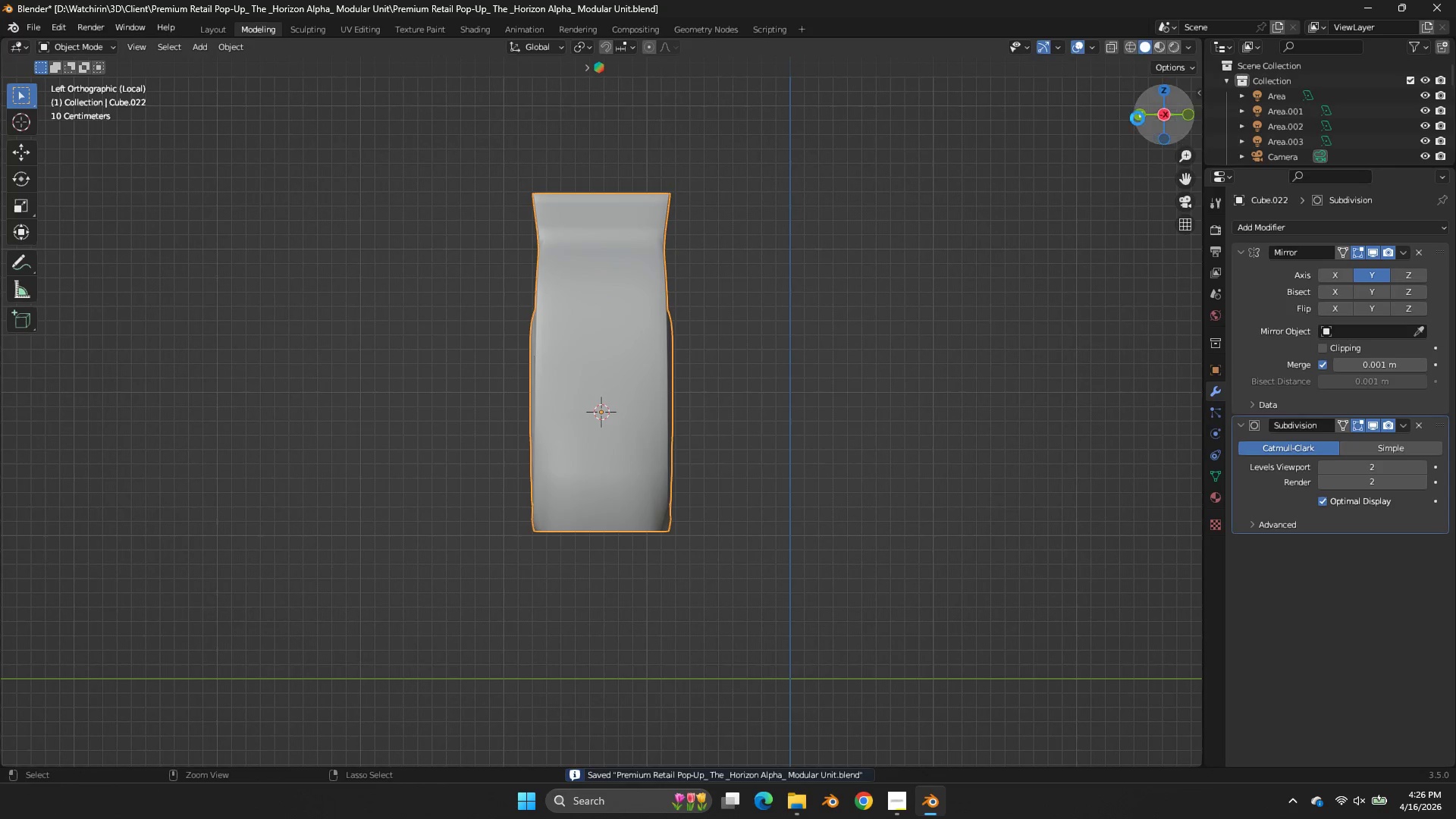 
key(Control+S)
 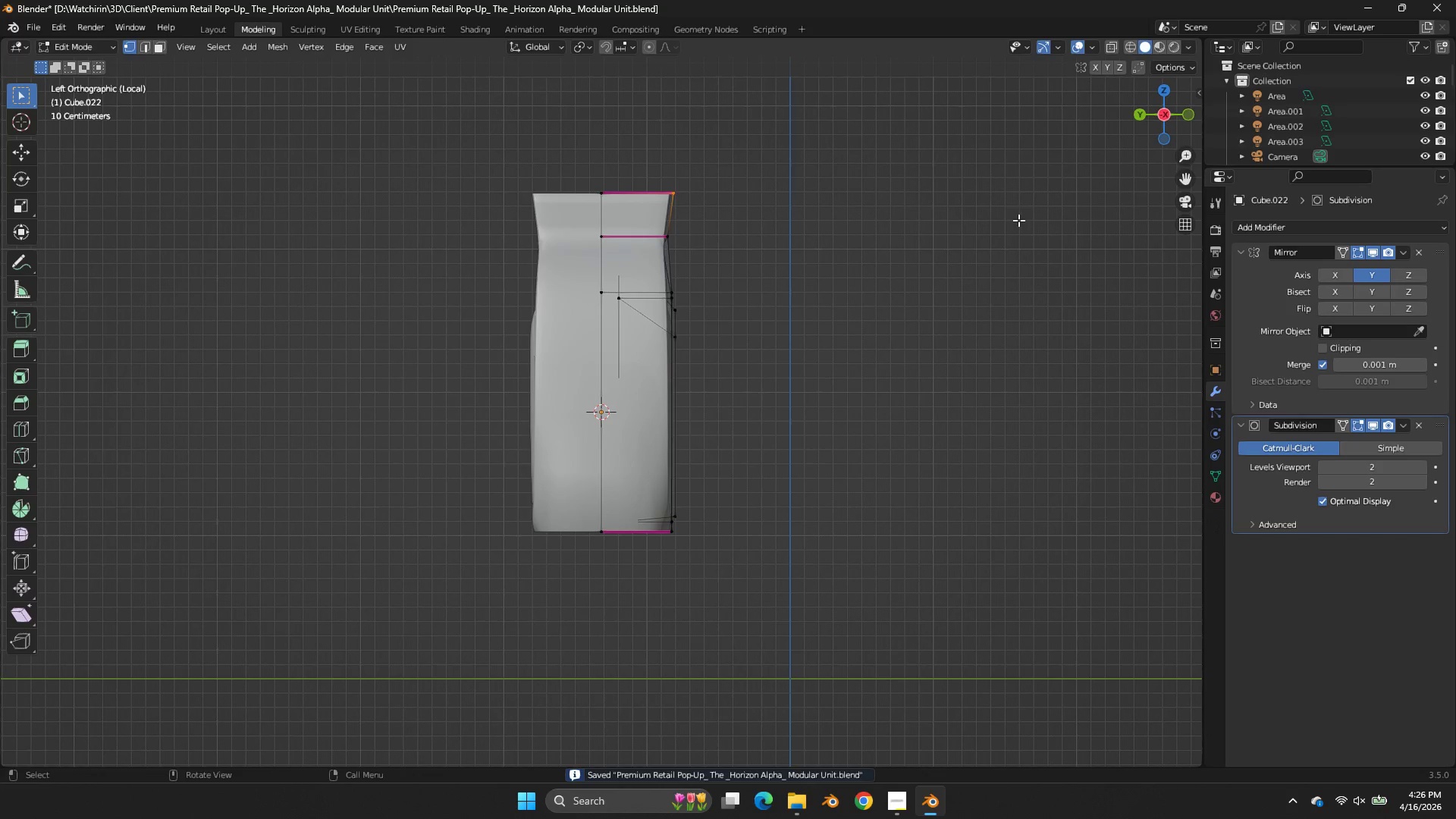 
key(Tab)
 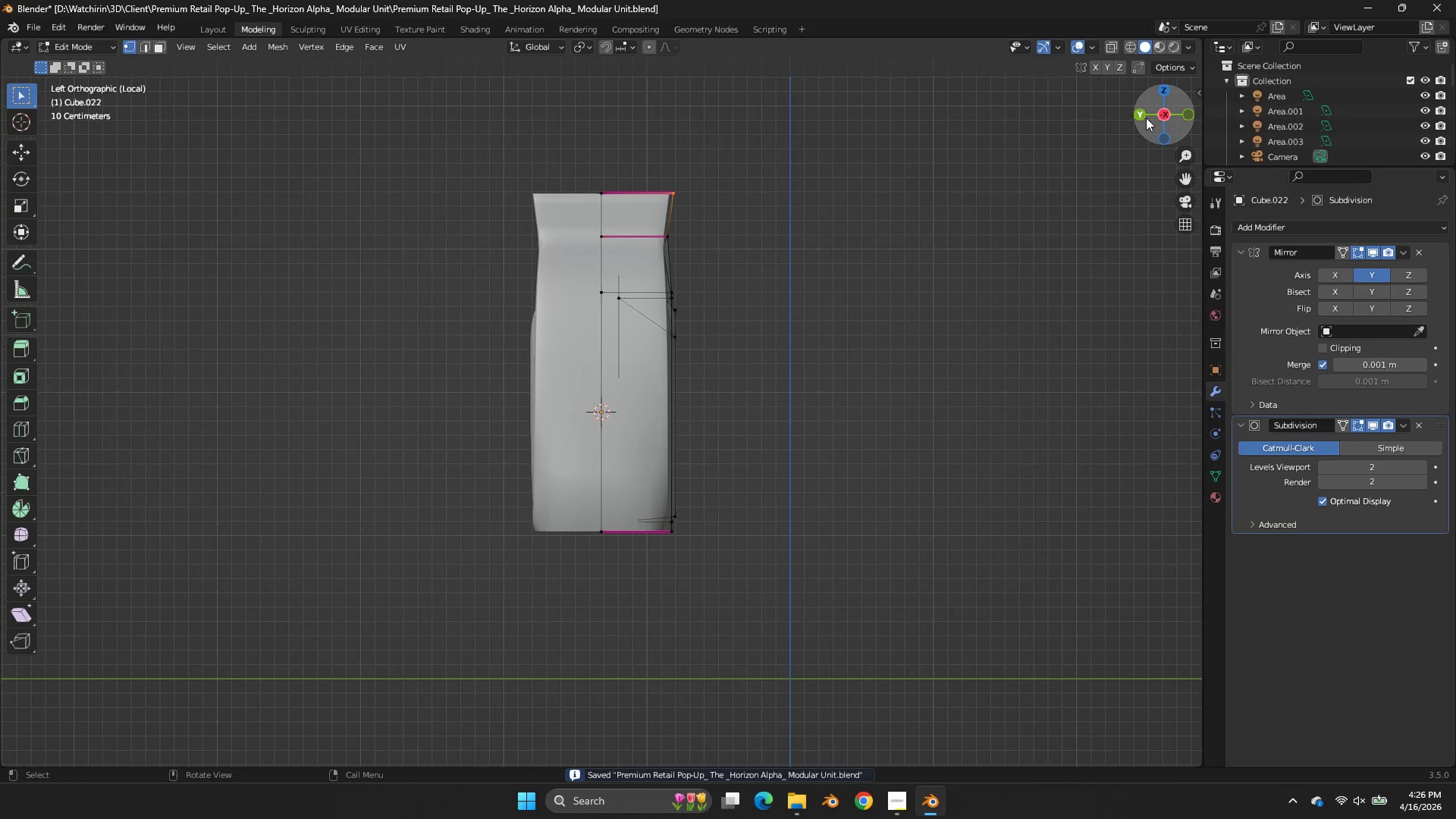 
left_click_drag(start_coordinate=[1145, 118], to_coordinate=[867, 151])
 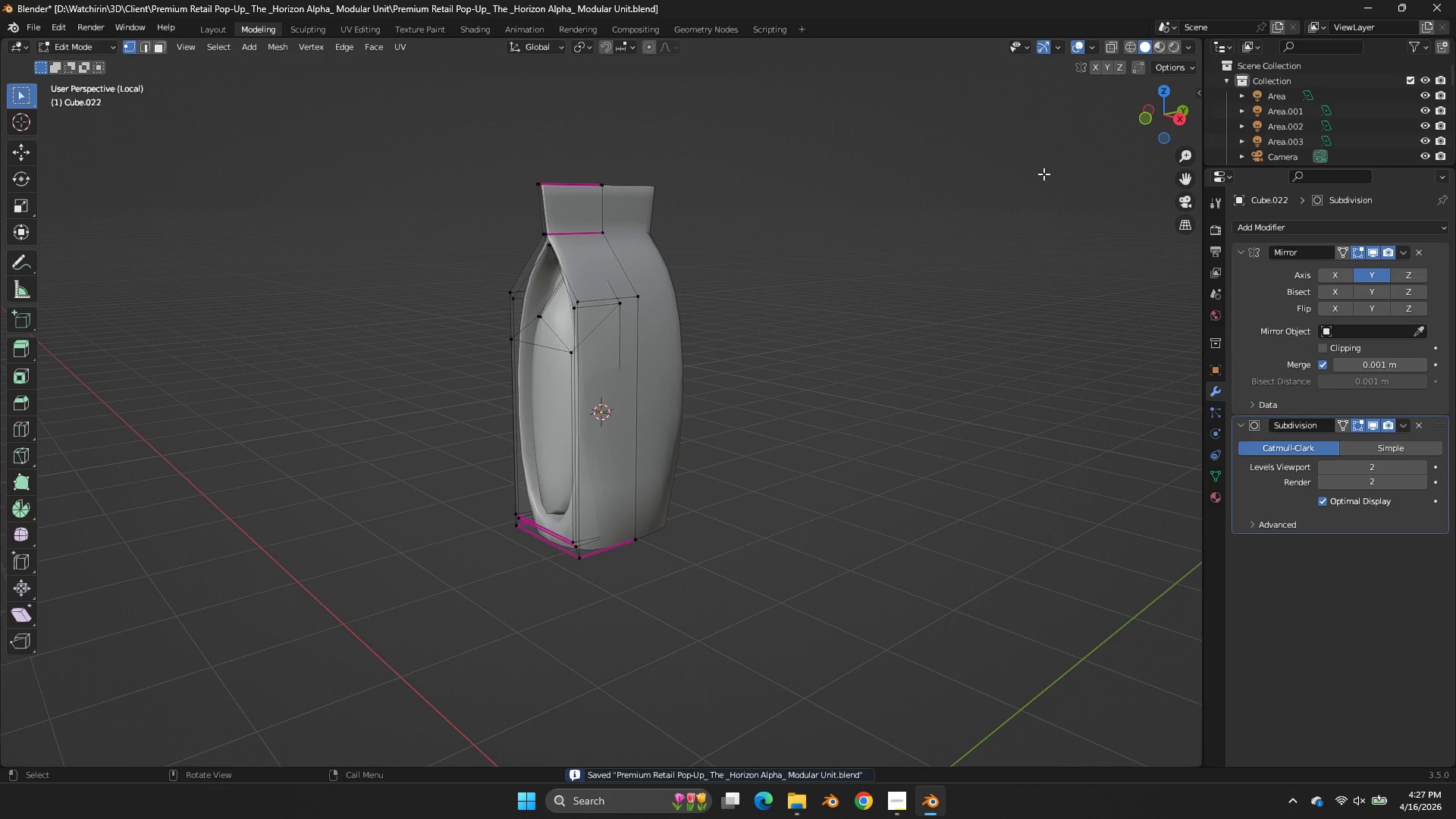 
scroll: coordinate [914, 293], scroll_direction: up, amount: 2.0
 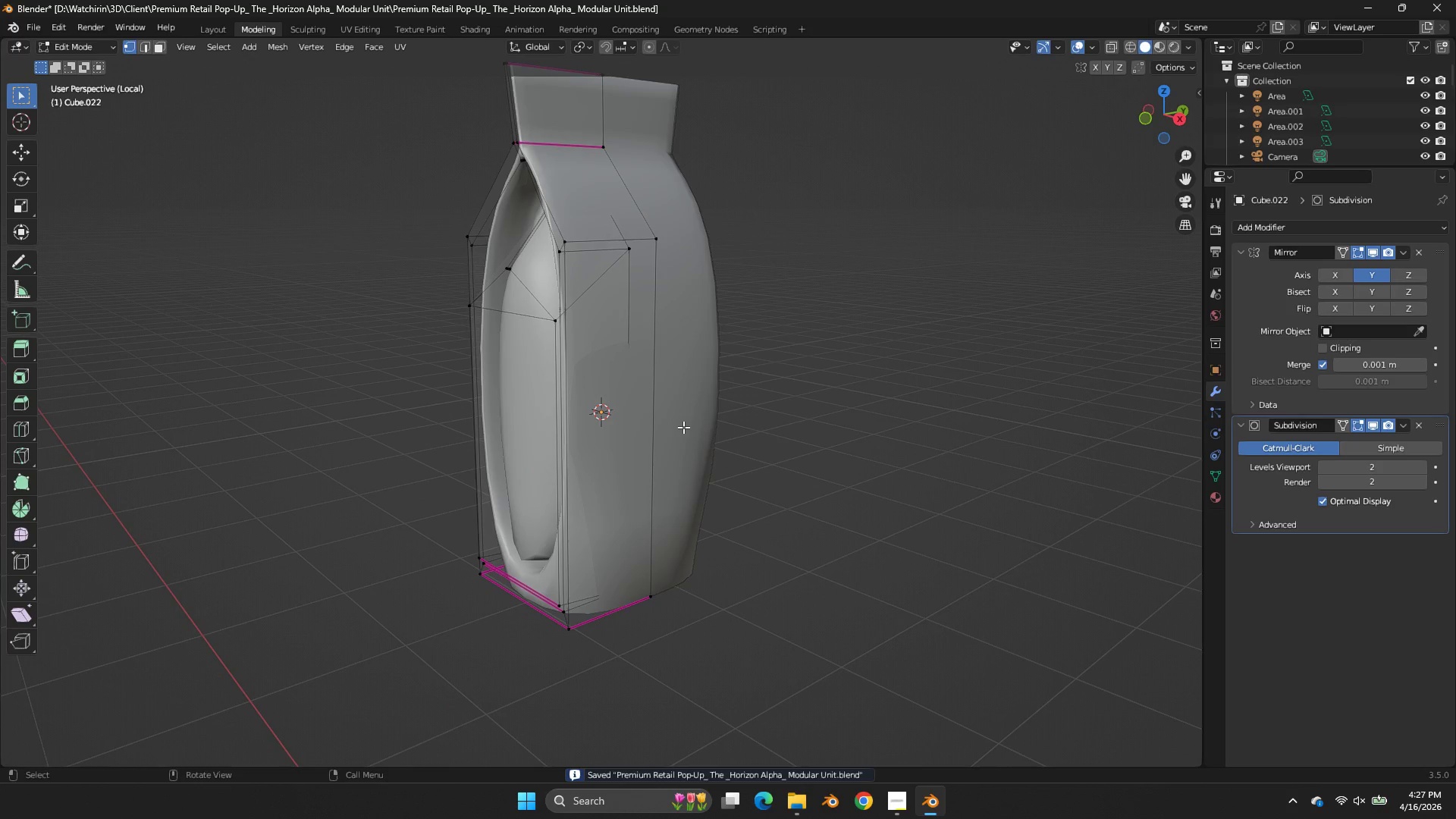 
key(Control+ControlLeft)
 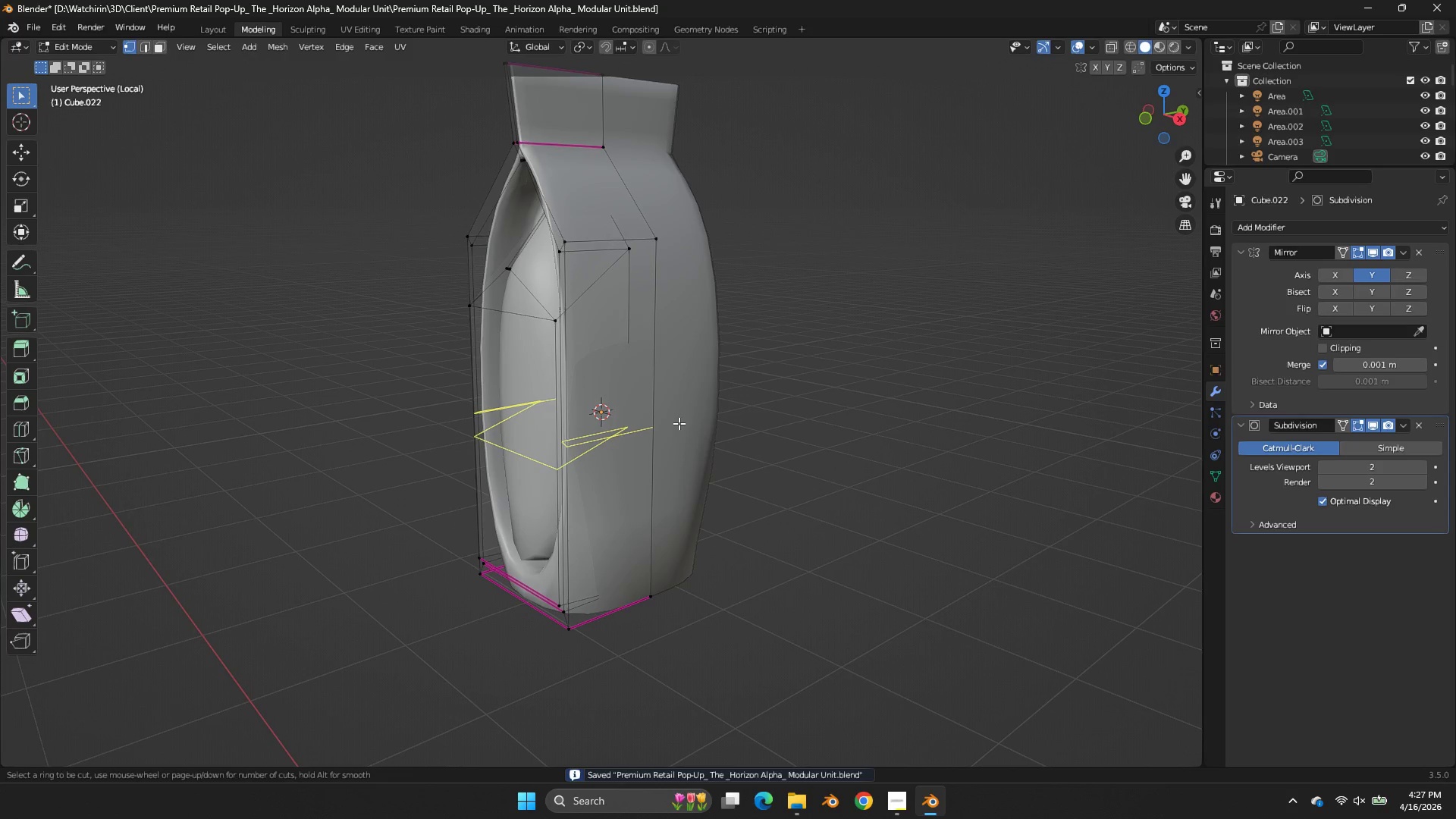 
key(Control+R)
 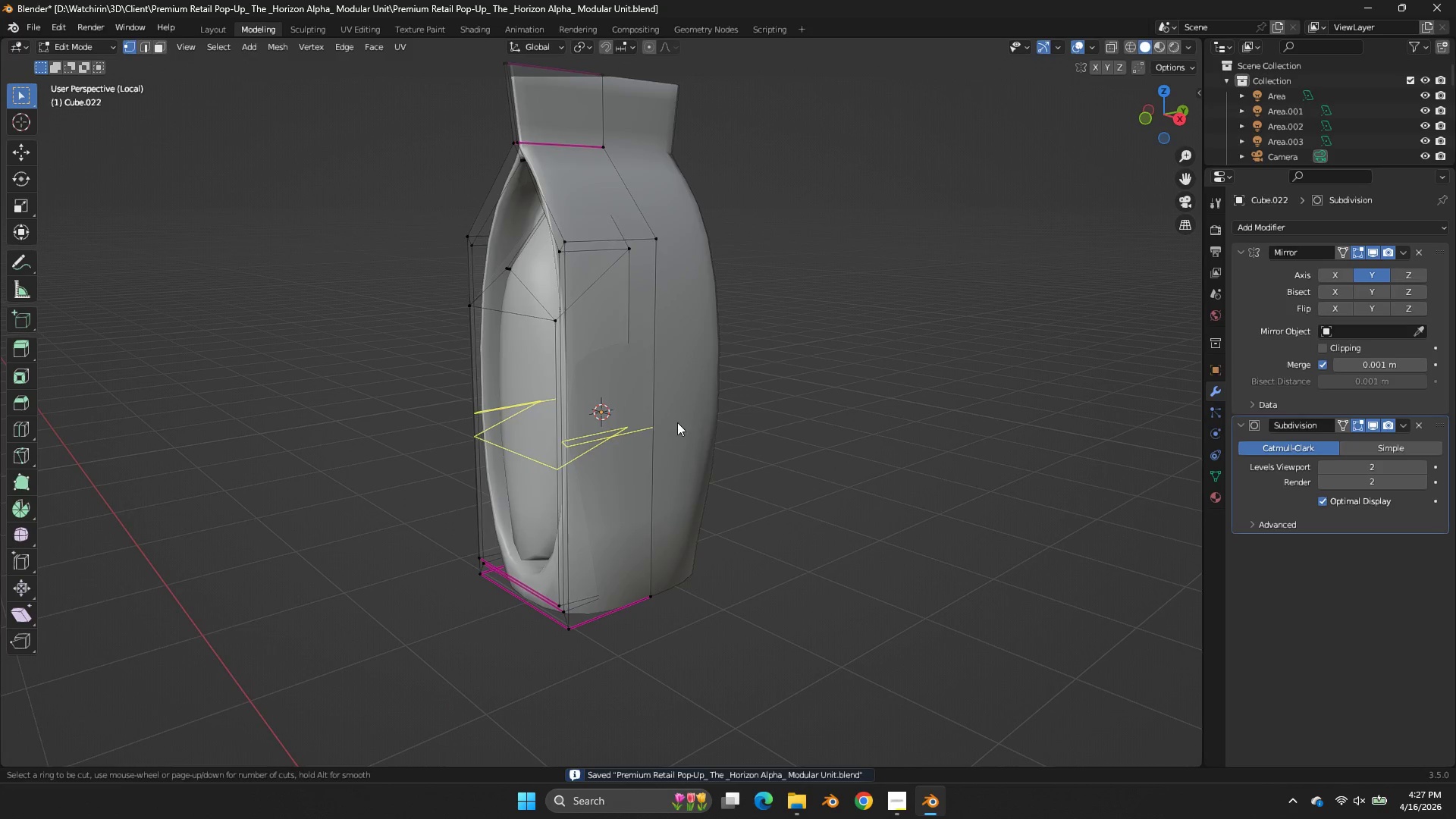 
right_click([677, 422])
 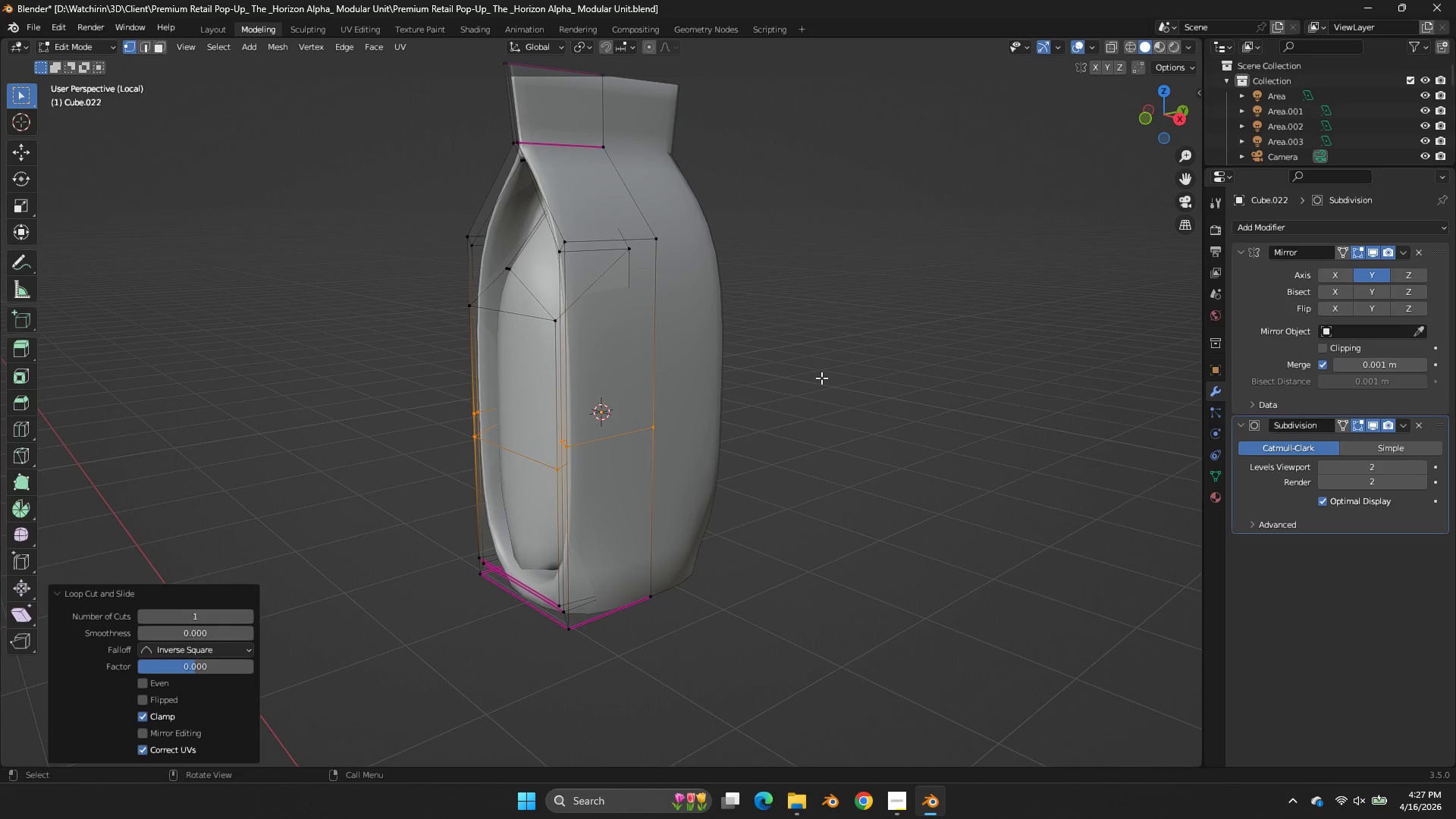 
left_click([677, 422])
 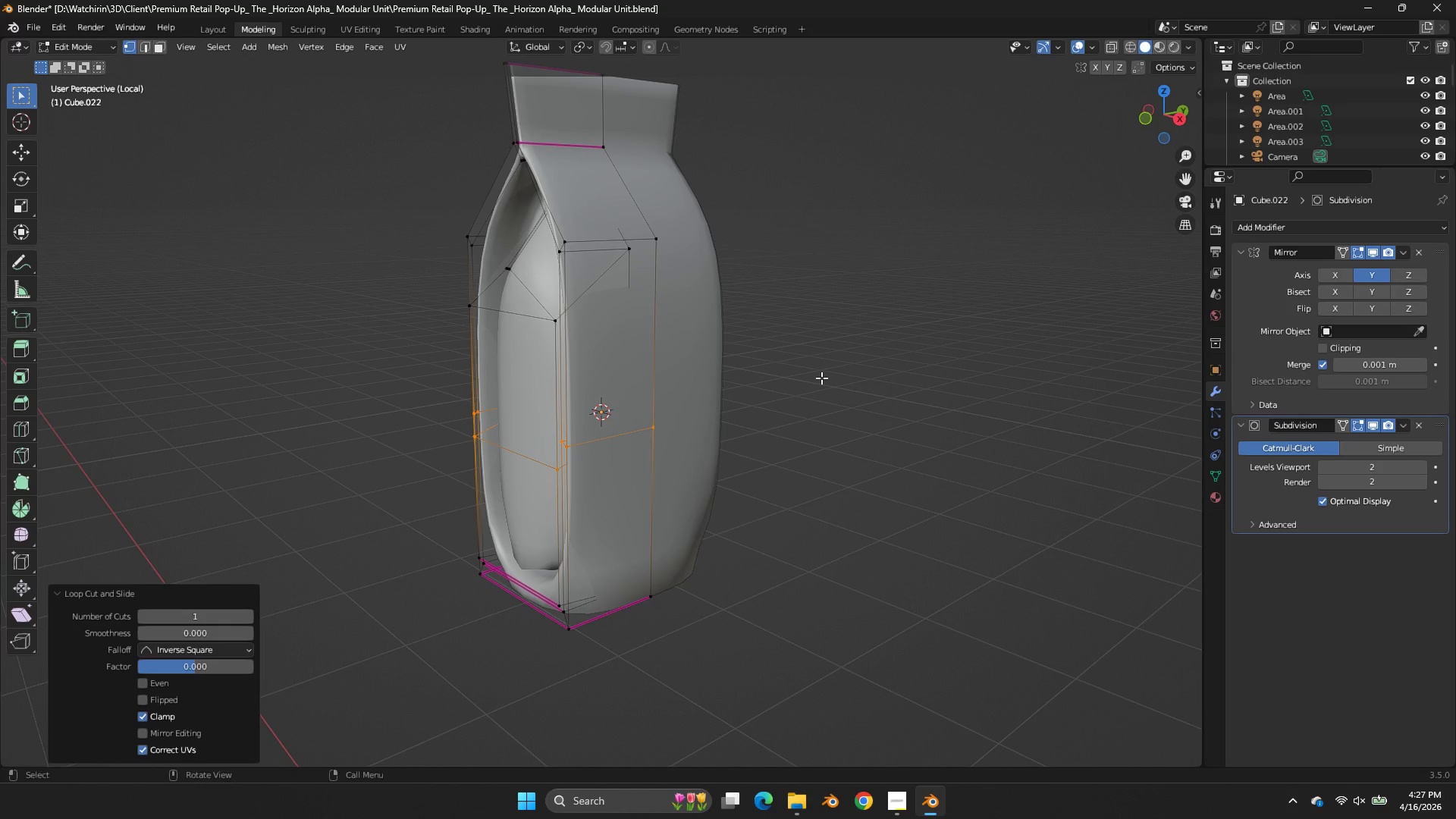 
type(sx)
 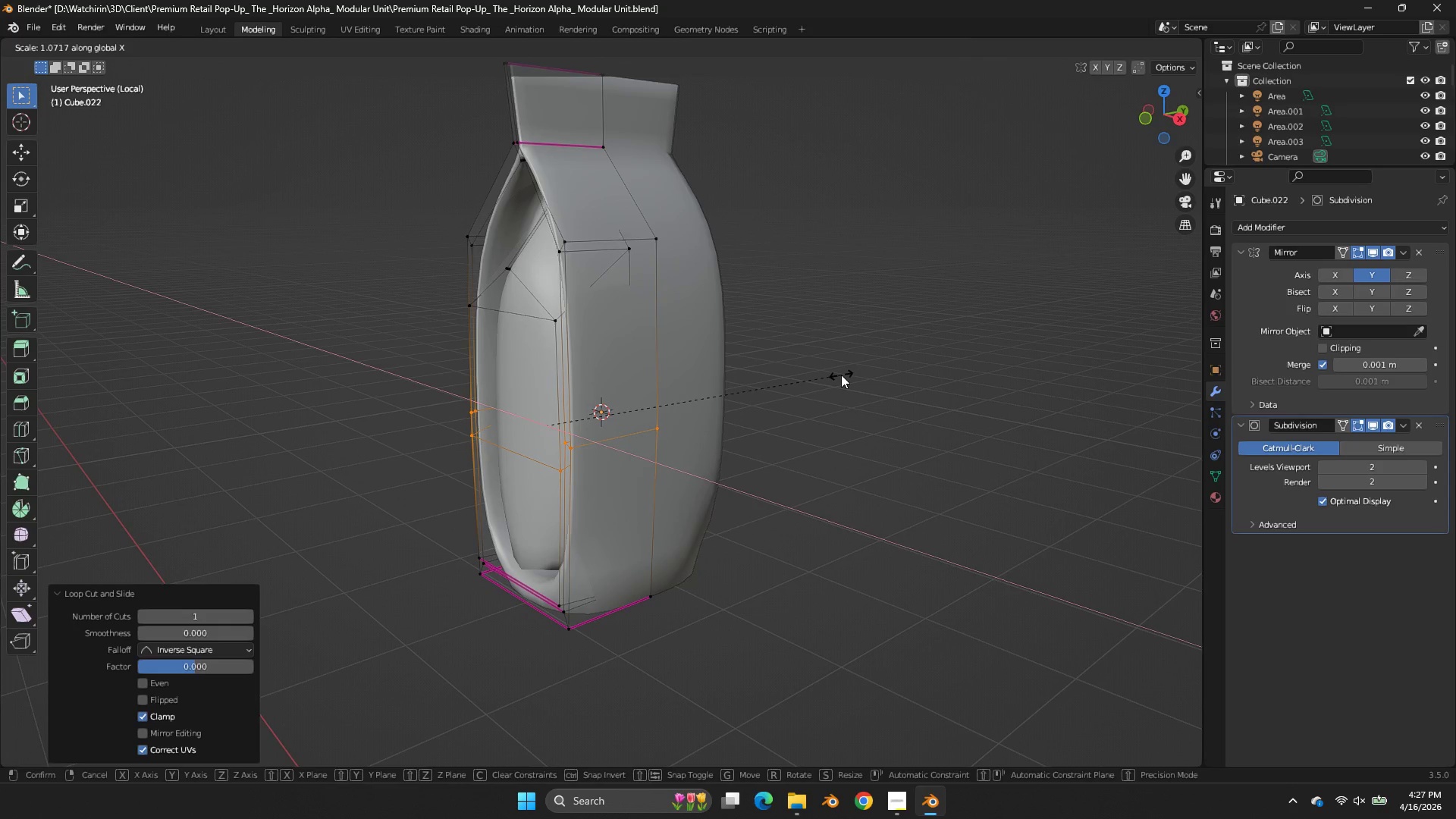 
left_click([841, 375])
 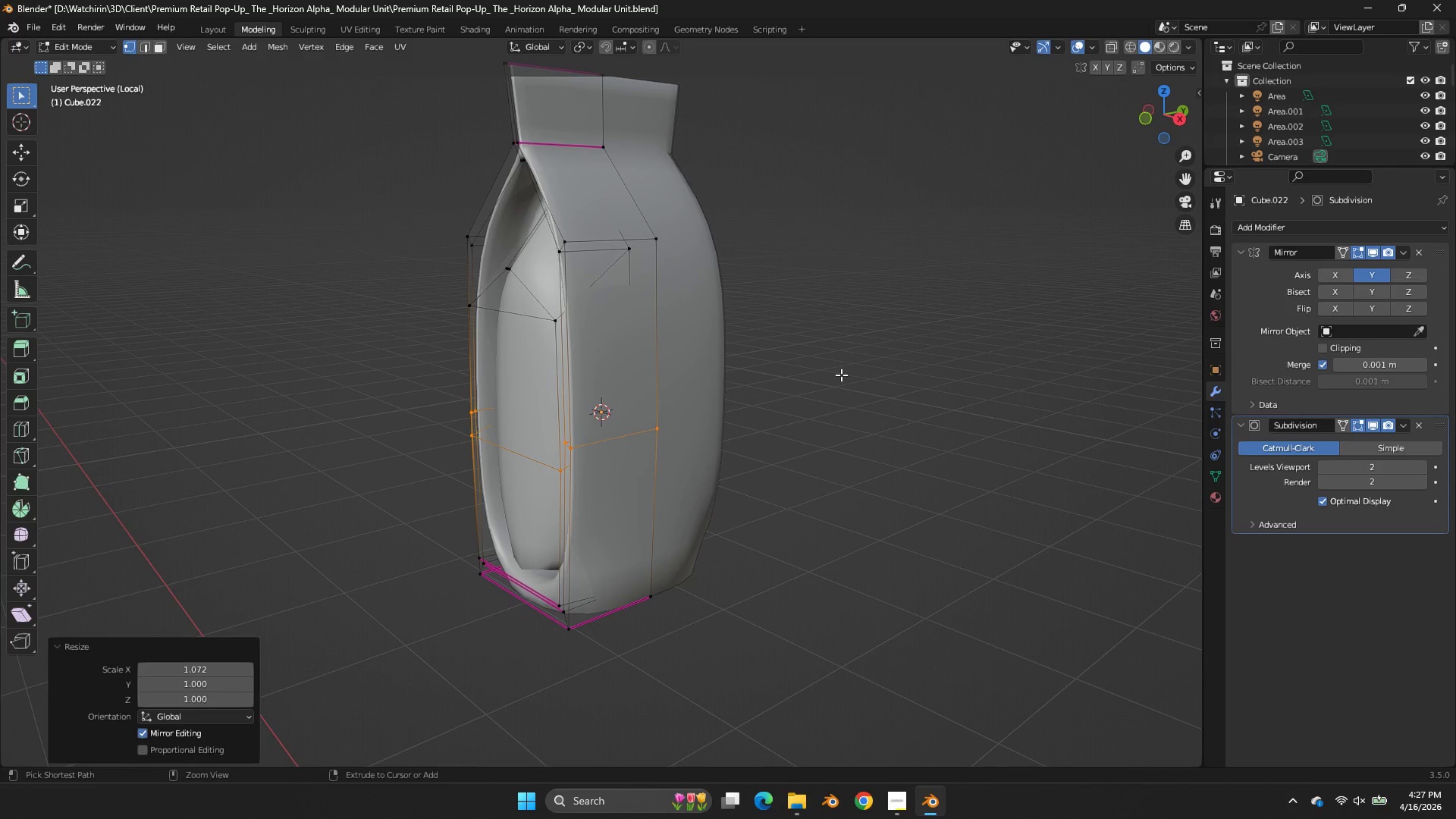 
key(Control+ControlLeft)
 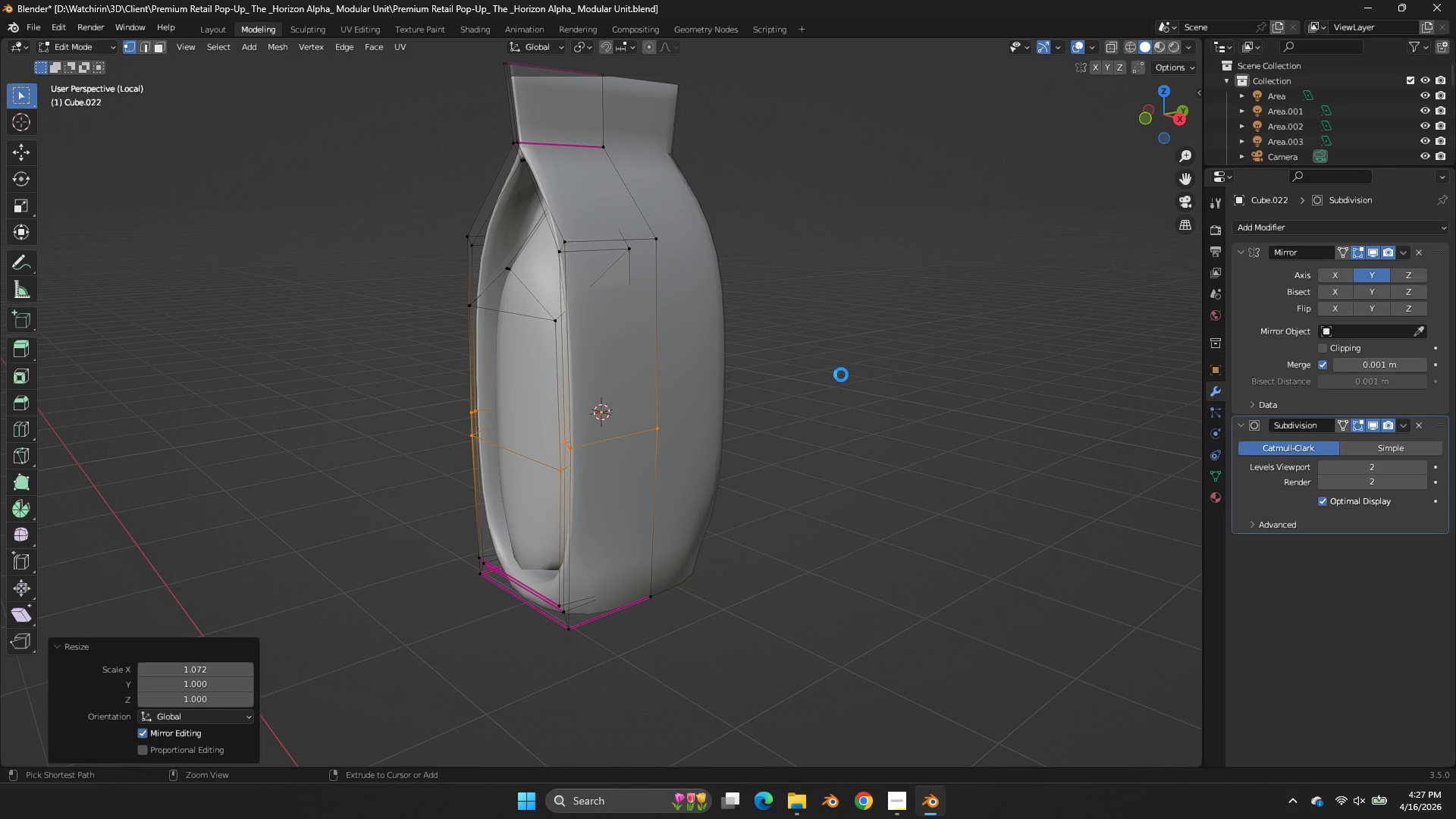 
key(Control+S)
 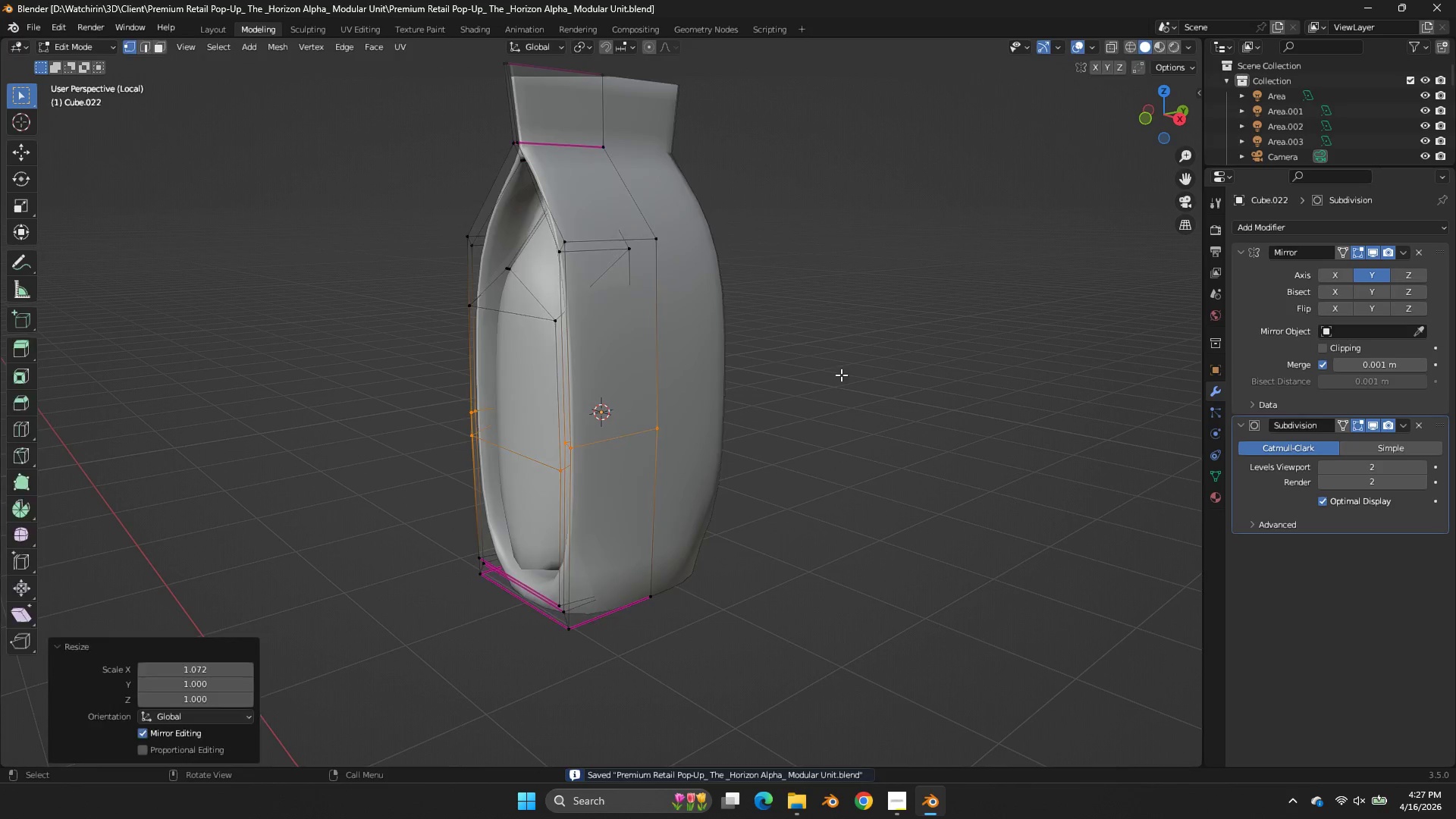 
key(Tab)
 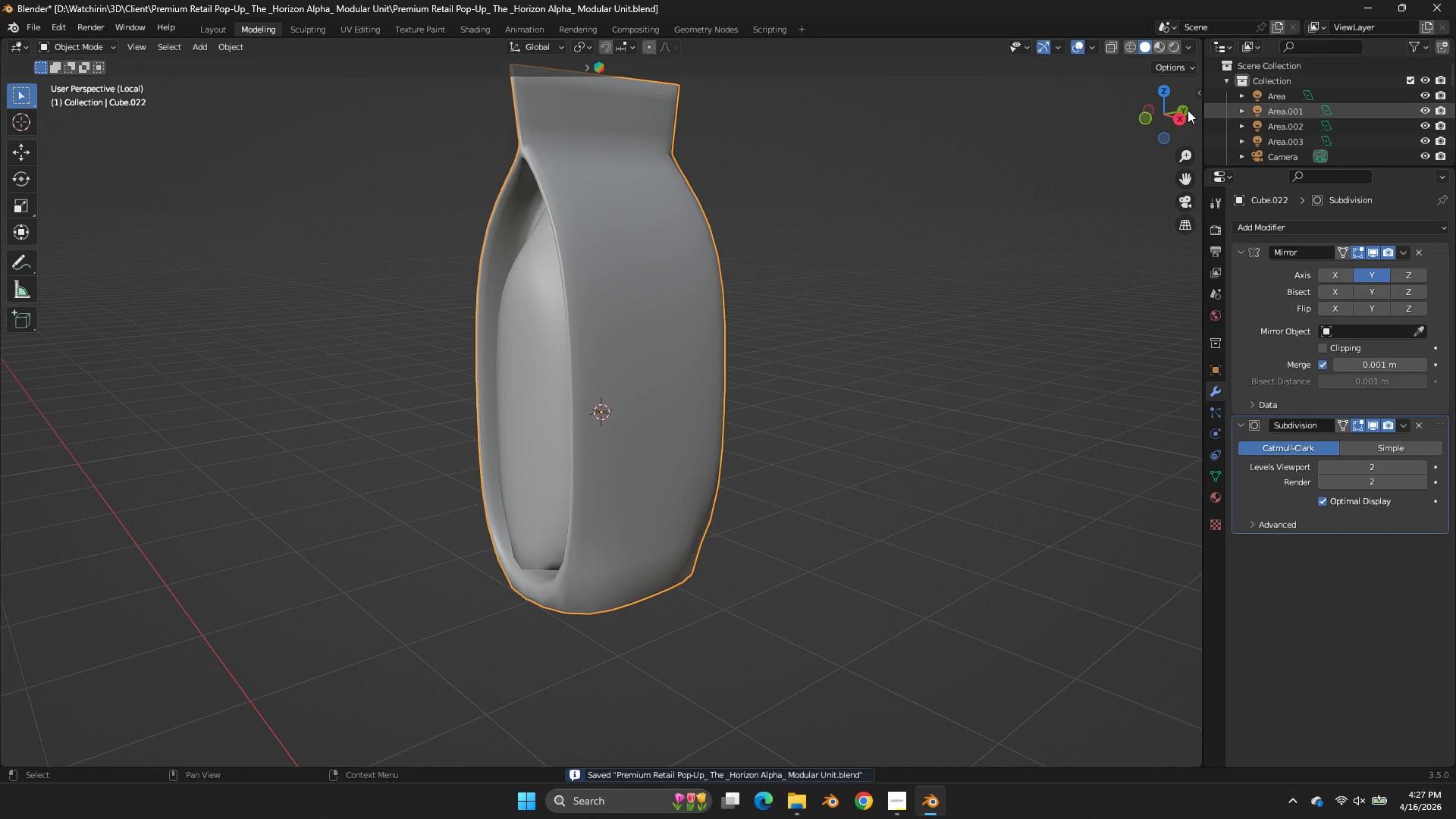 
left_click_drag(start_coordinate=[1179, 110], to_coordinate=[1134, 136])
 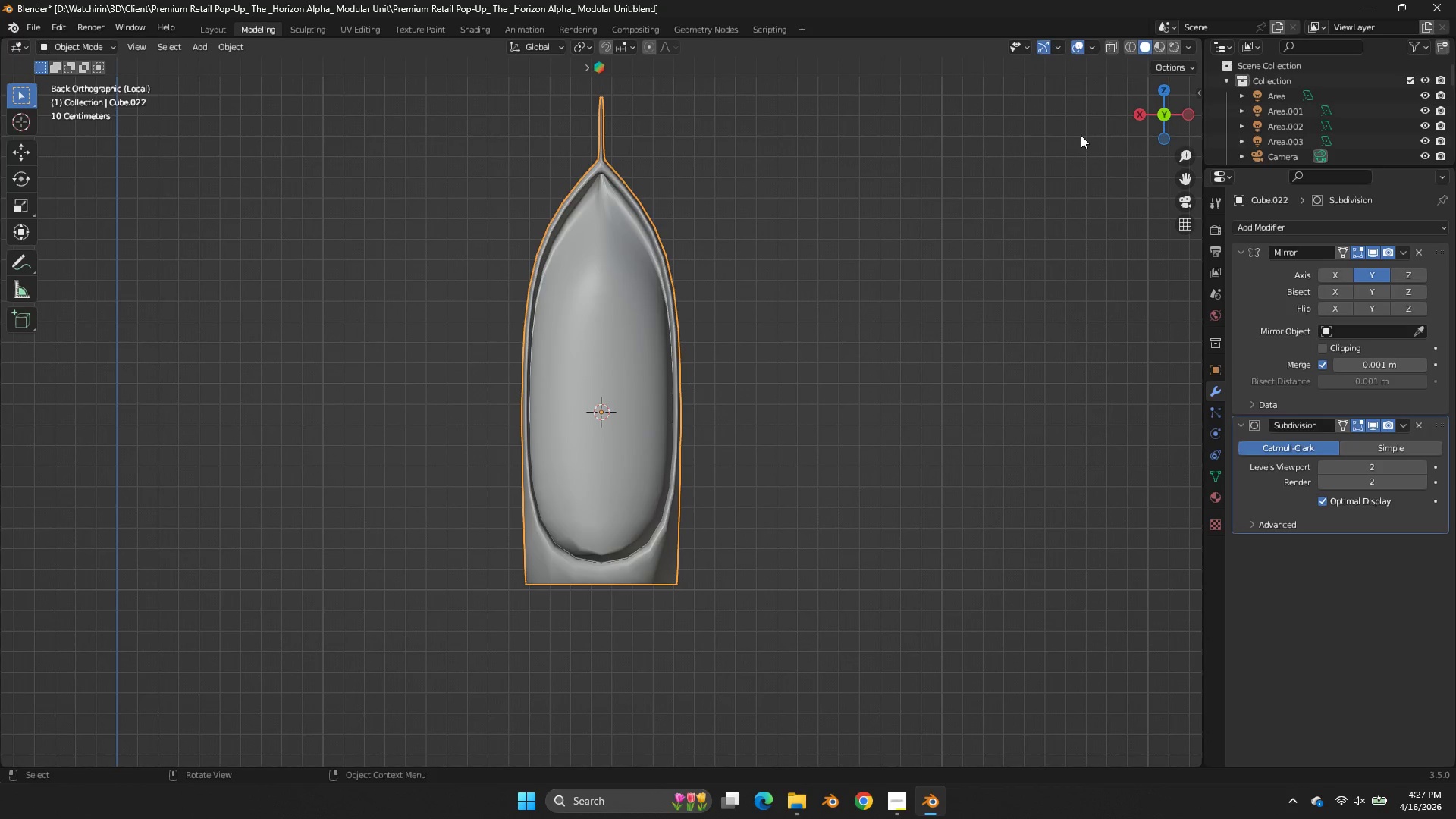 
wait(21.09)
 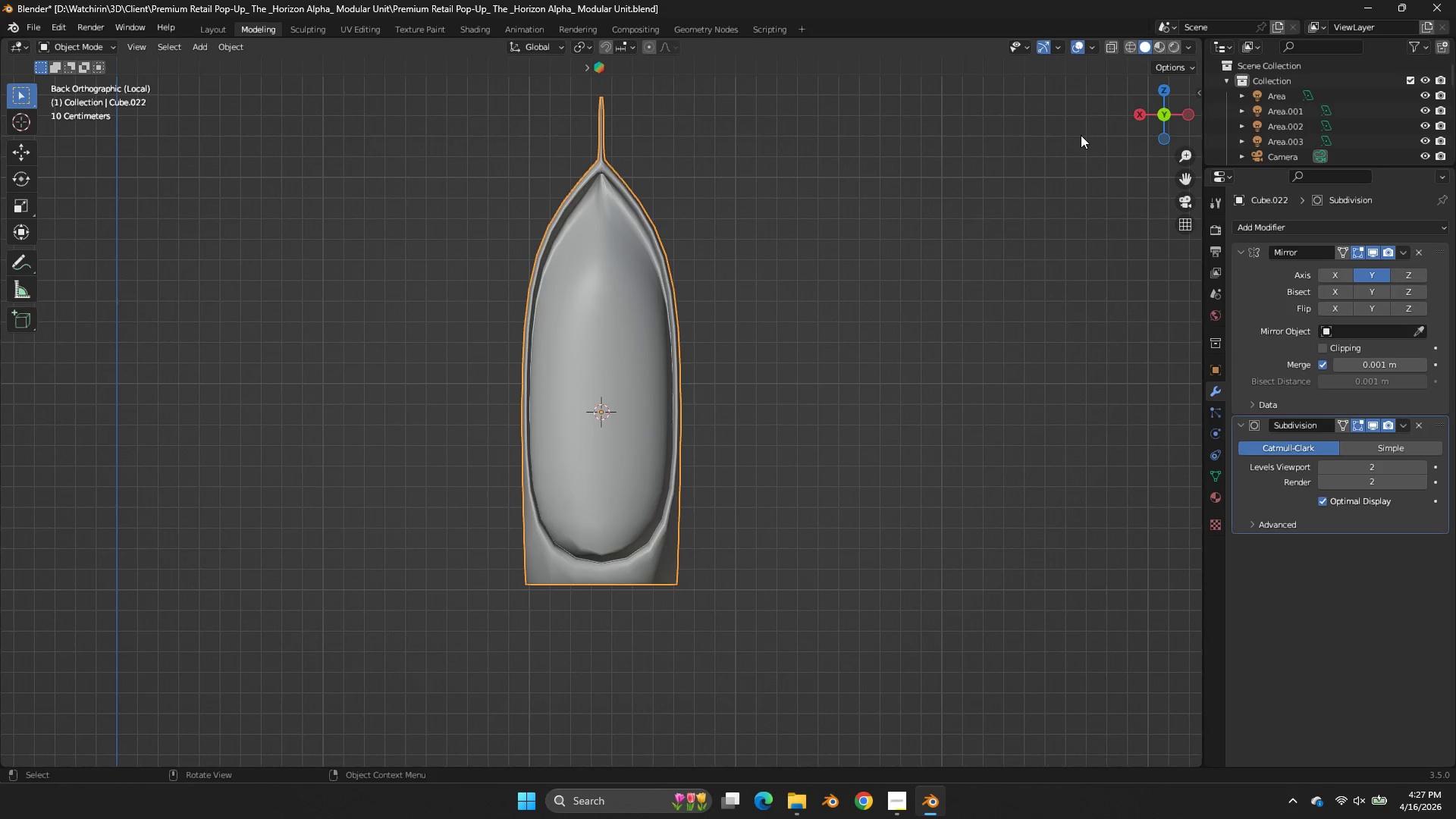 
key(NumpadDivide)
 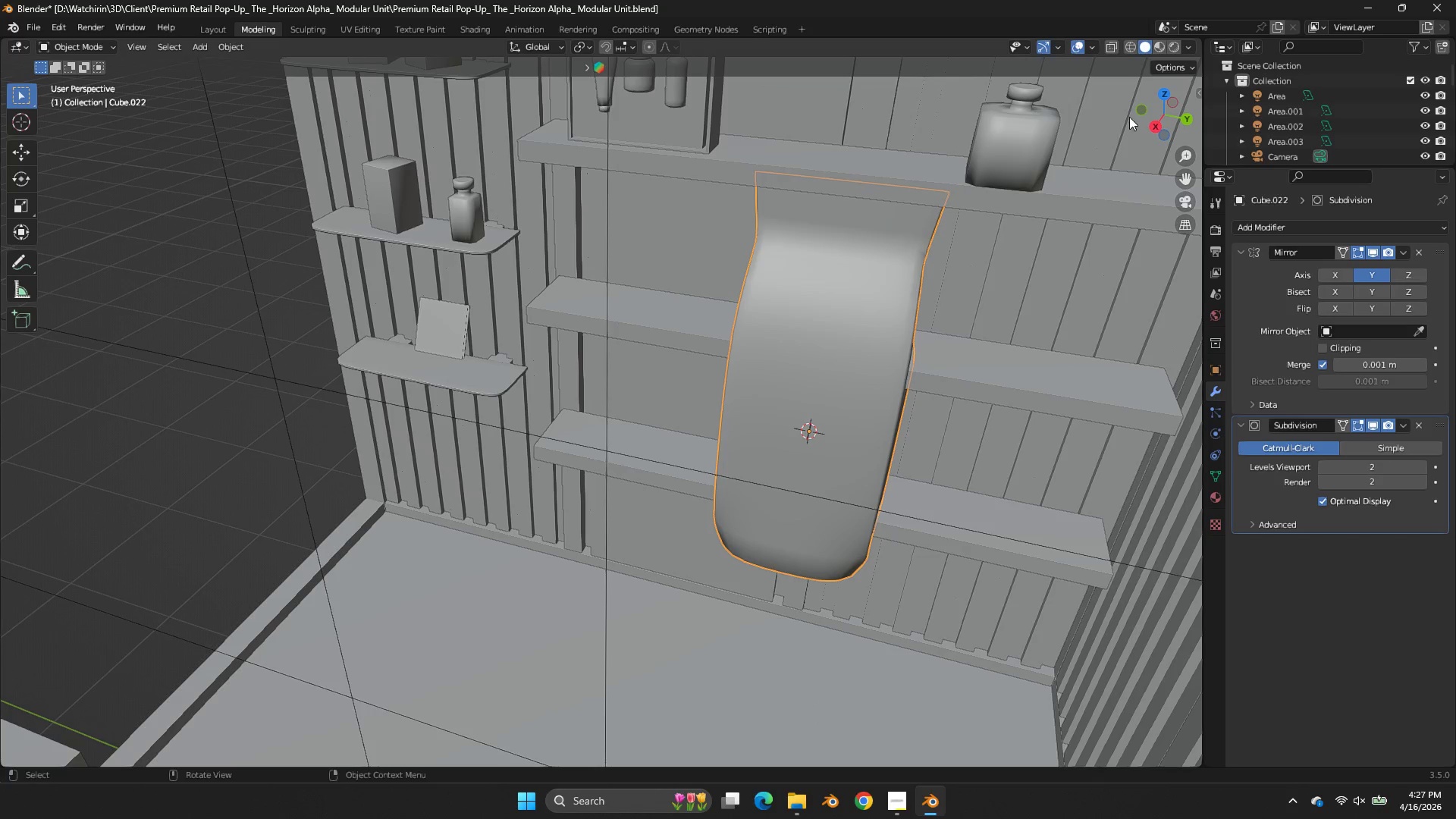 
left_click([1137, 109])
 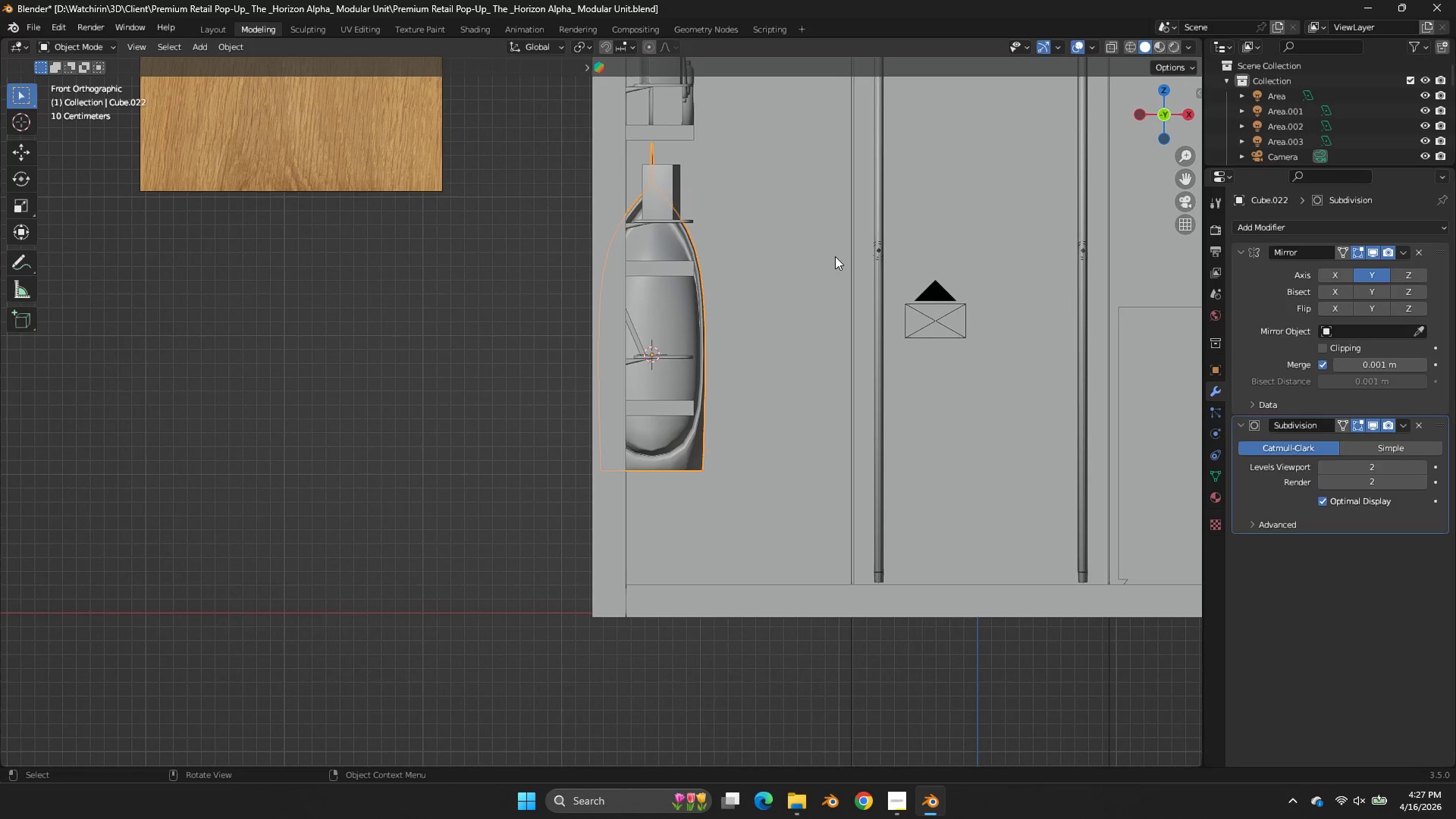 
key(S)
 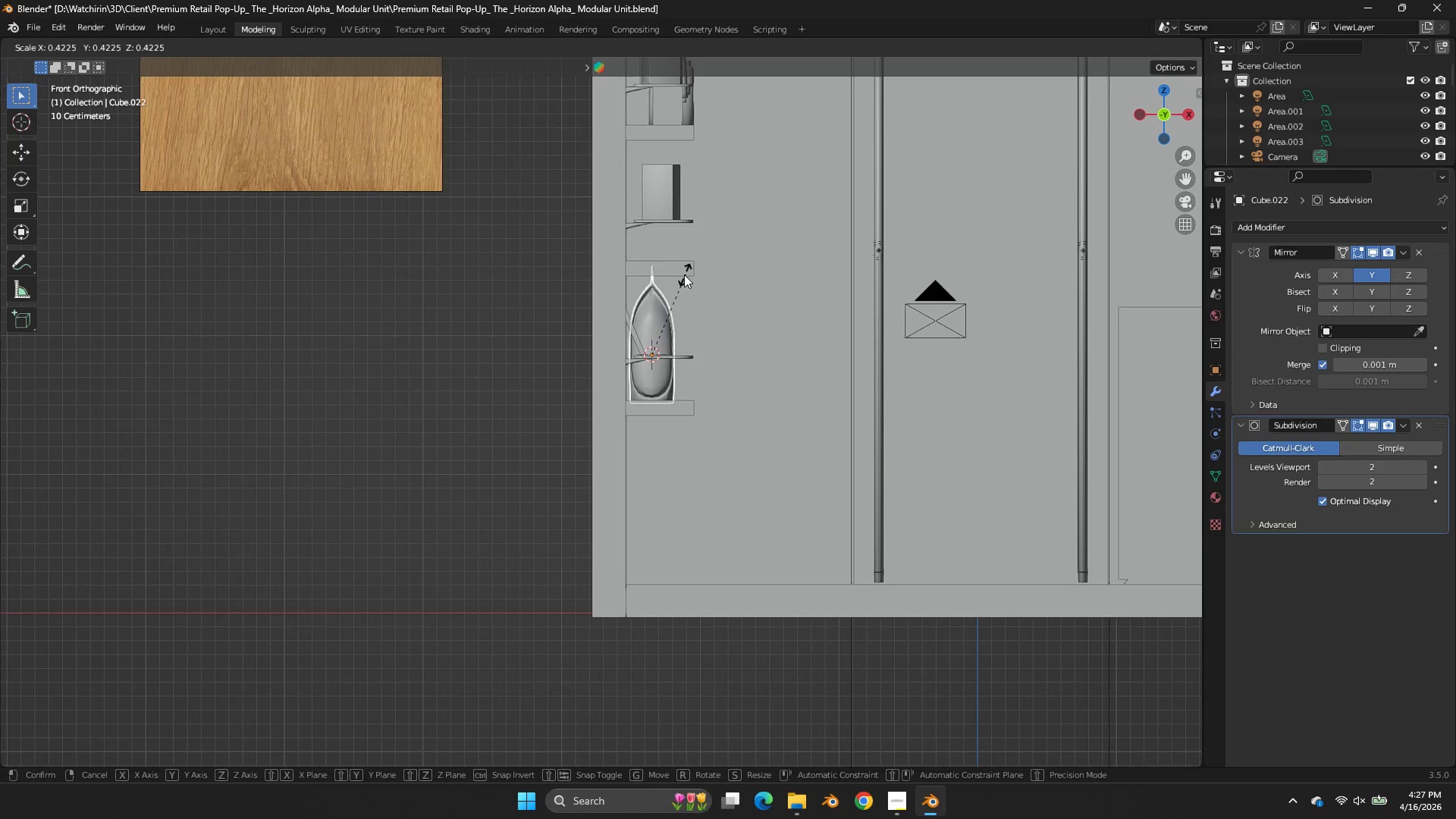 
left_click([682, 275])
 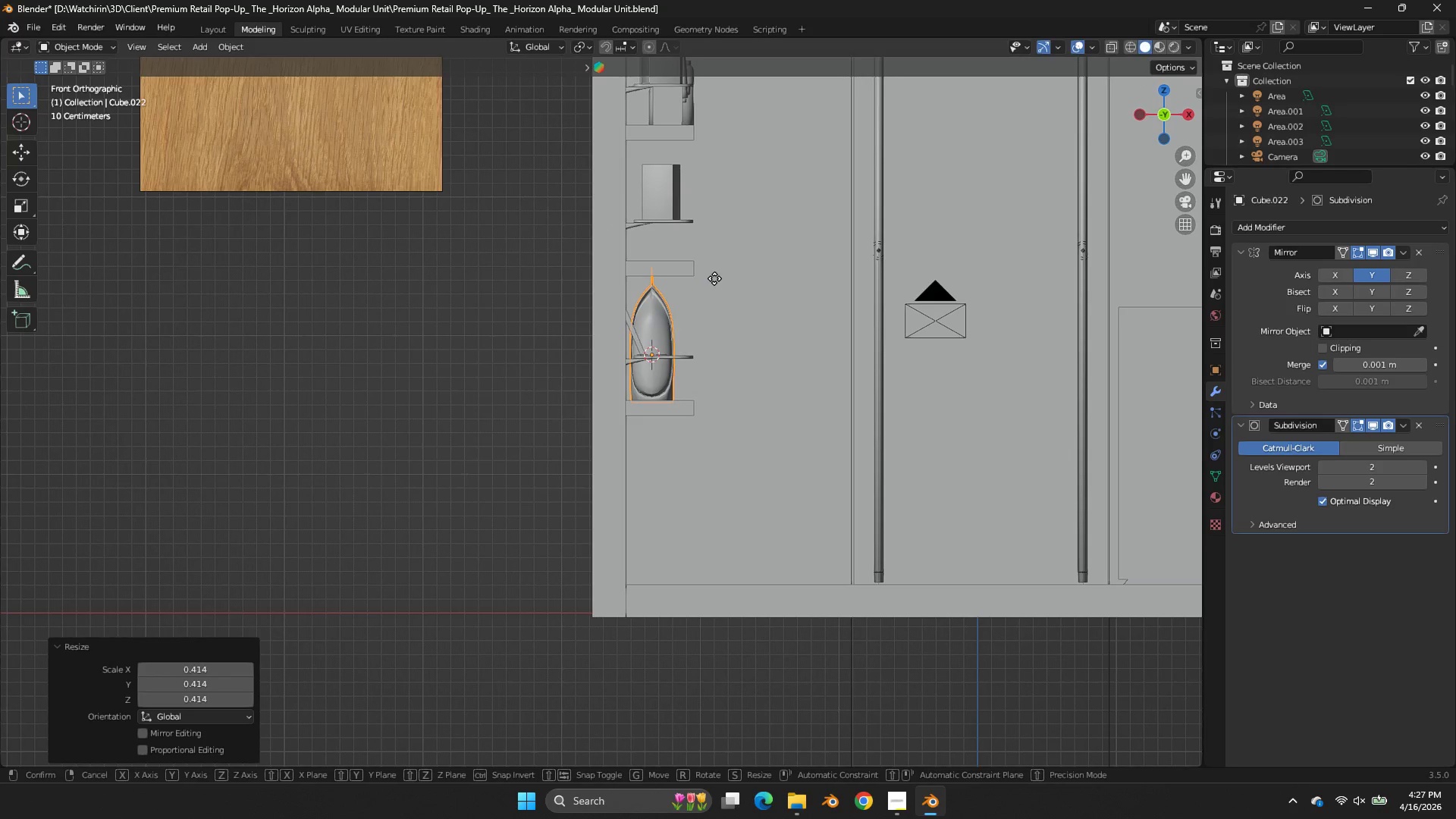 
key(G)
 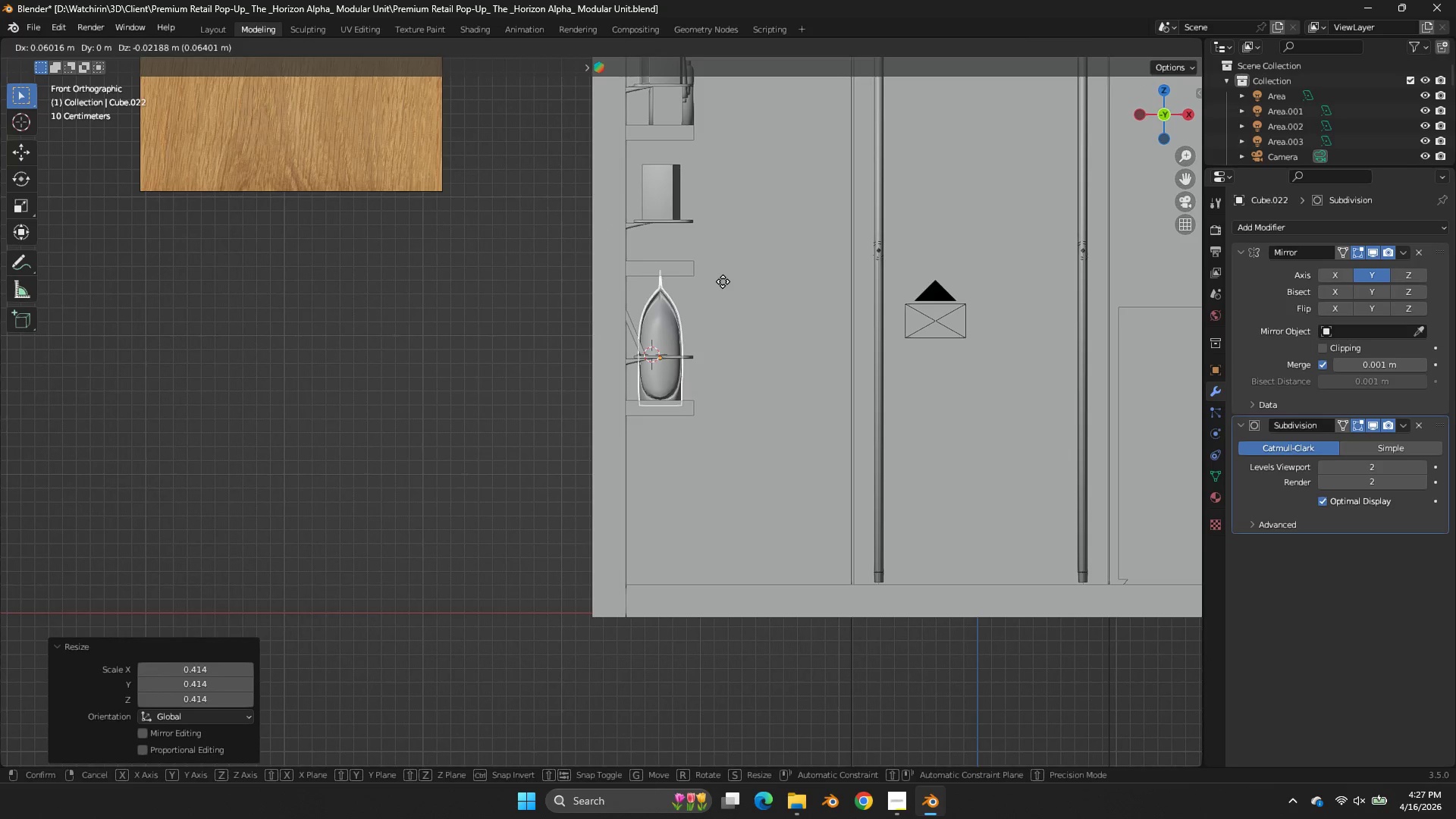 
left_click([723, 281])
 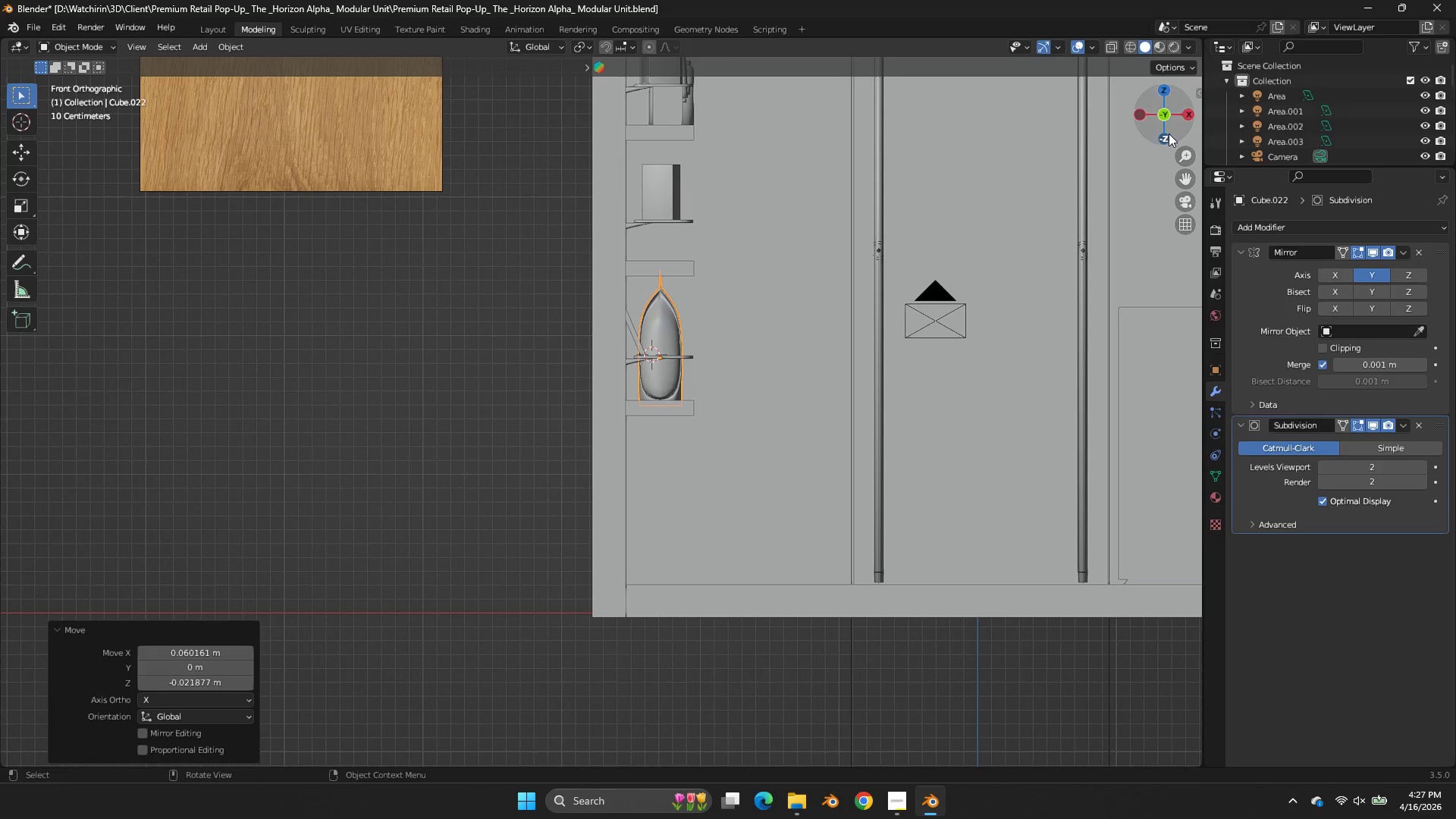 
left_click_drag(start_coordinate=[1169, 133], to_coordinate=[1028, 168])
 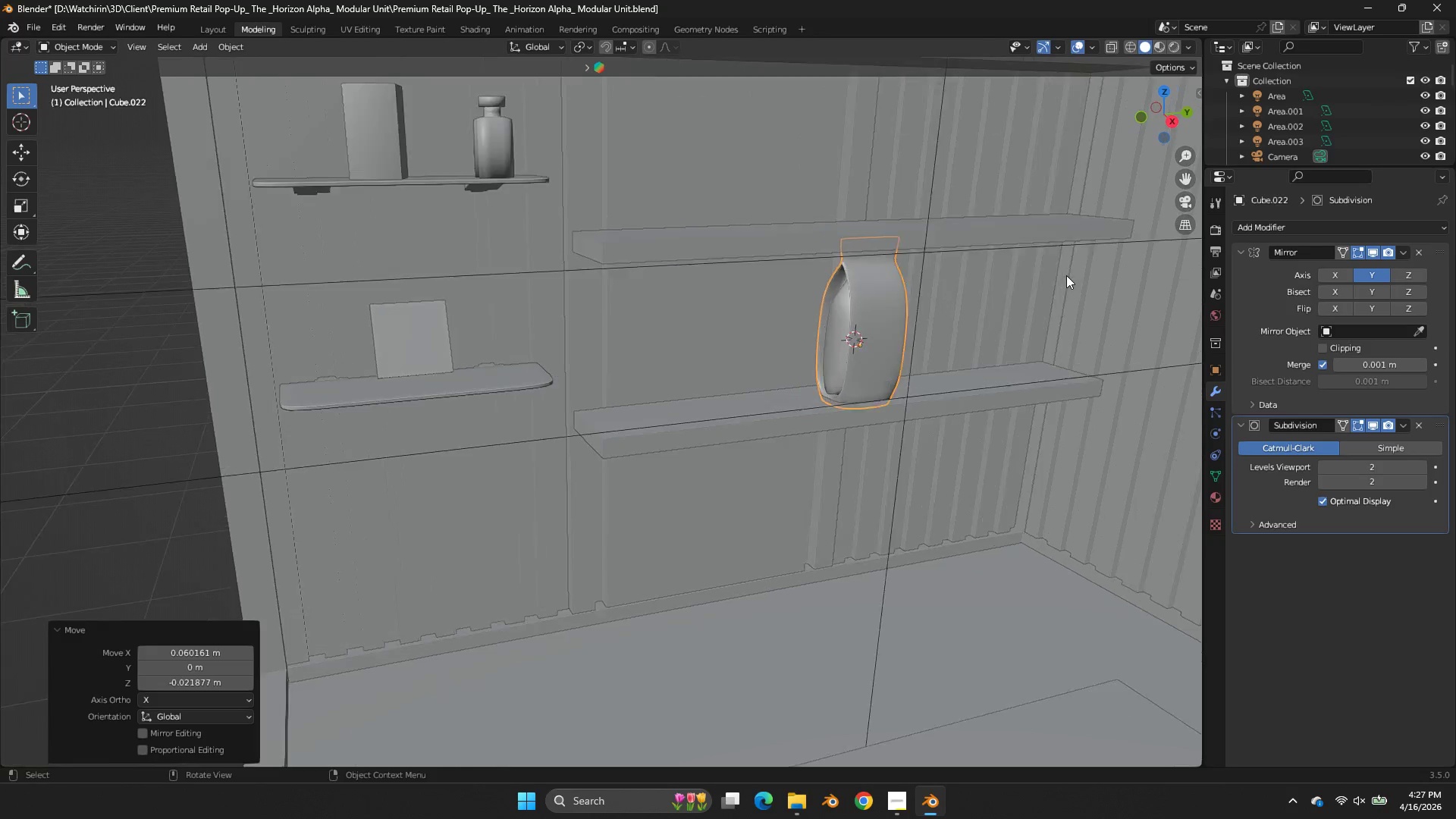 
key(S)
 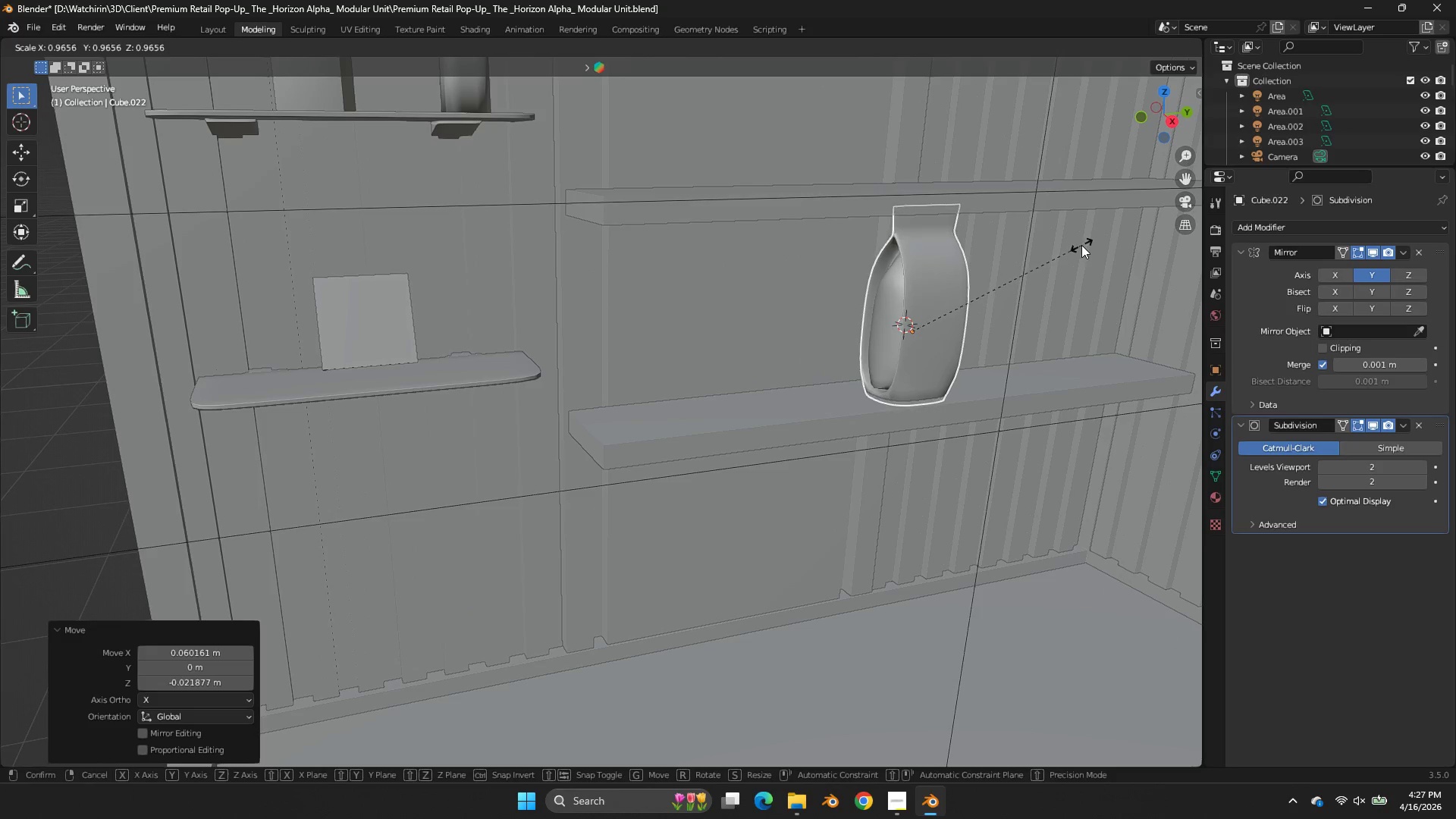 
scroll: coordinate [1066, 275], scroll_direction: up, amount: 2.0
 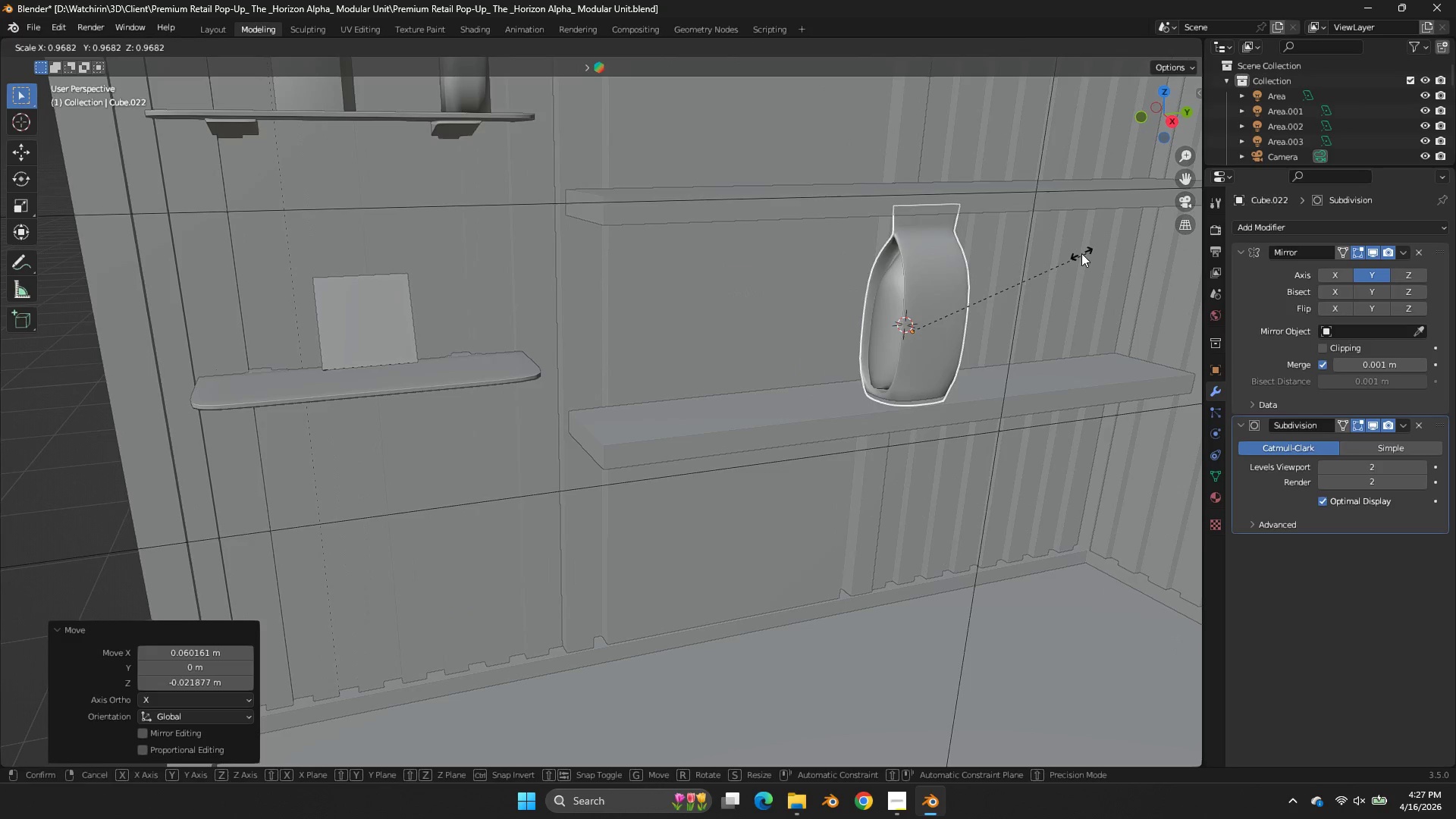 
double_click([1081, 245])
 